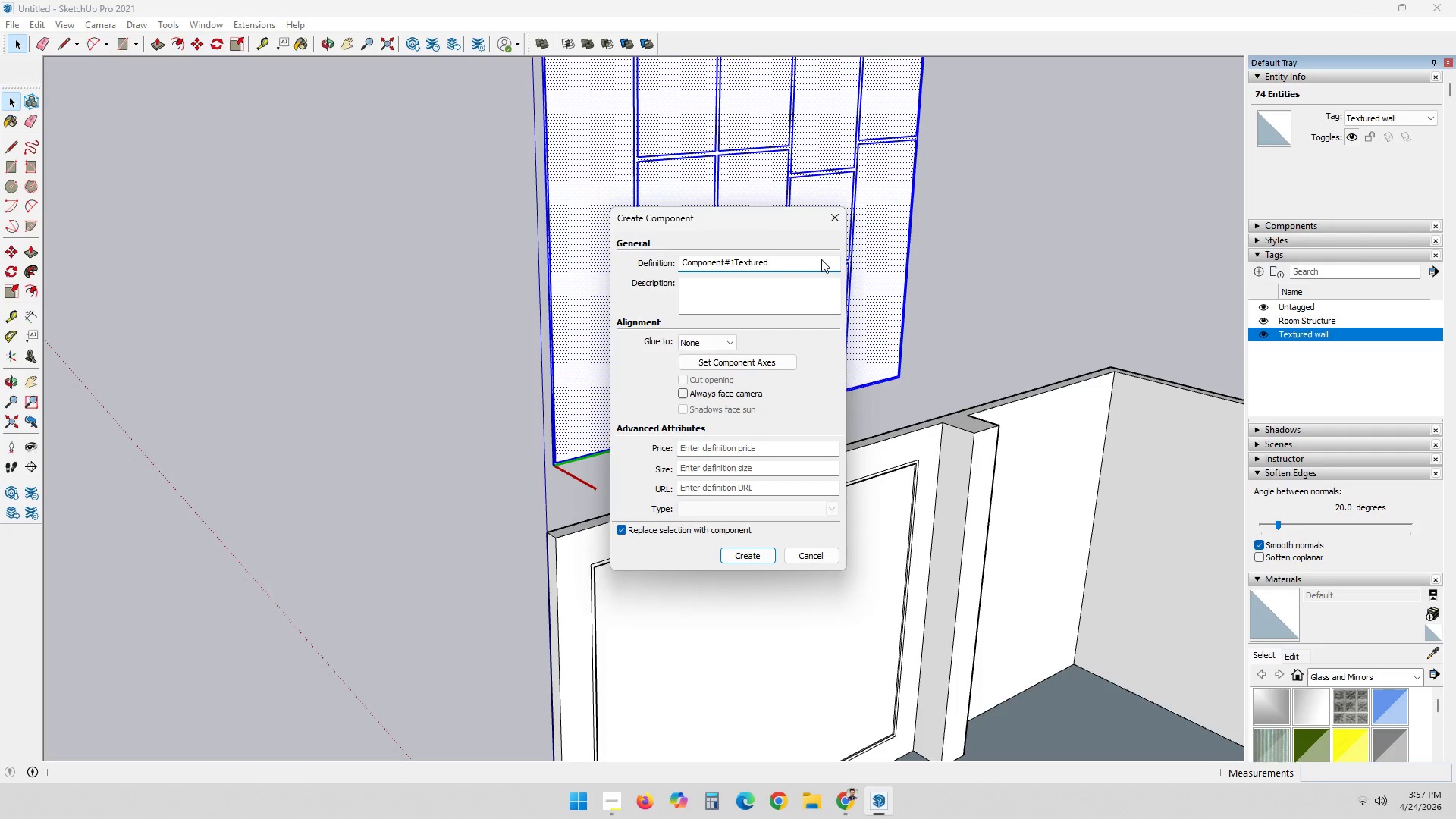 
key(Control+ControlLeft)
 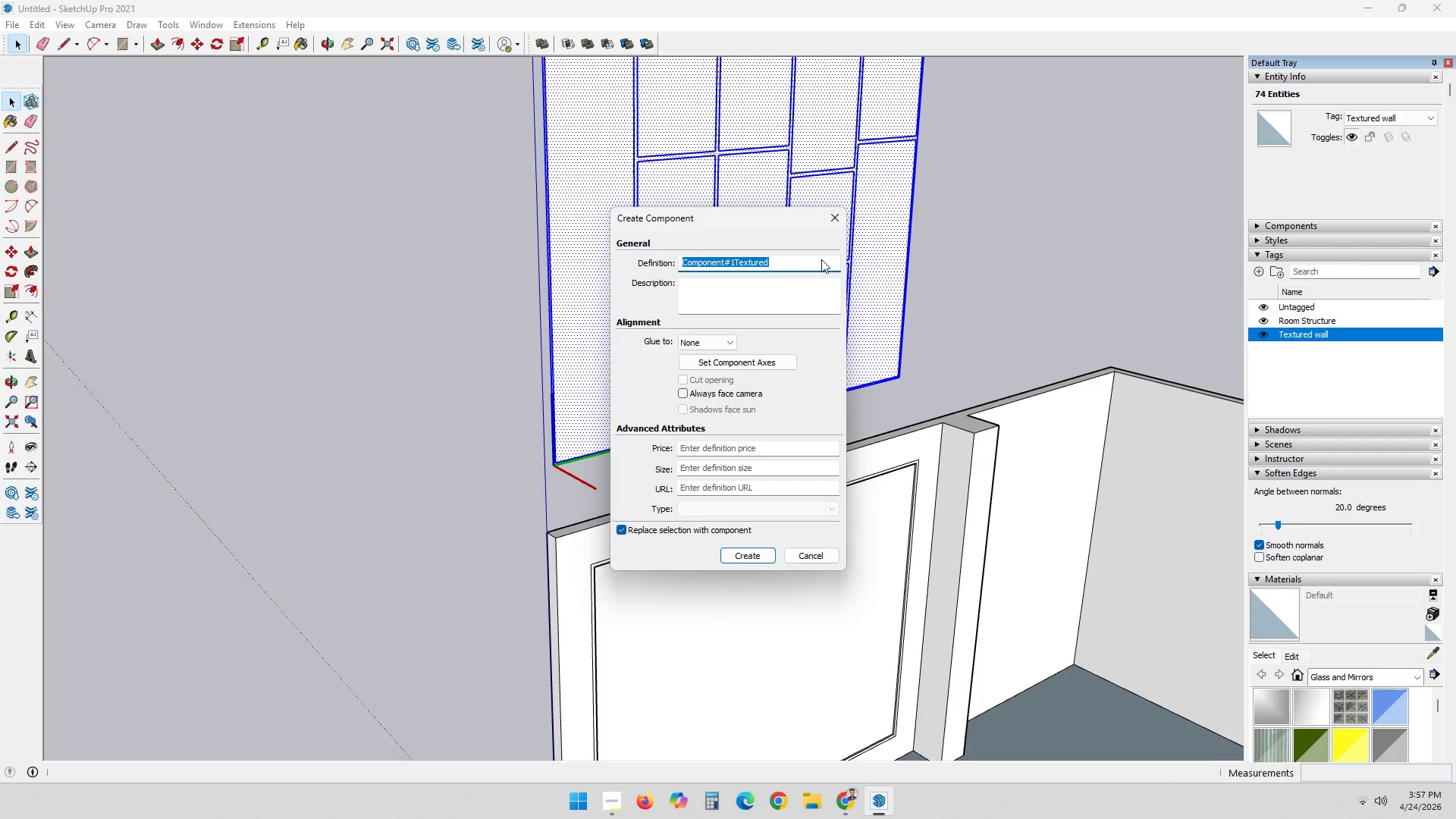 
key(Control+A)
 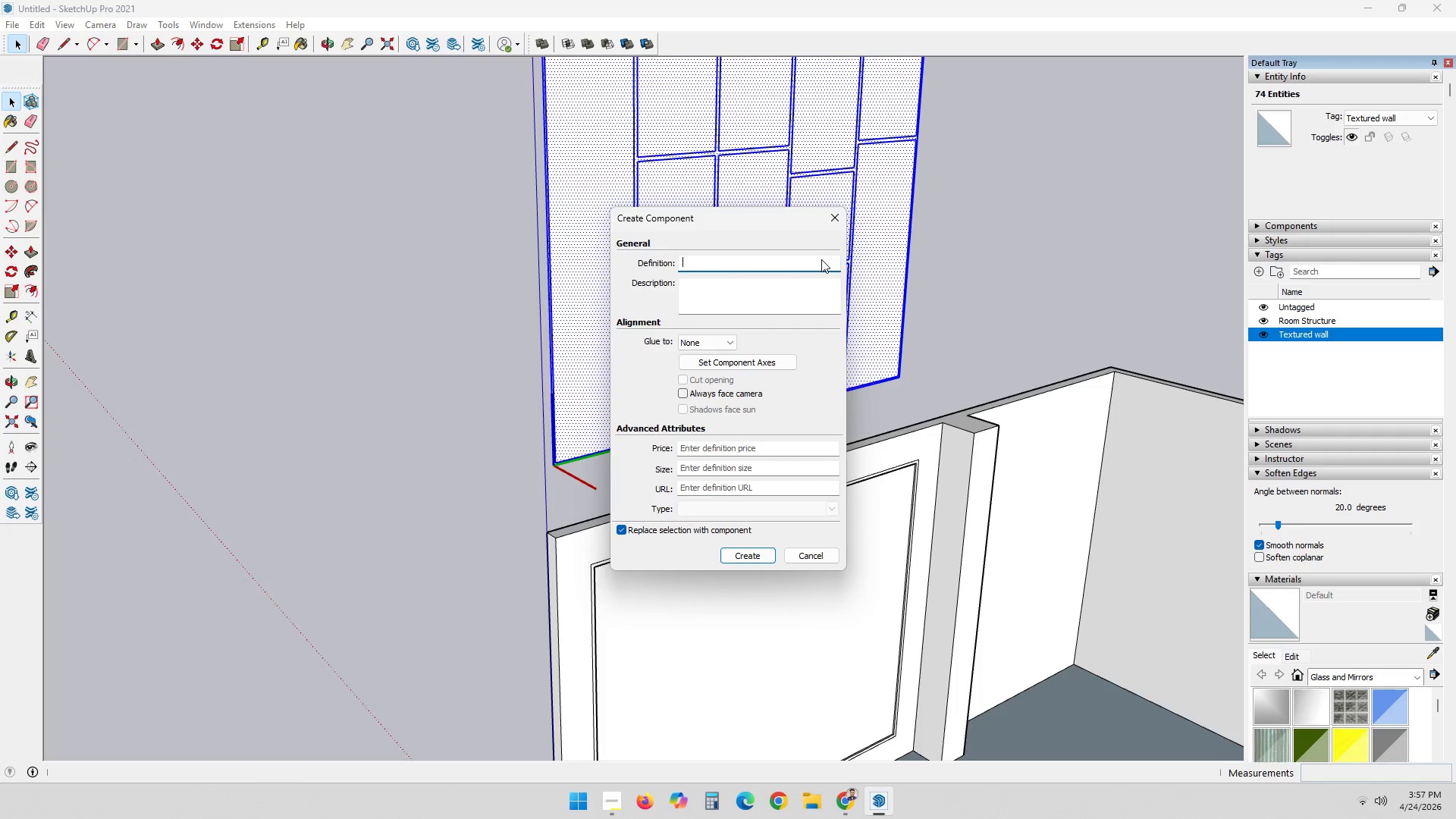 
key(Backspace)
key(Backspace)
type(W)
key(Backspace)
key(Backspace)
type(Texture wall)
key(Backspace)
key(Backspace)
key(Backspace)
key(Backspace)
key(Backspace)
type(d wall)
 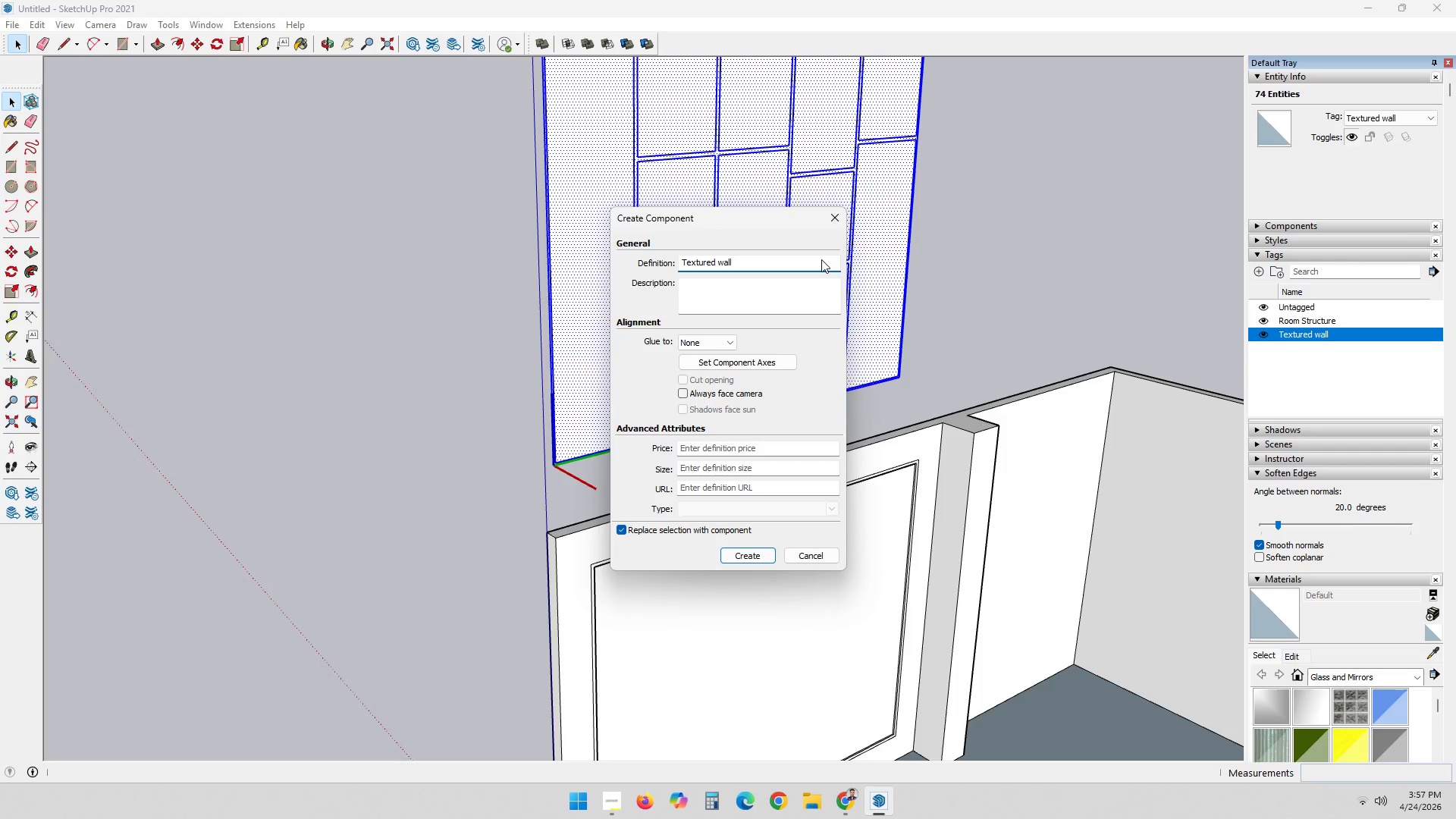 
key(Enter)
 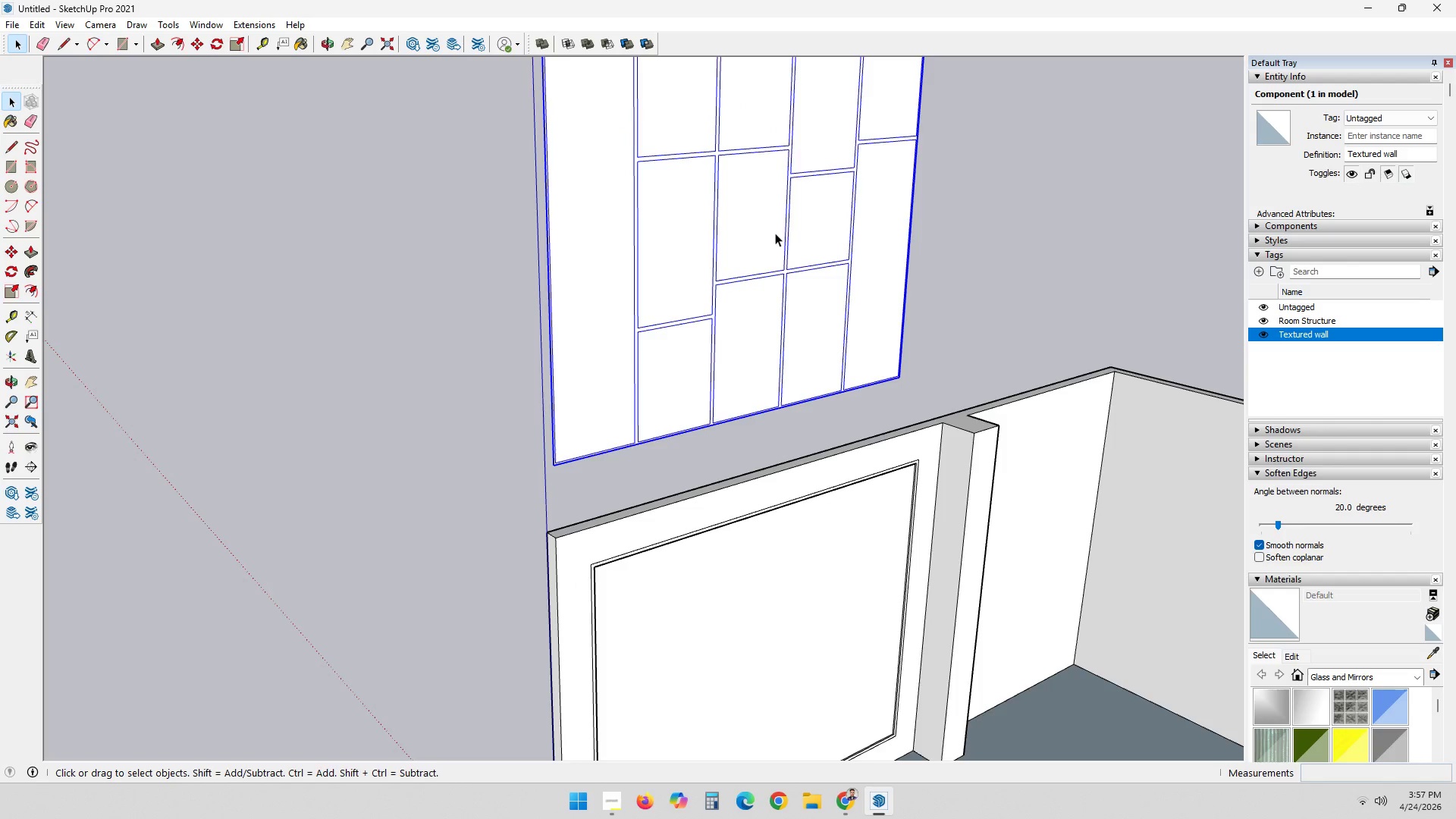 
left_click([1085, 221])
 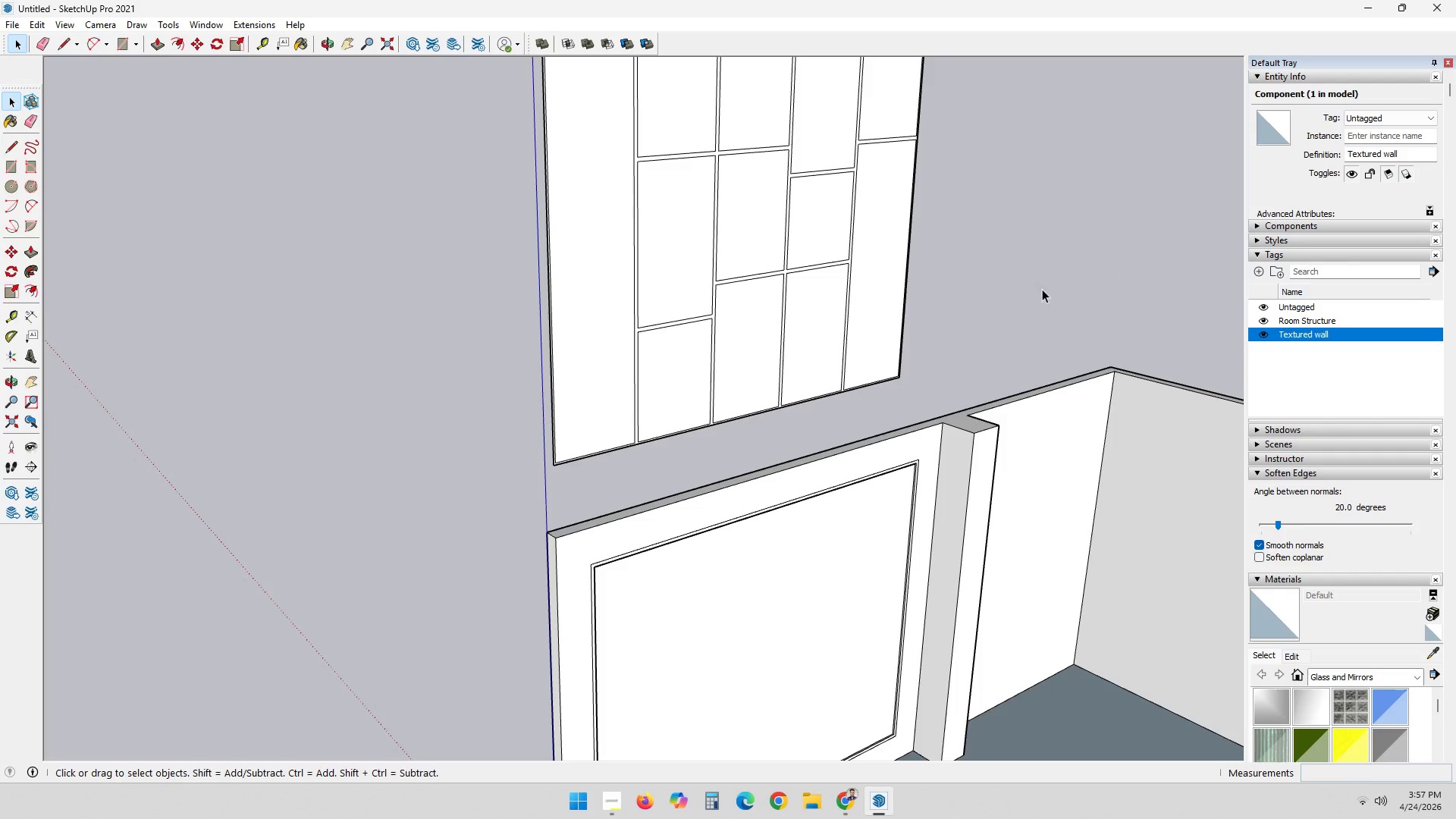 
left_click([845, 259])
 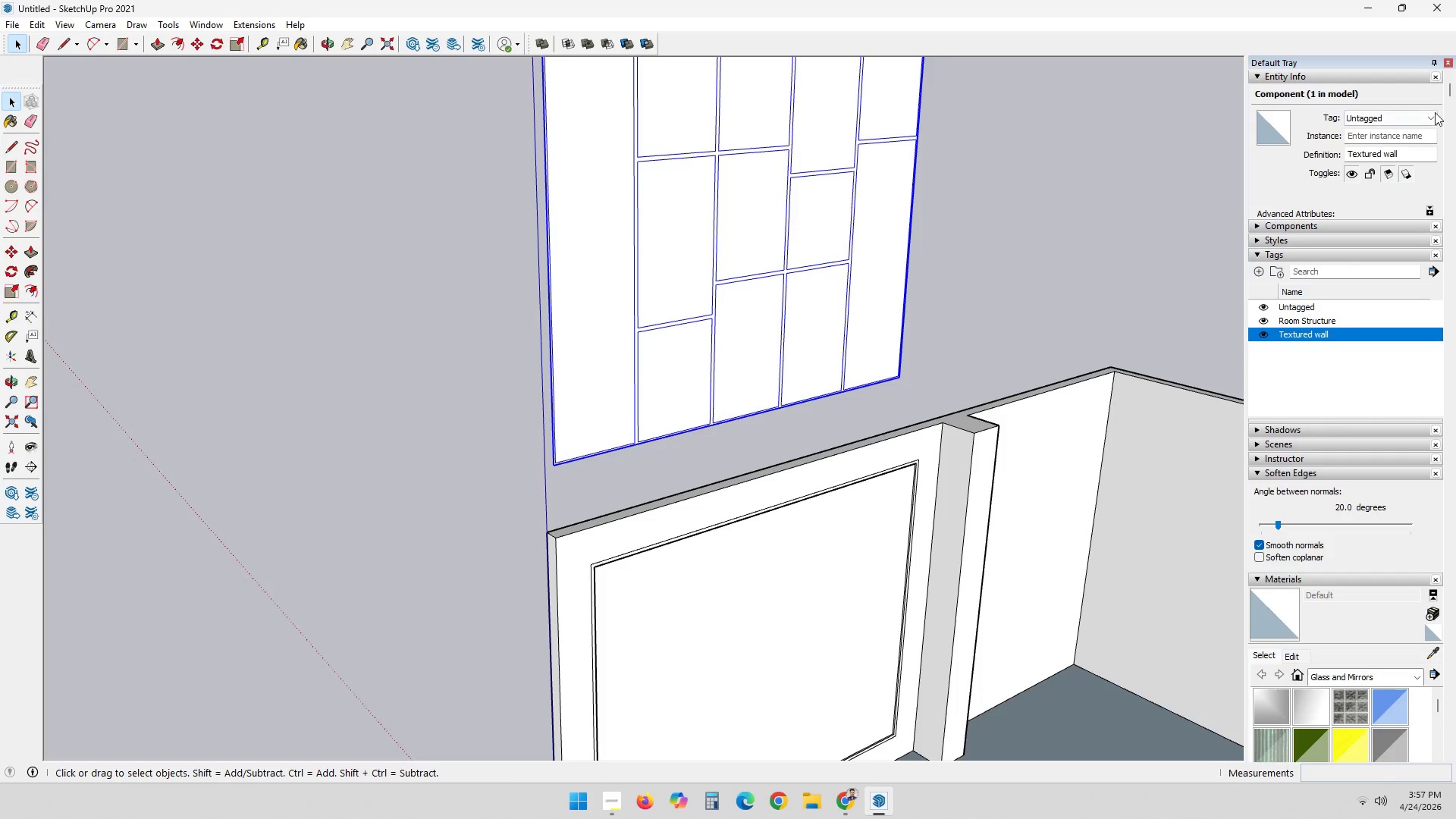 
left_click([1386, 116])
 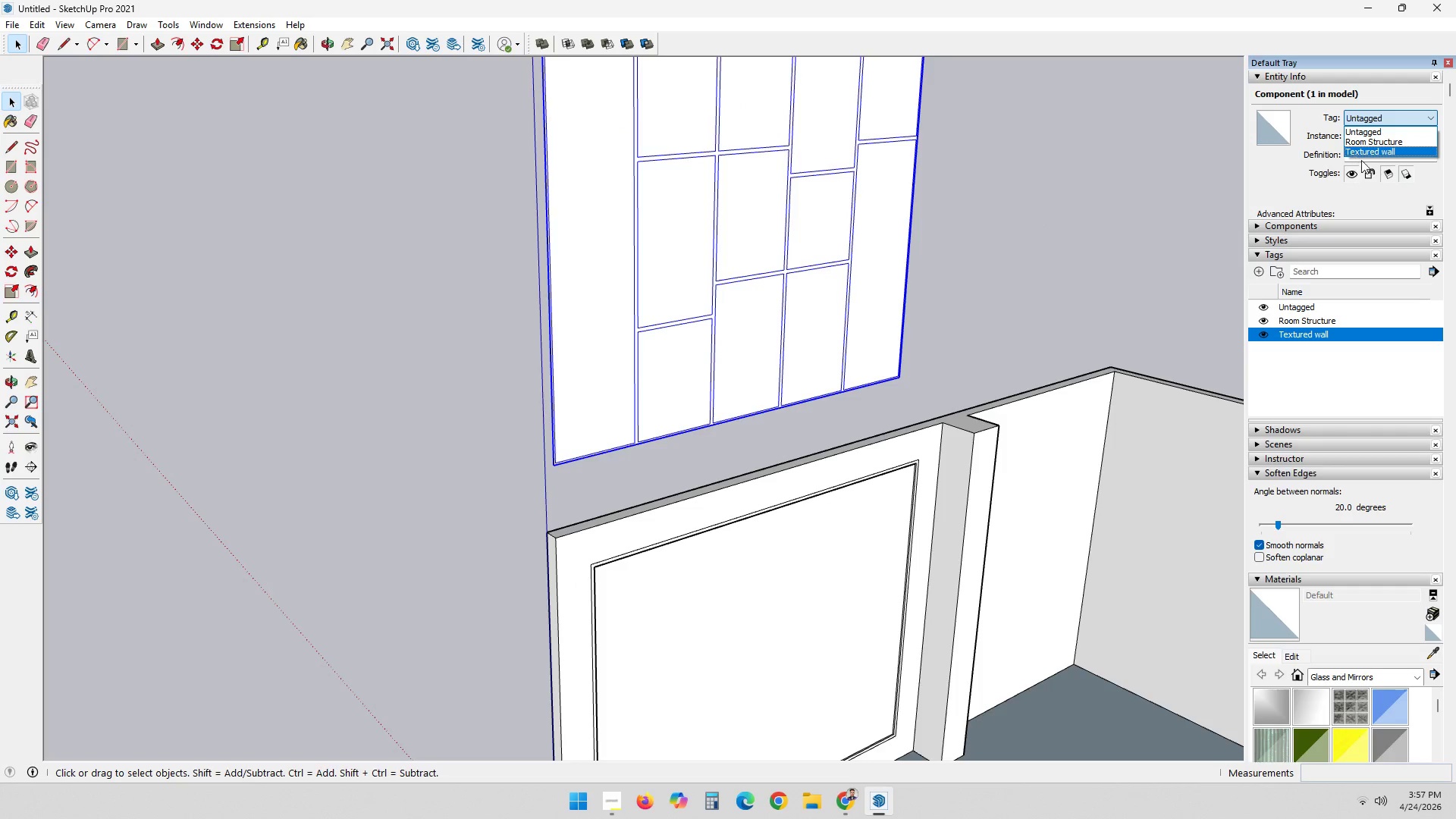 
left_click([1367, 152])
 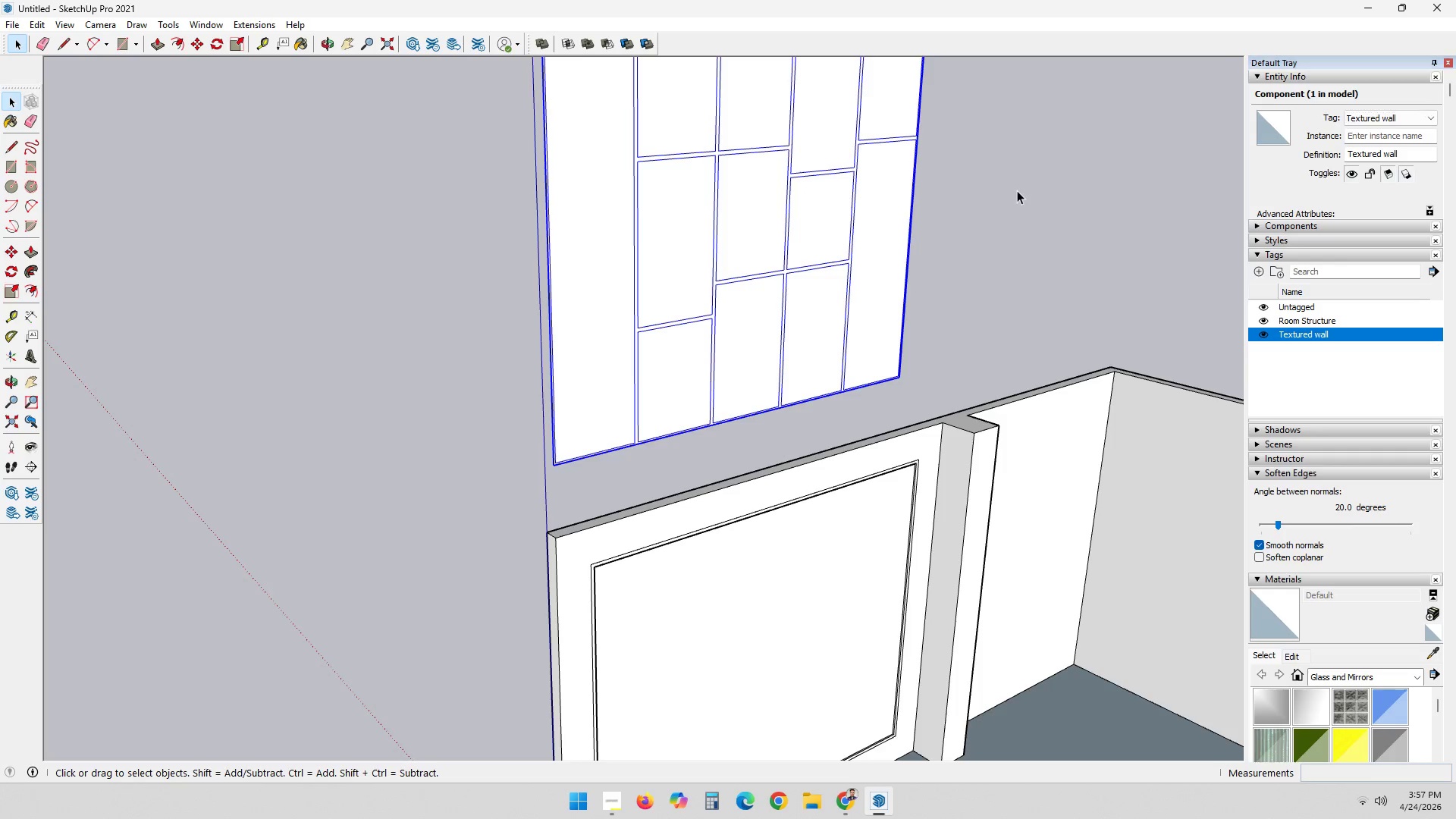 
double_click([1003, 228])
 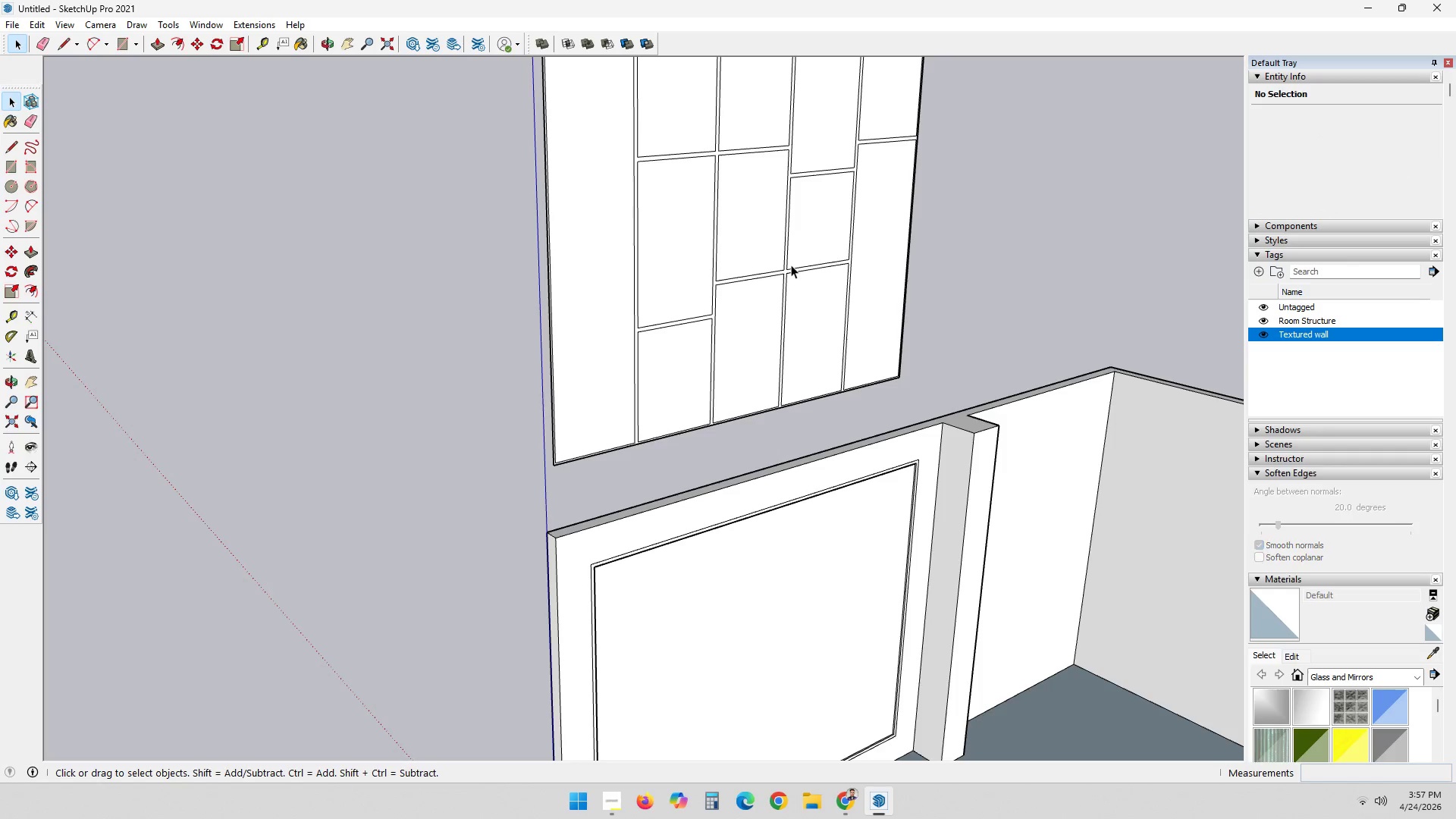 
double_click([791, 265])
 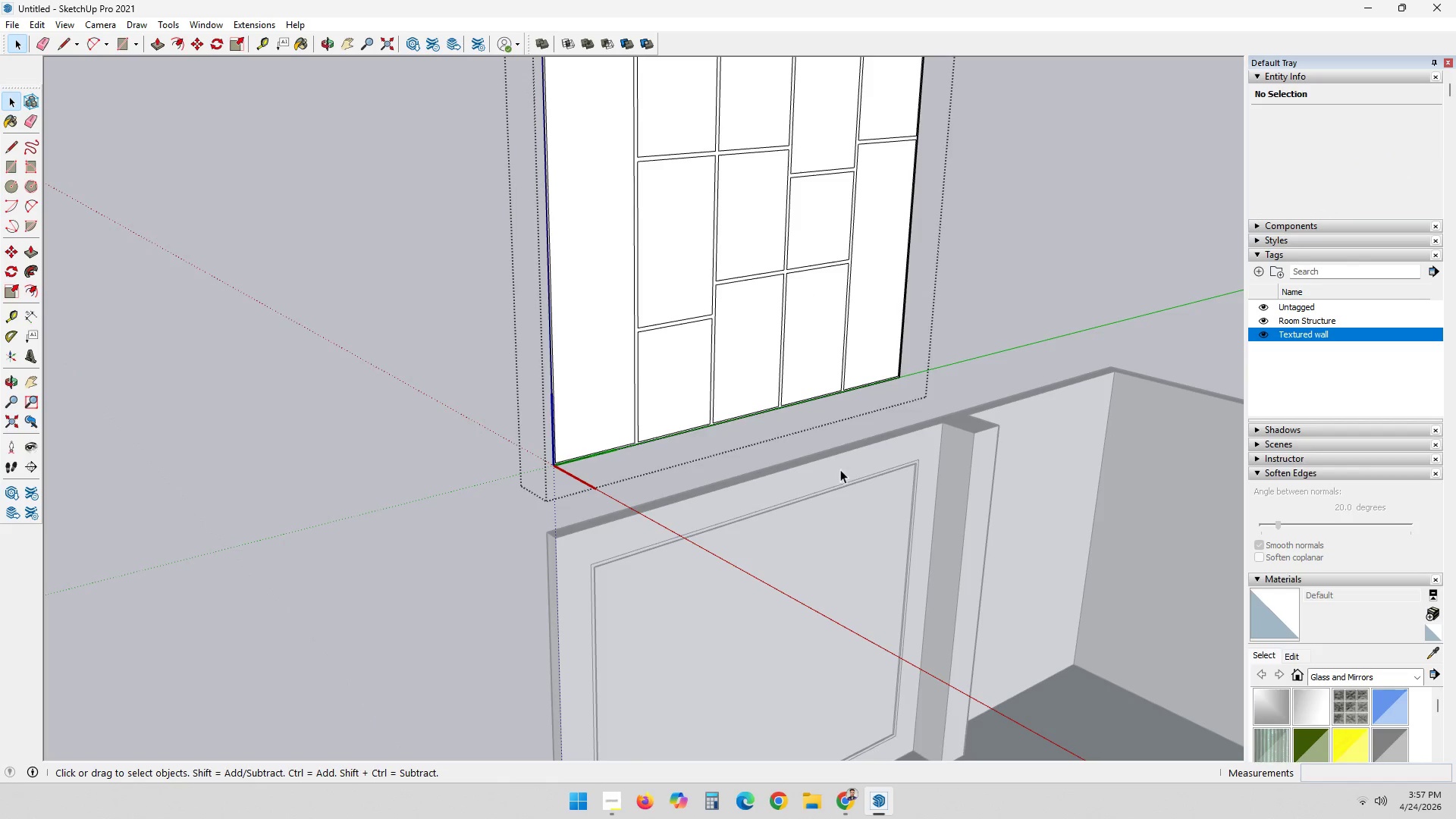 
key(P)
 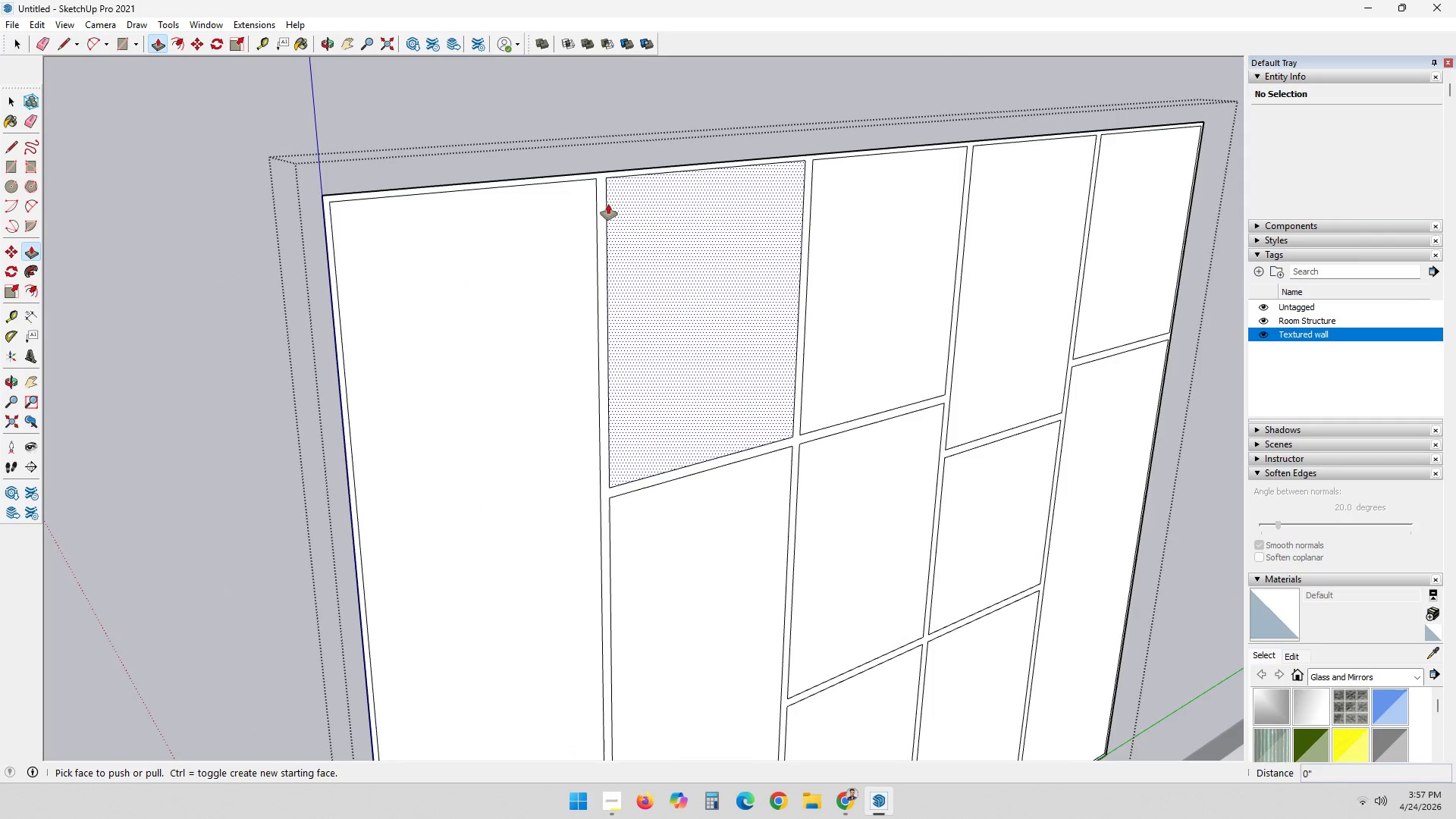 
scroll: coordinate [634, 188], scroll_direction: up, amount: 11.0
 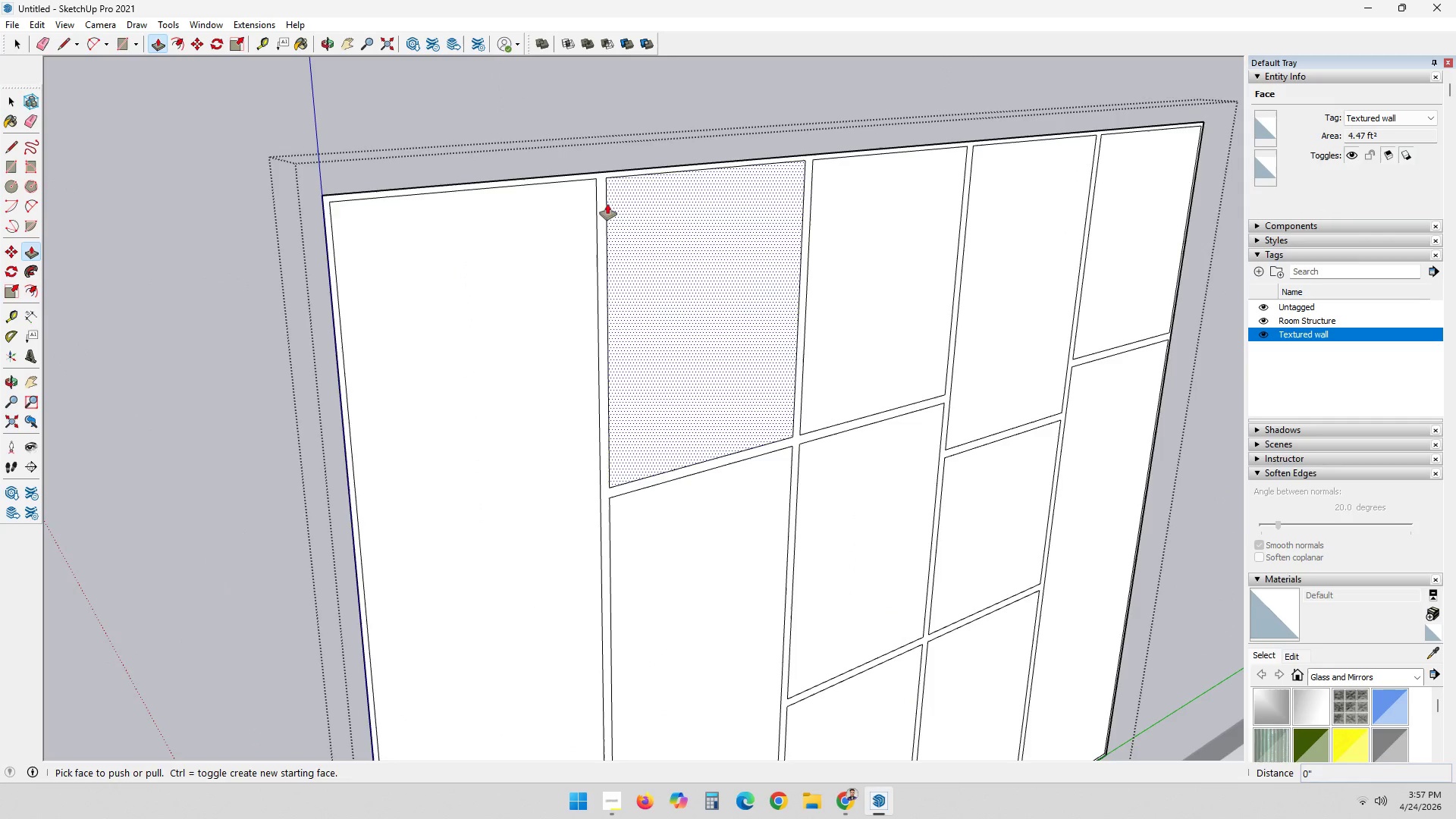 
left_click([604, 204])
 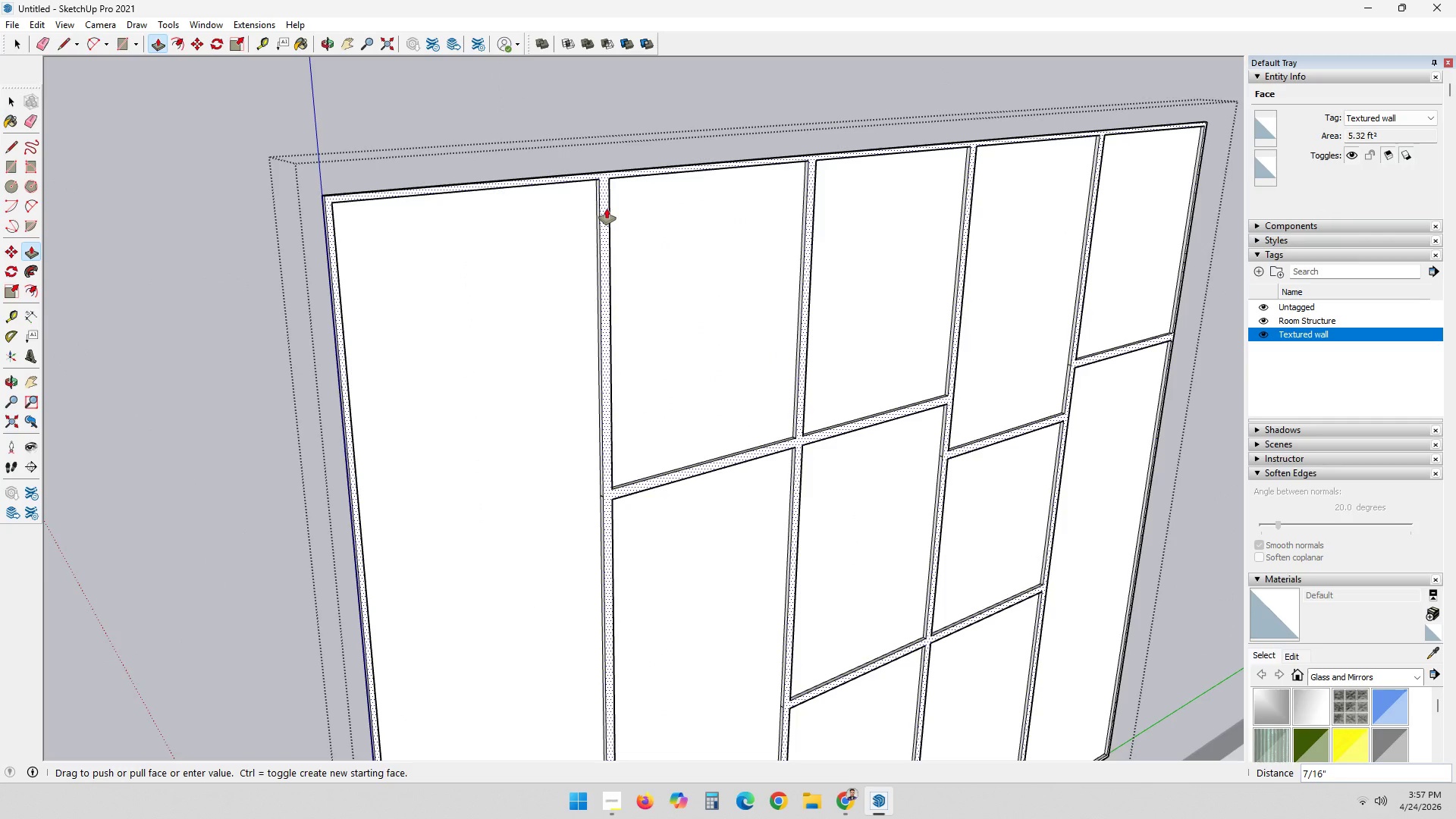 
key(Period)
 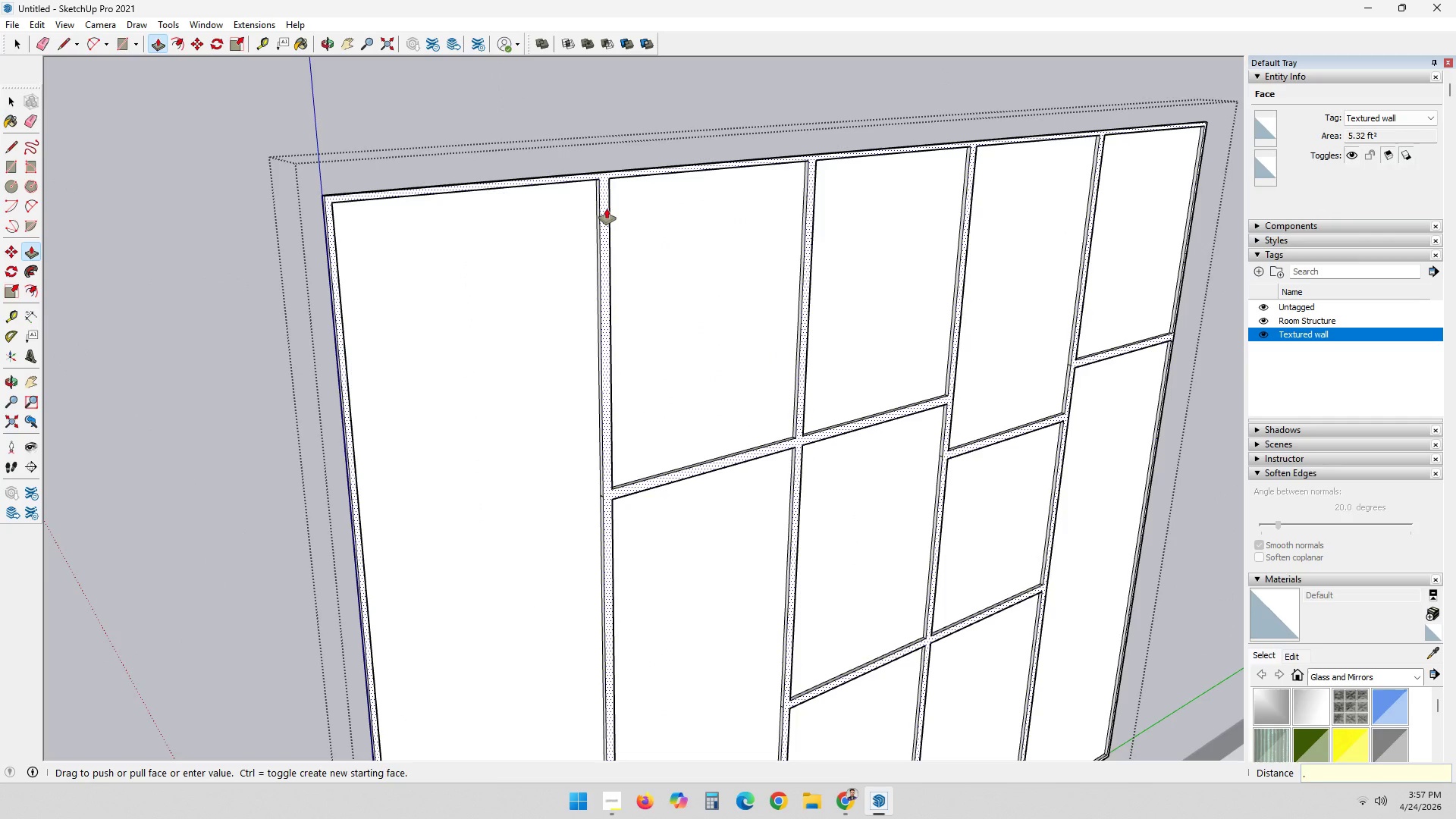 
key(5)
 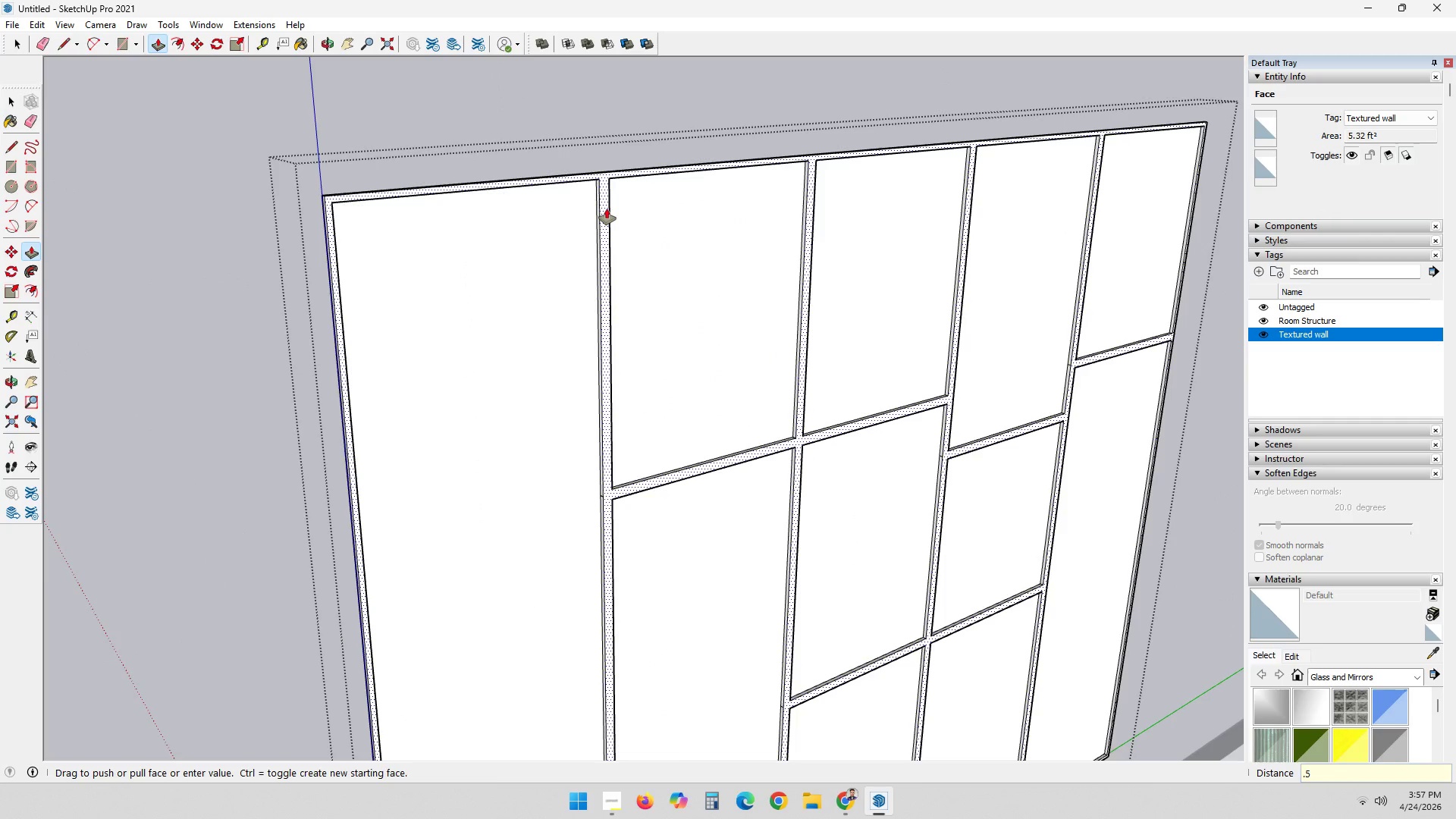 
key(Shift+ShiftRight)
 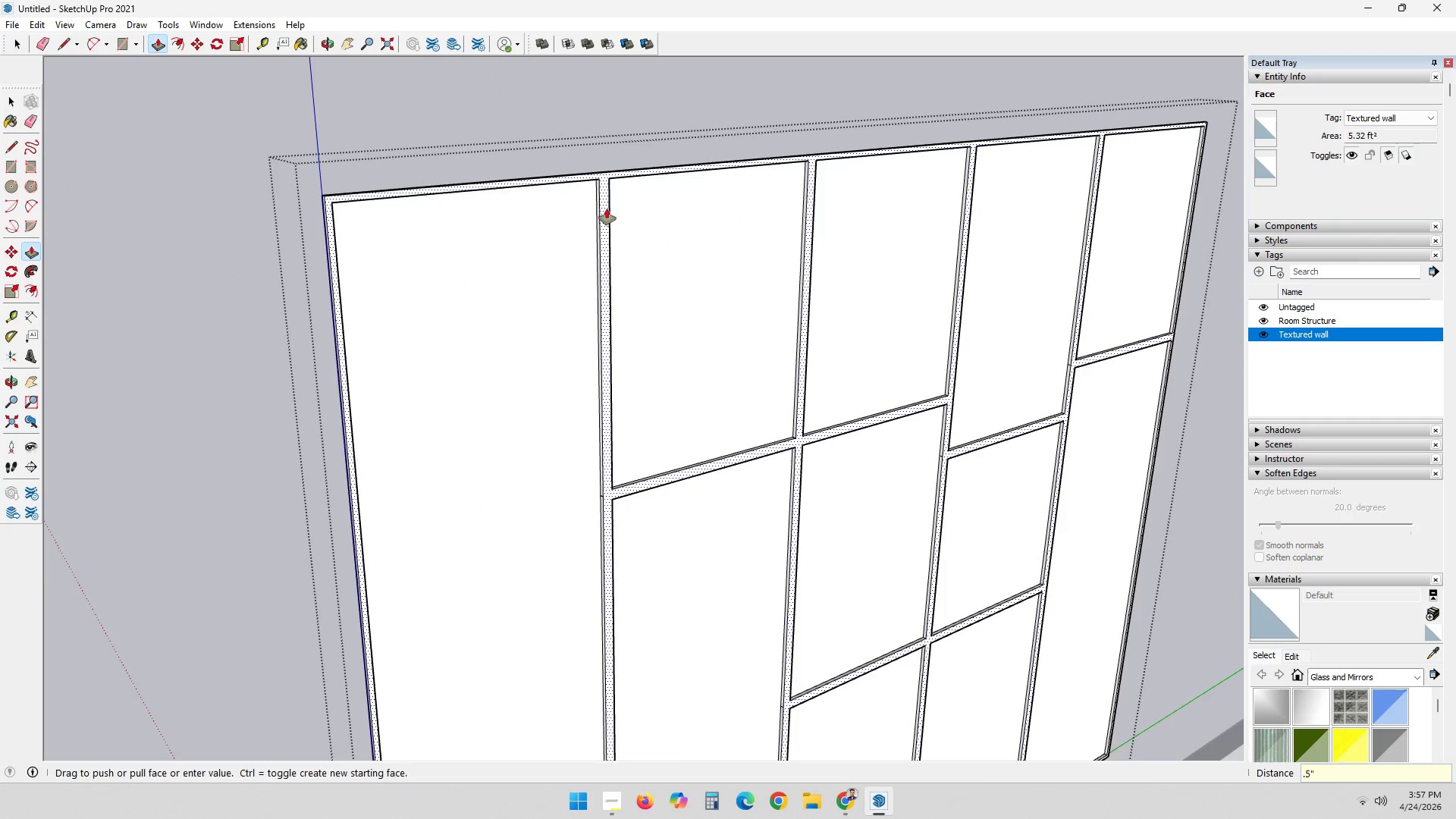 
key(Shift+Quote)
 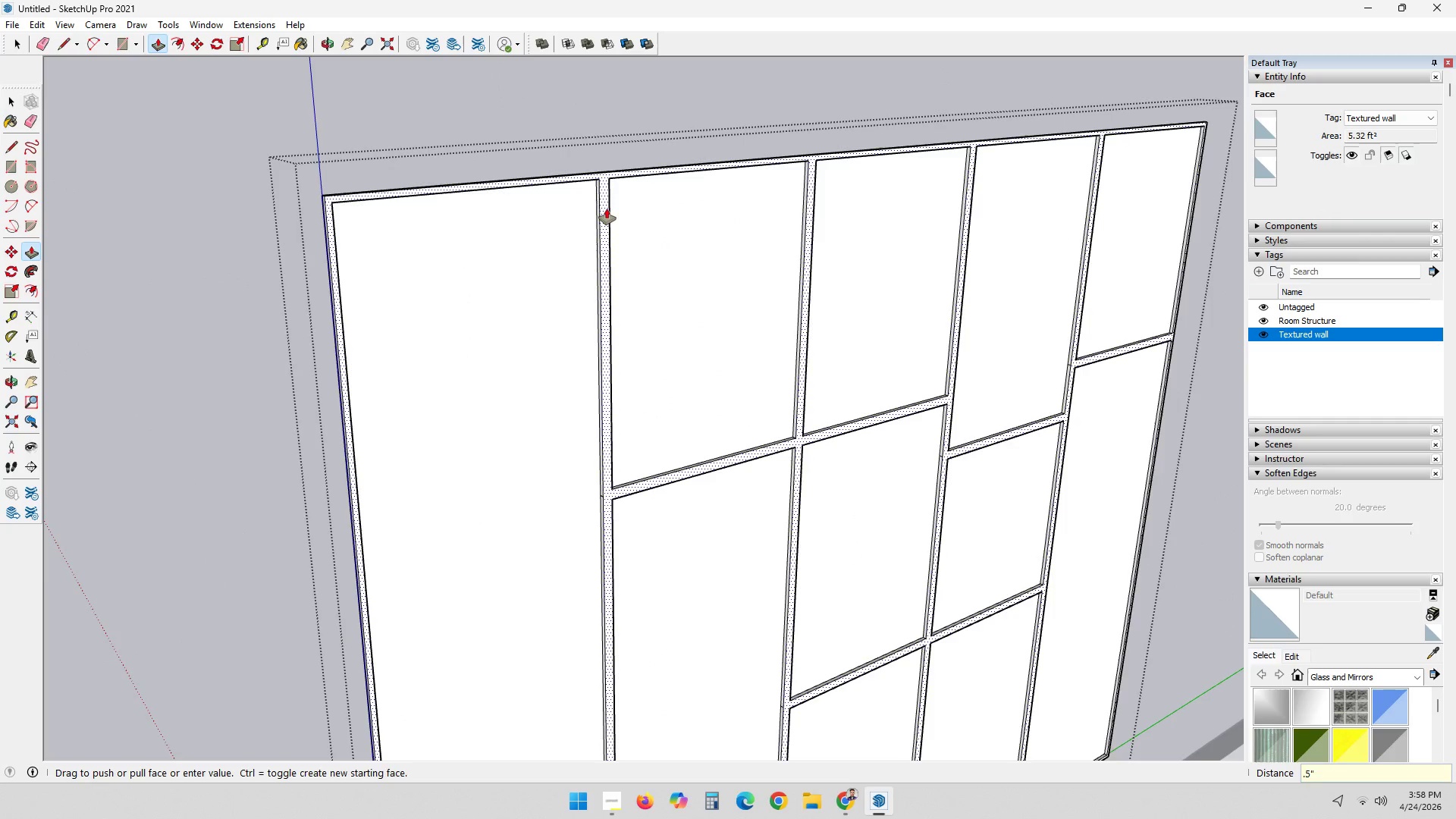 
key(Enter)
 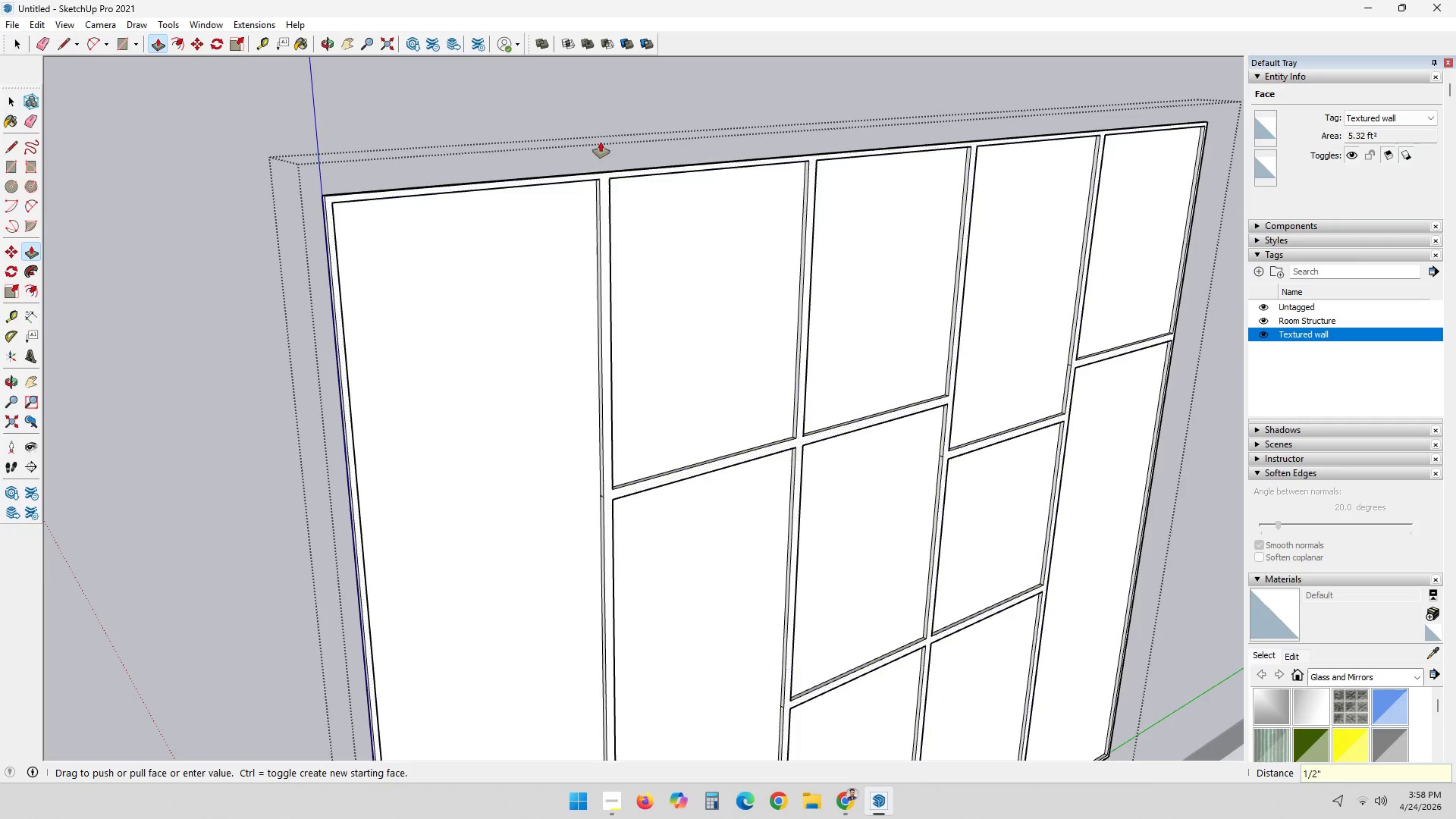 
key(Space)
 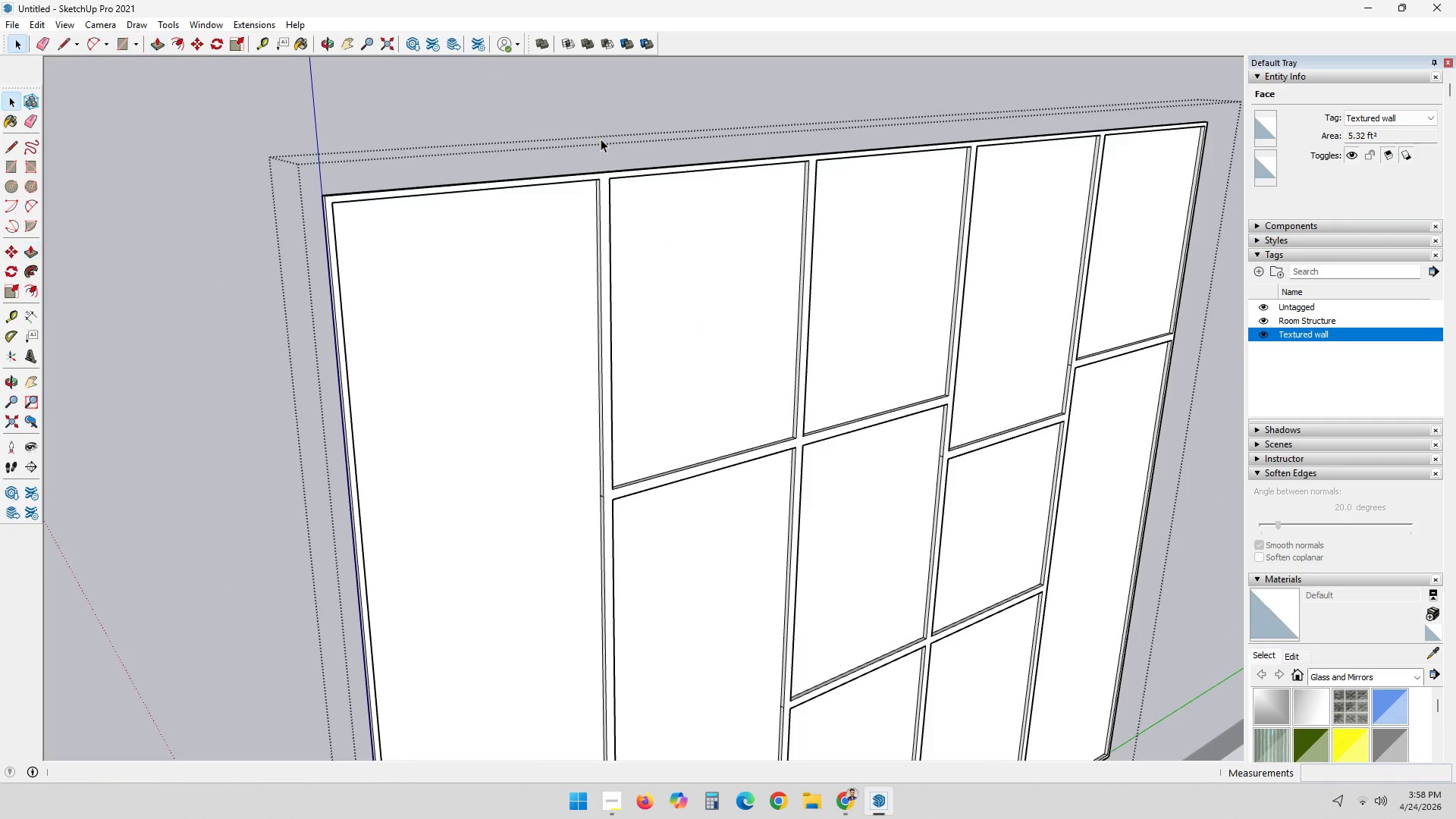 
scroll: coordinate [601, 139], scroll_direction: down, amount: 4.0
 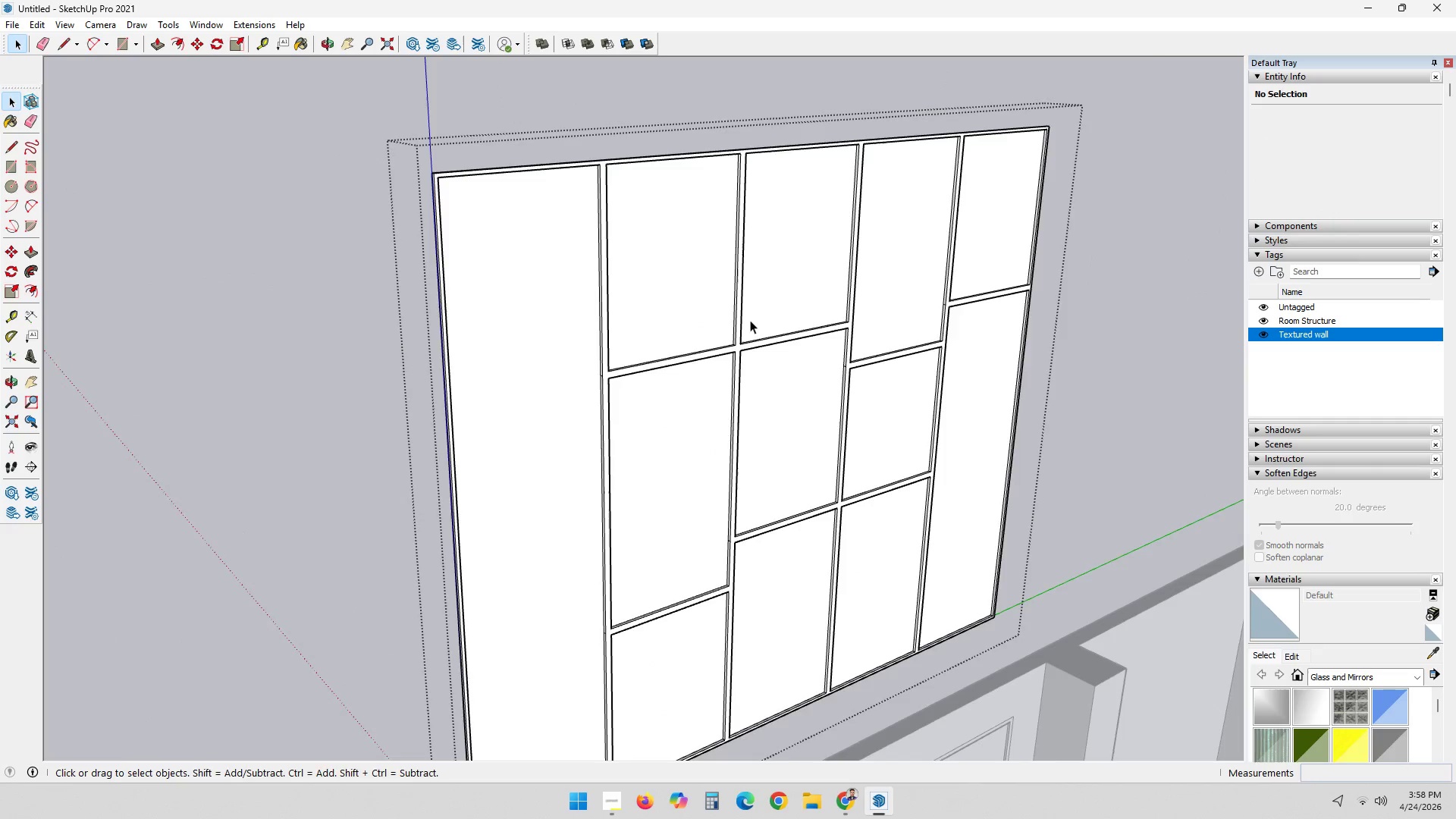 
key(E)
 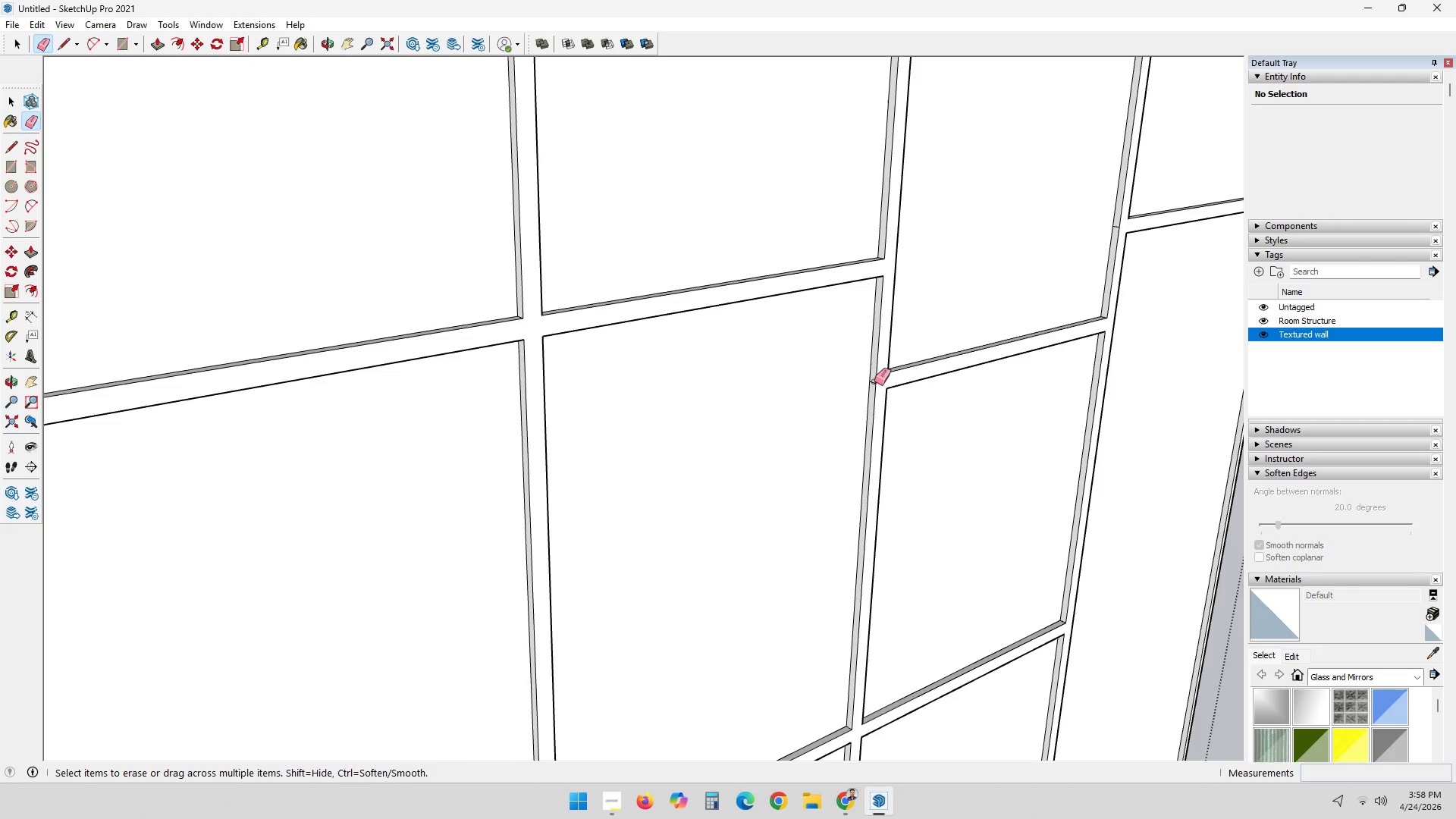 
scroll: coordinate [853, 398], scroll_direction: up, amount: 10.0
 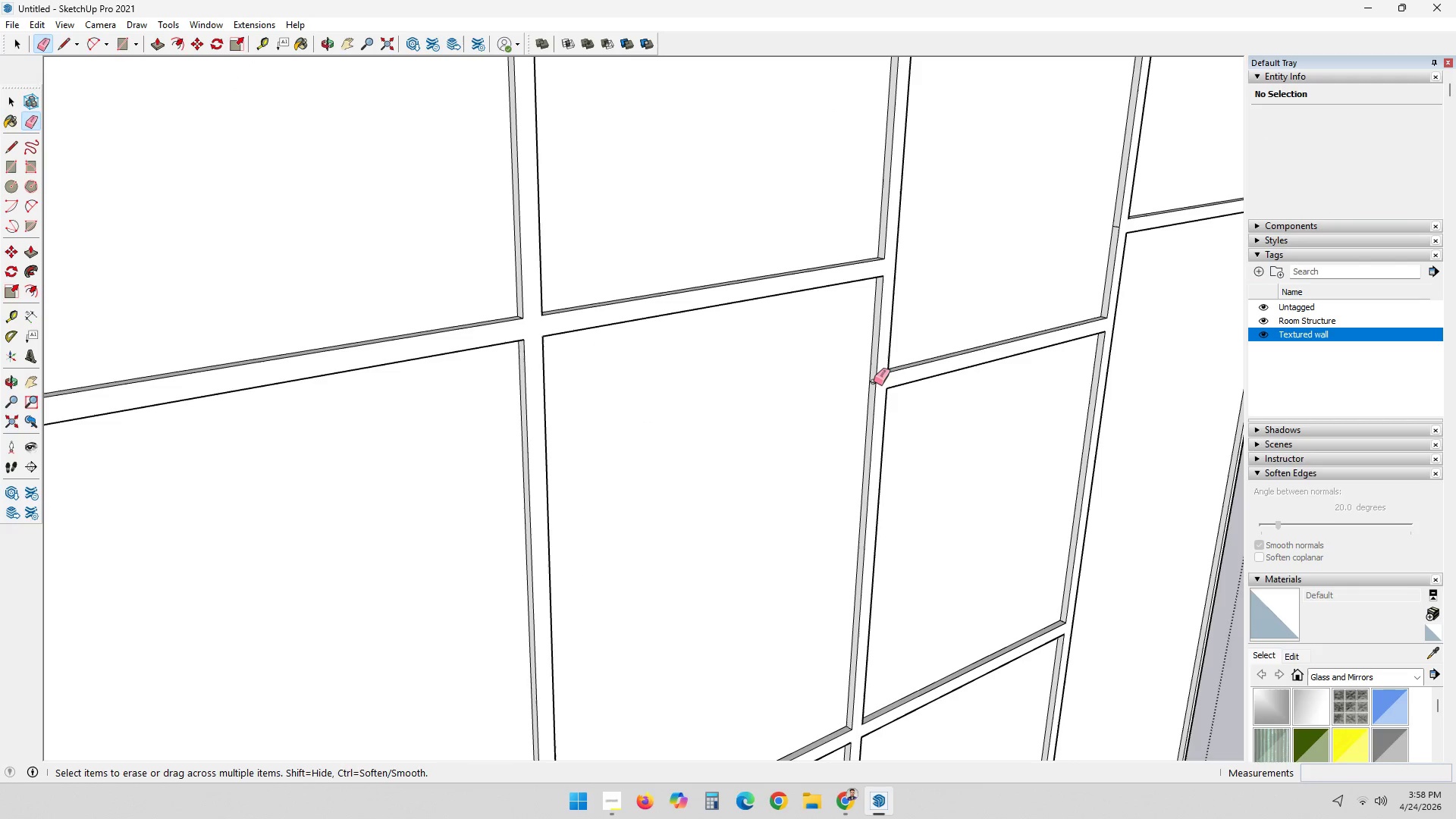 
left_click([873, 381])
 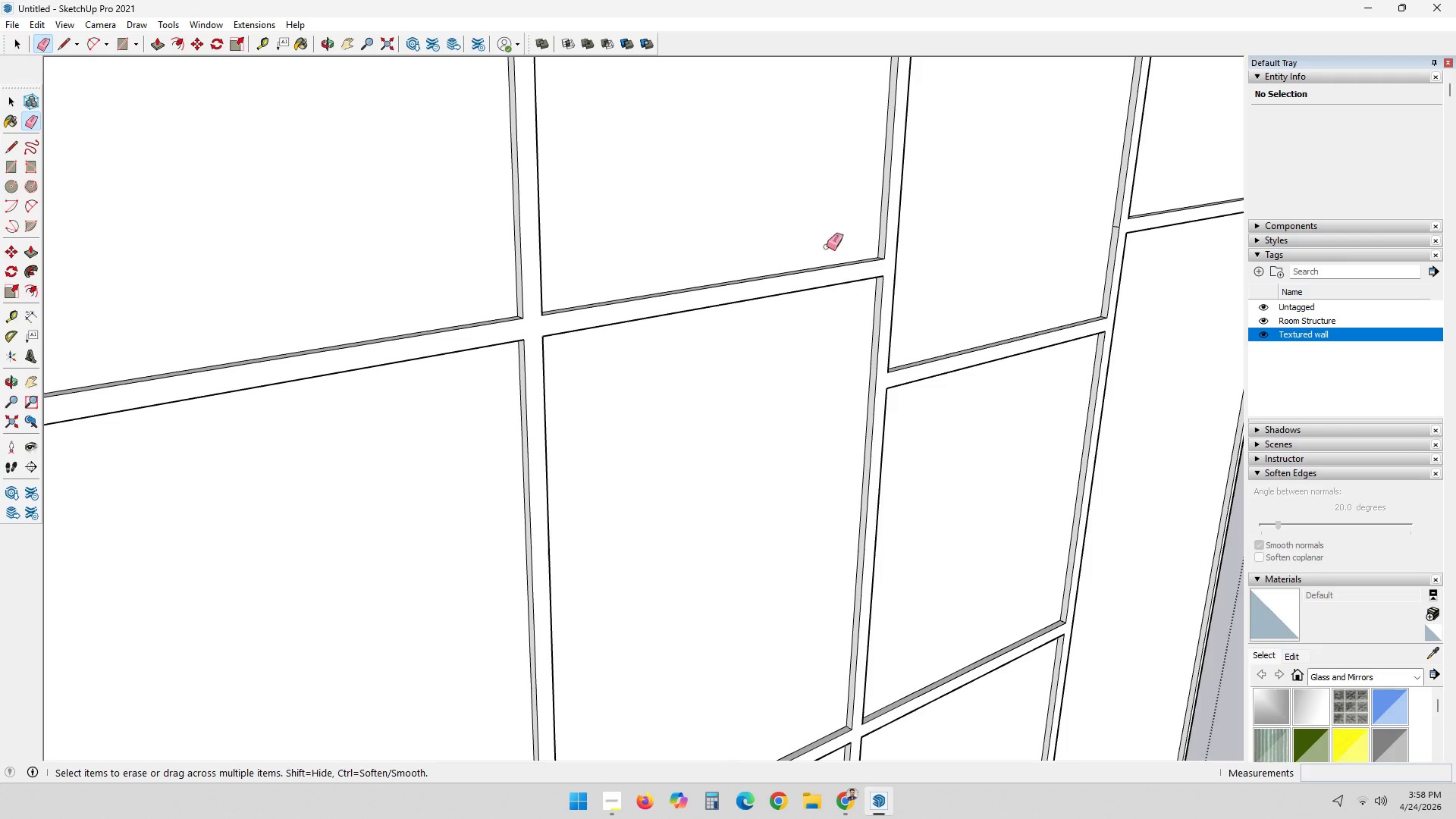 
scroll: coordinate [822, 234], scroll_direction: down, amount: 4.0
 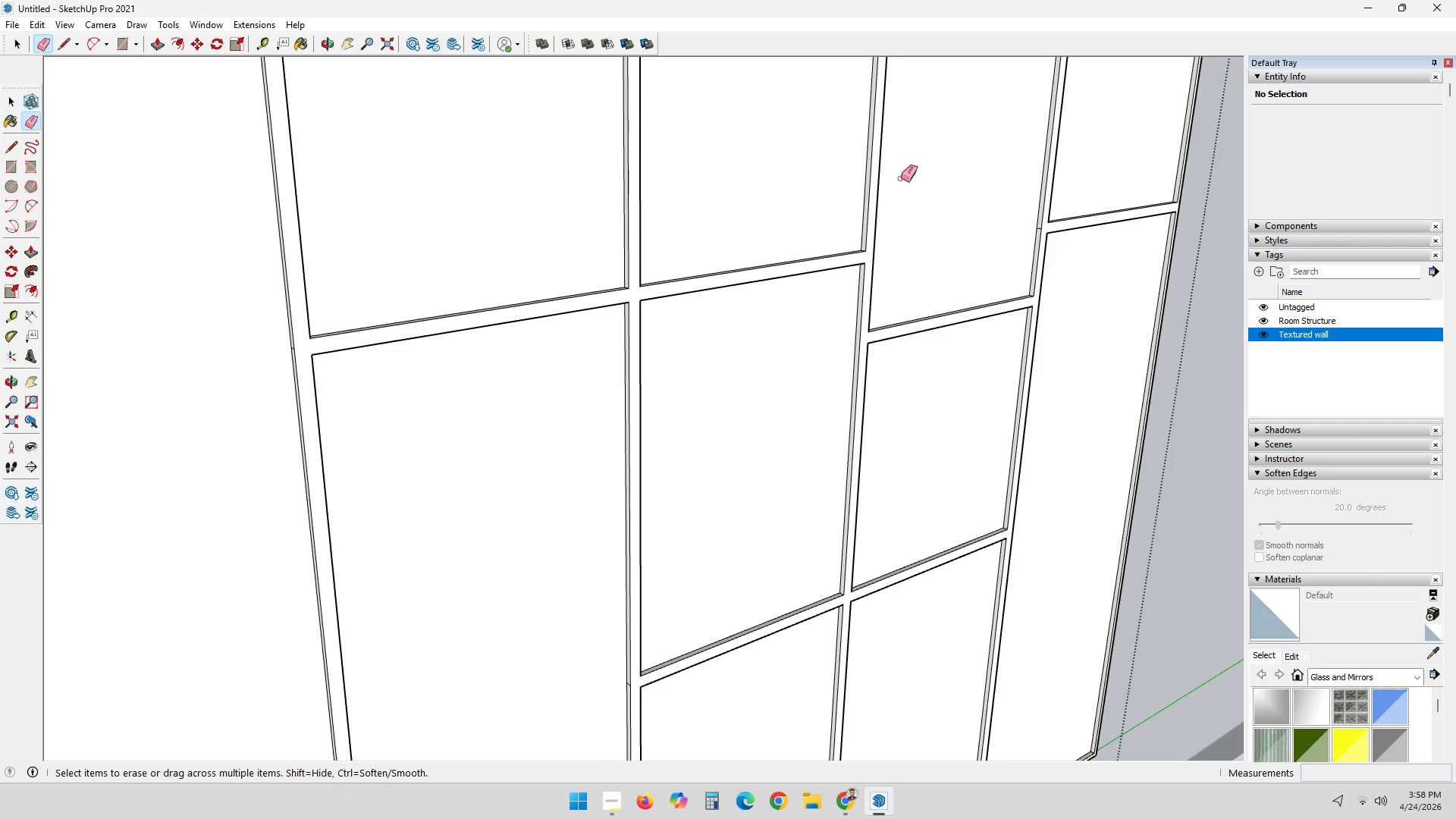 
scroll: coordinate [755, 469], scroll_direction: up, amount: 4.0
 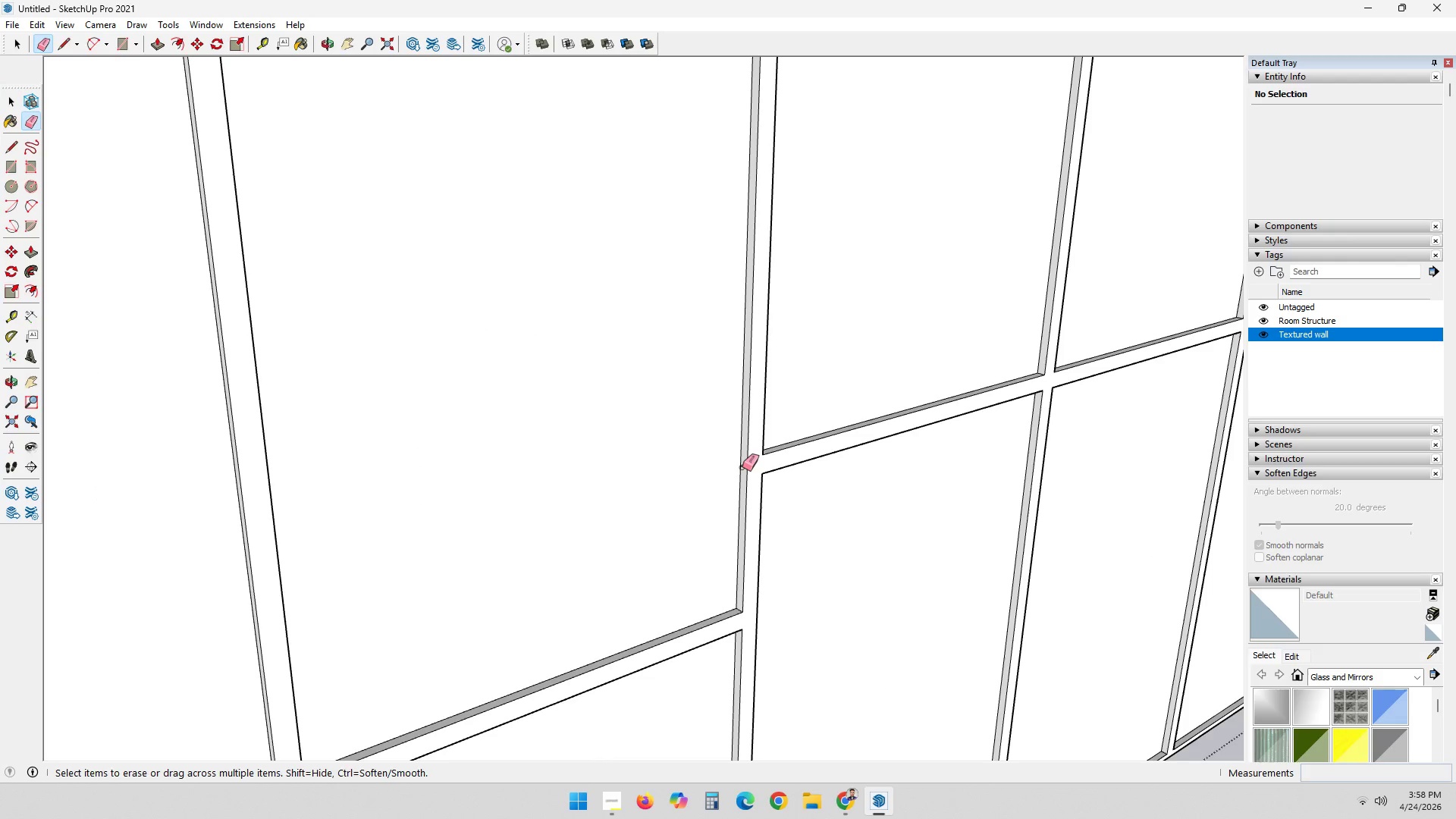 
left_click([744, 466])
 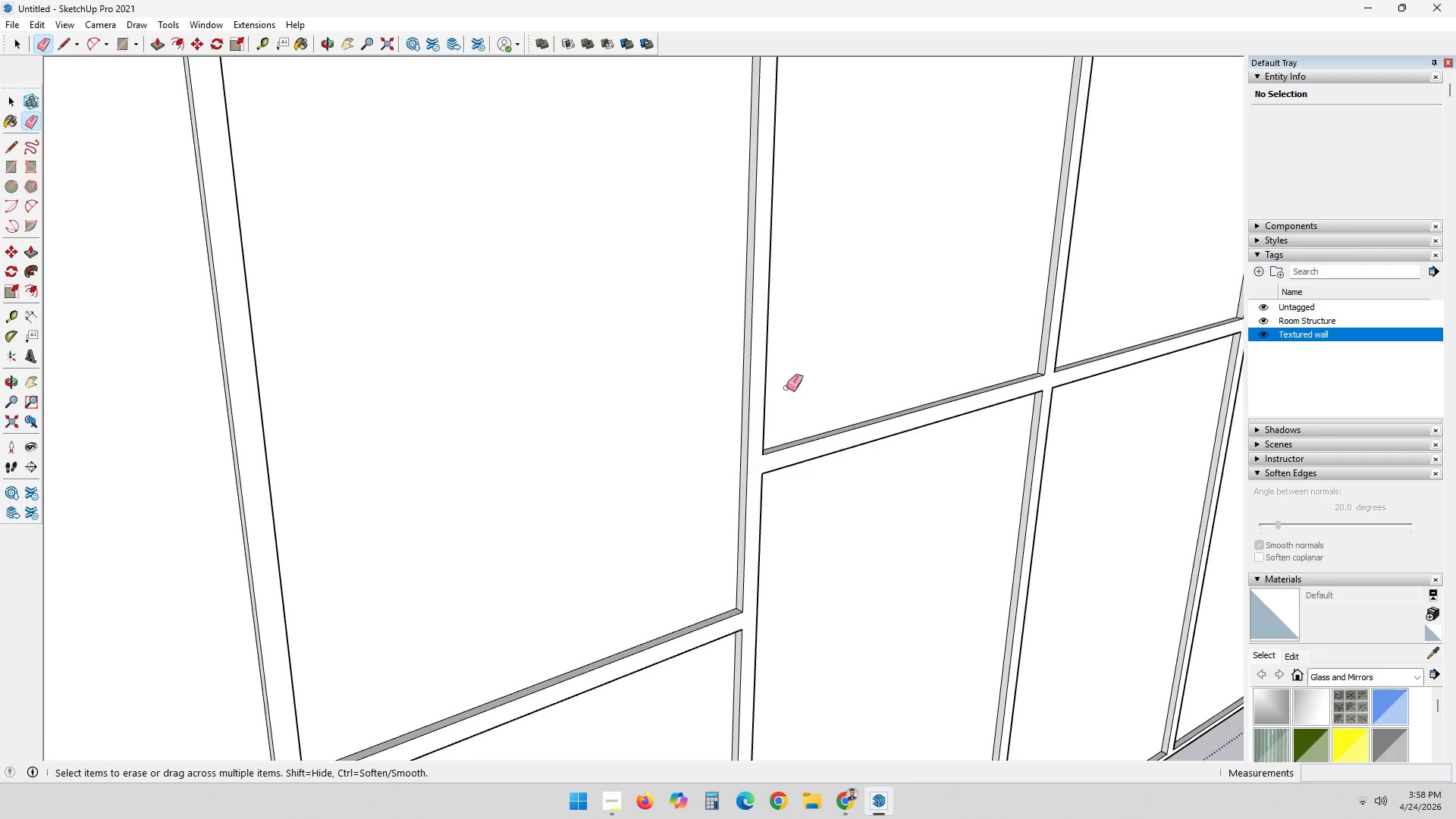 
scroll: coordinate [786, 386], scroll_direction: down, amount: 4.0
 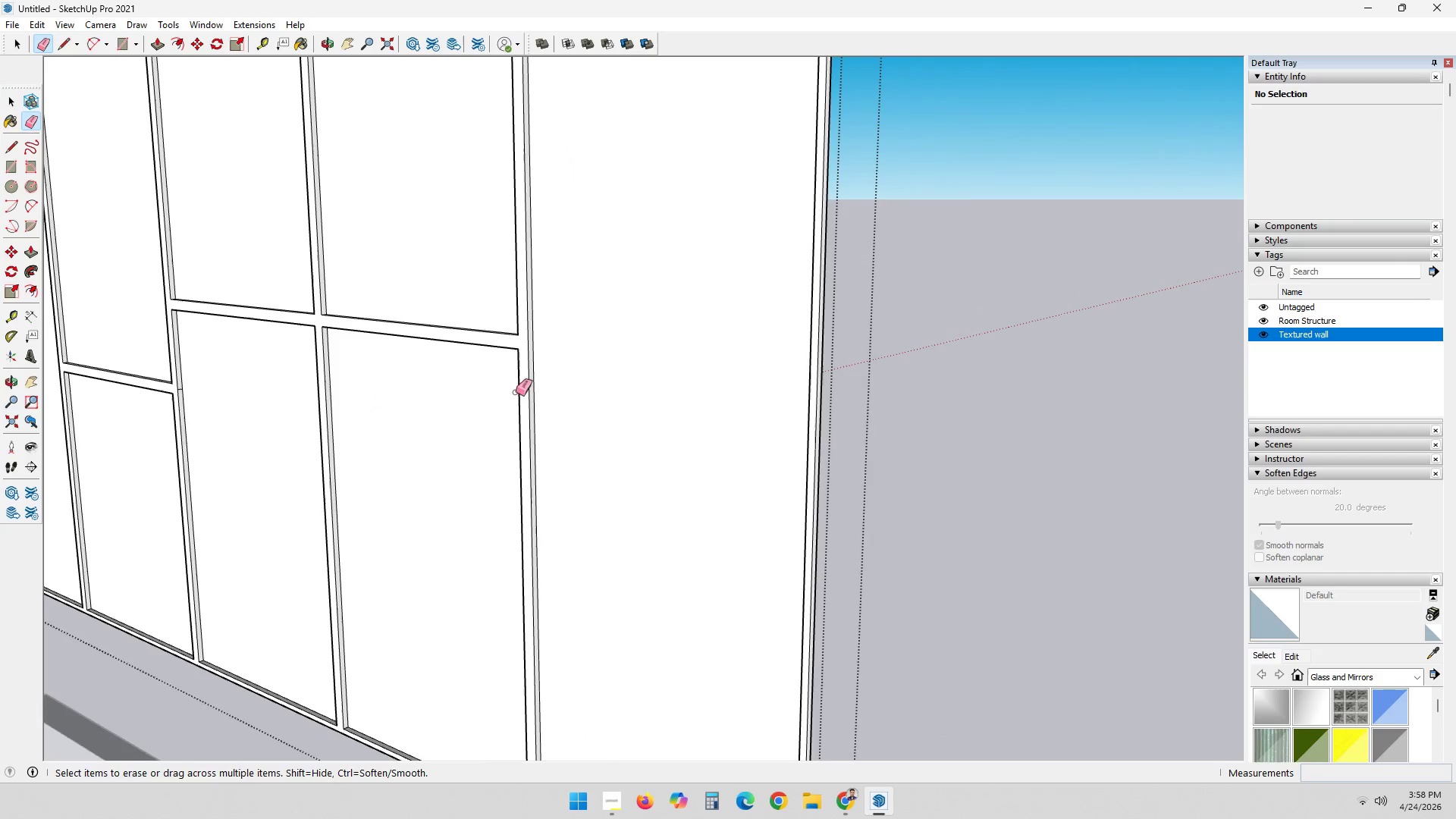 
scroll: coordinate [184, 400], scroll_direction: up, amount: 3.0
 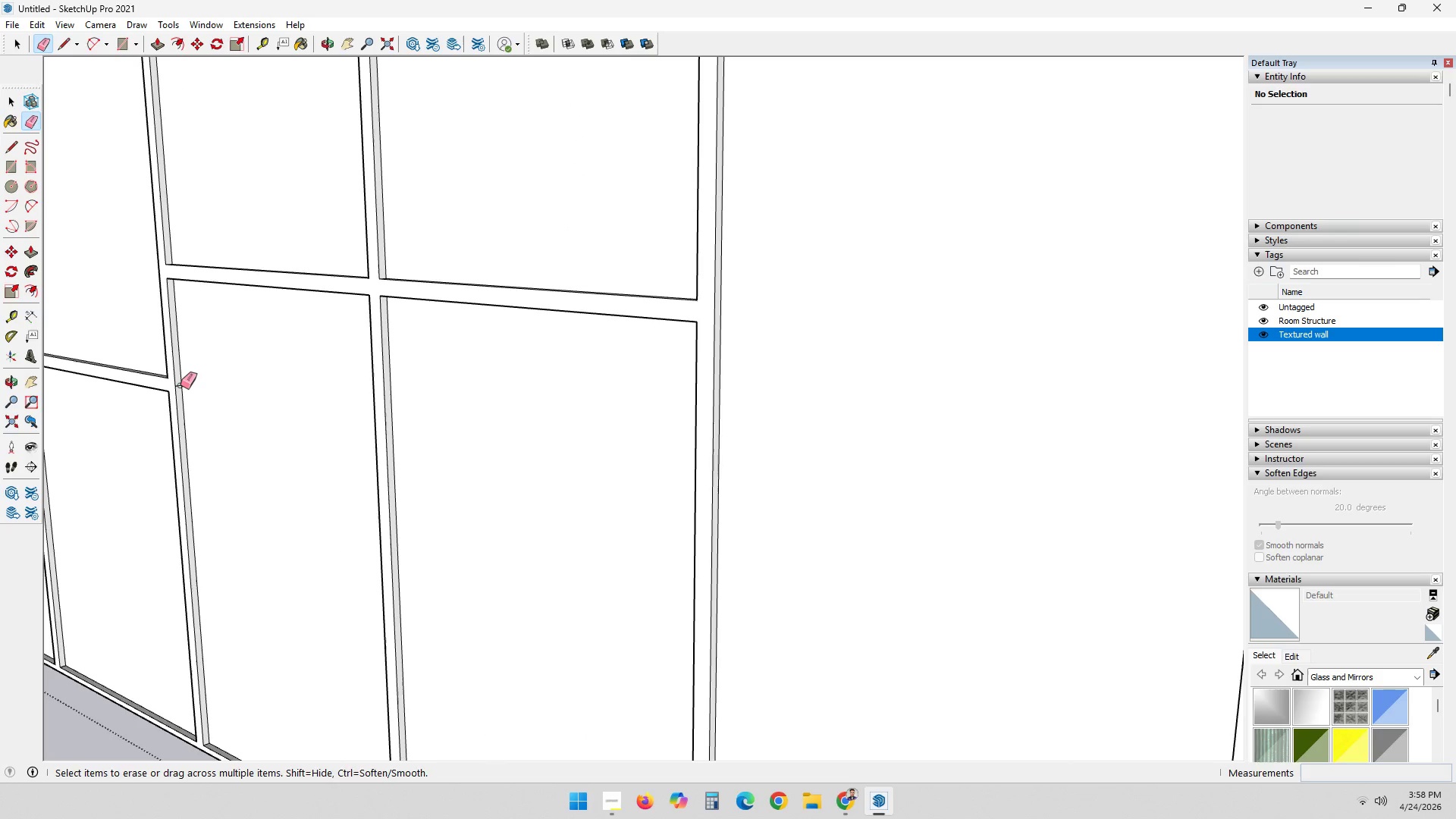 
left_click([180, 385])
 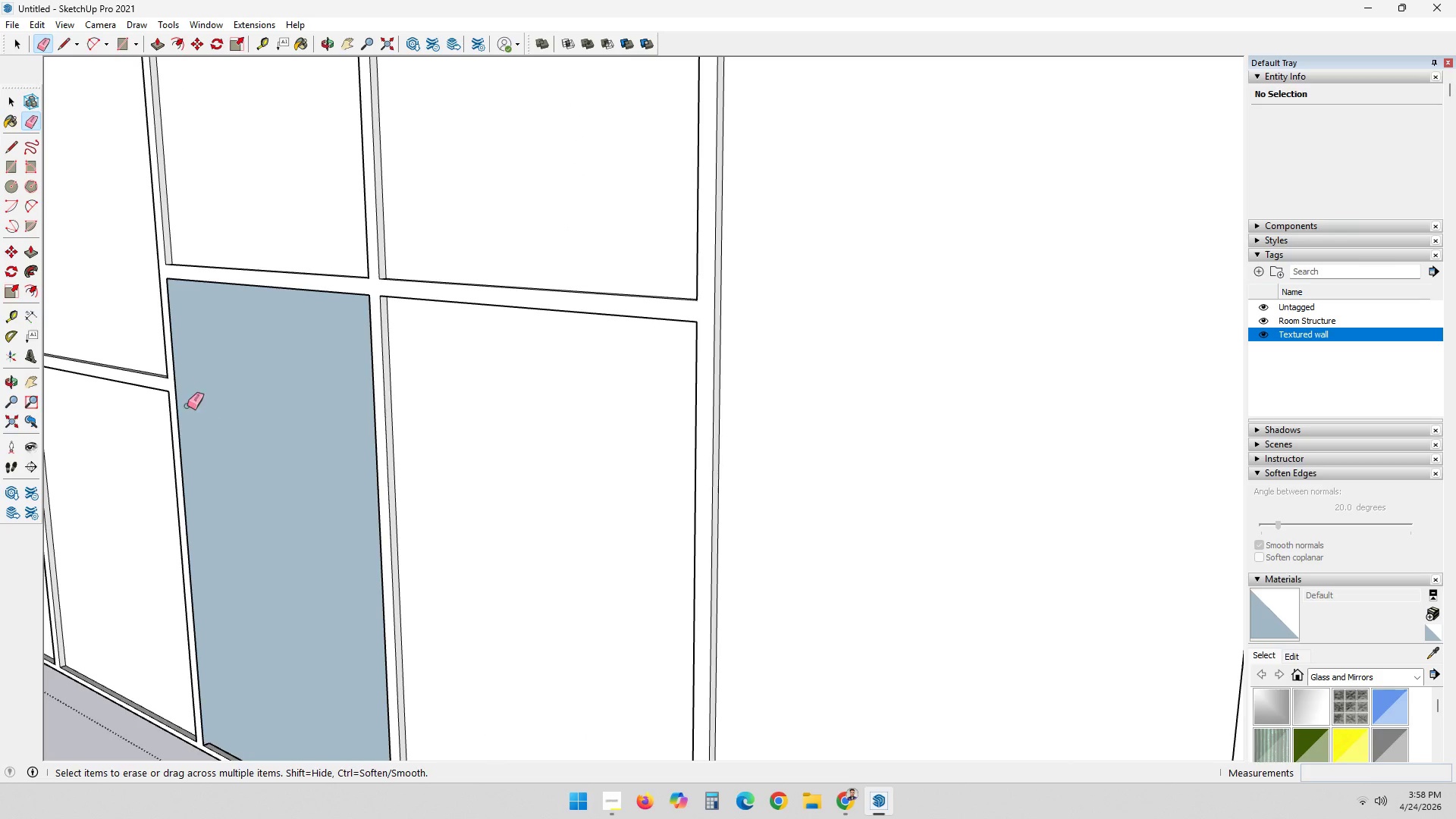 
key(Control+ControlLeft)
 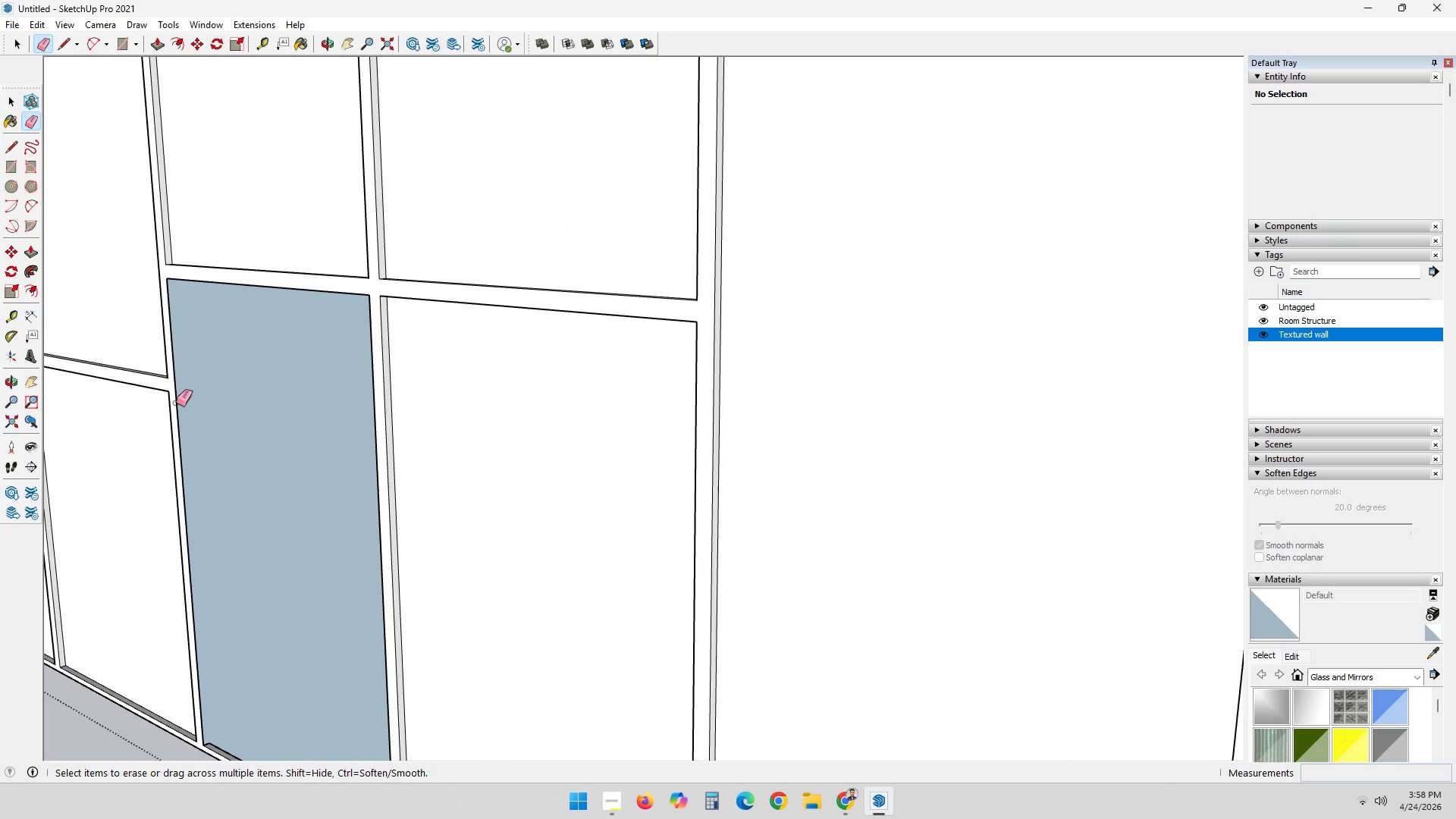 
key(Control+Z)
 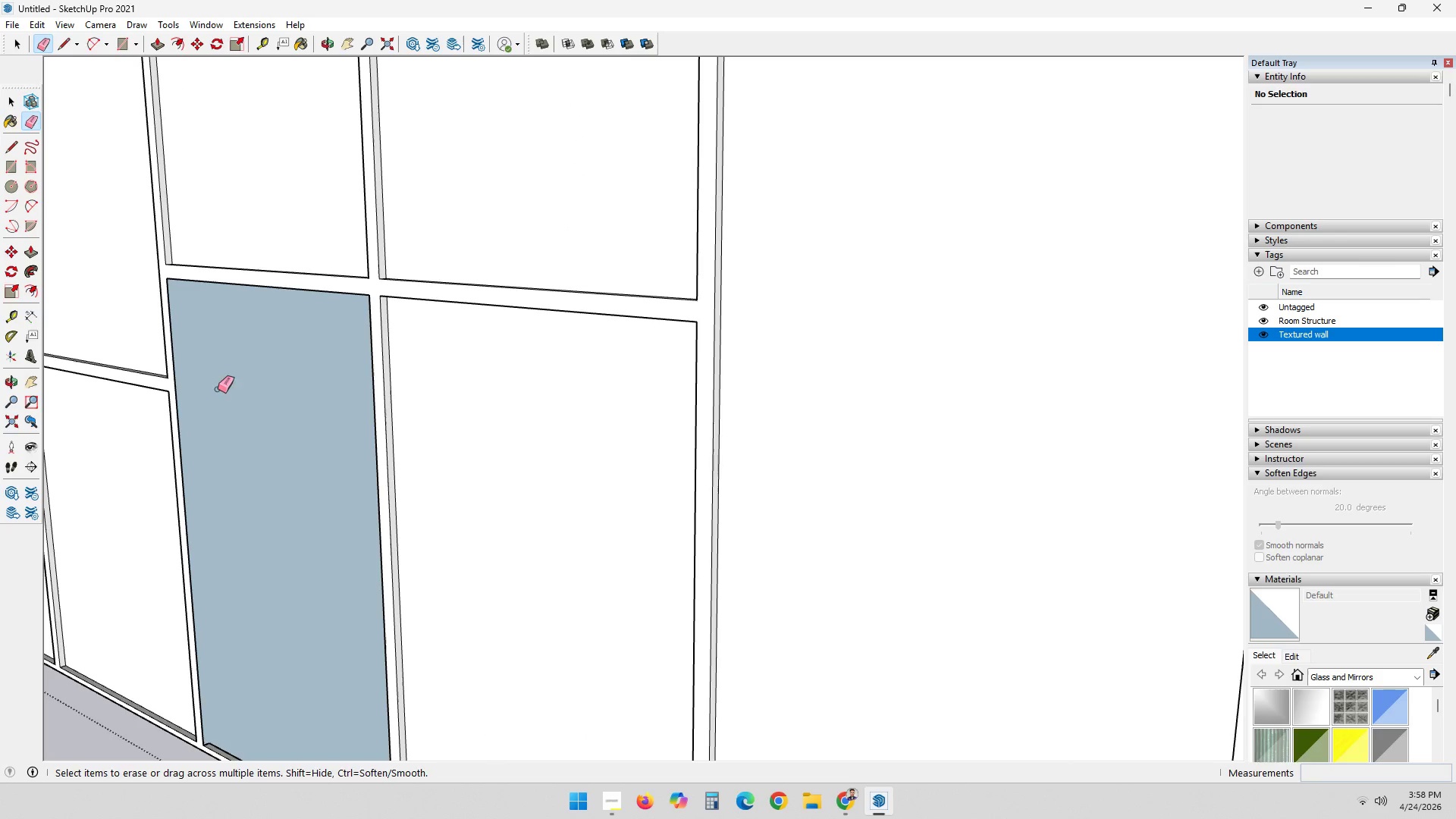 
key(Control+Z)
 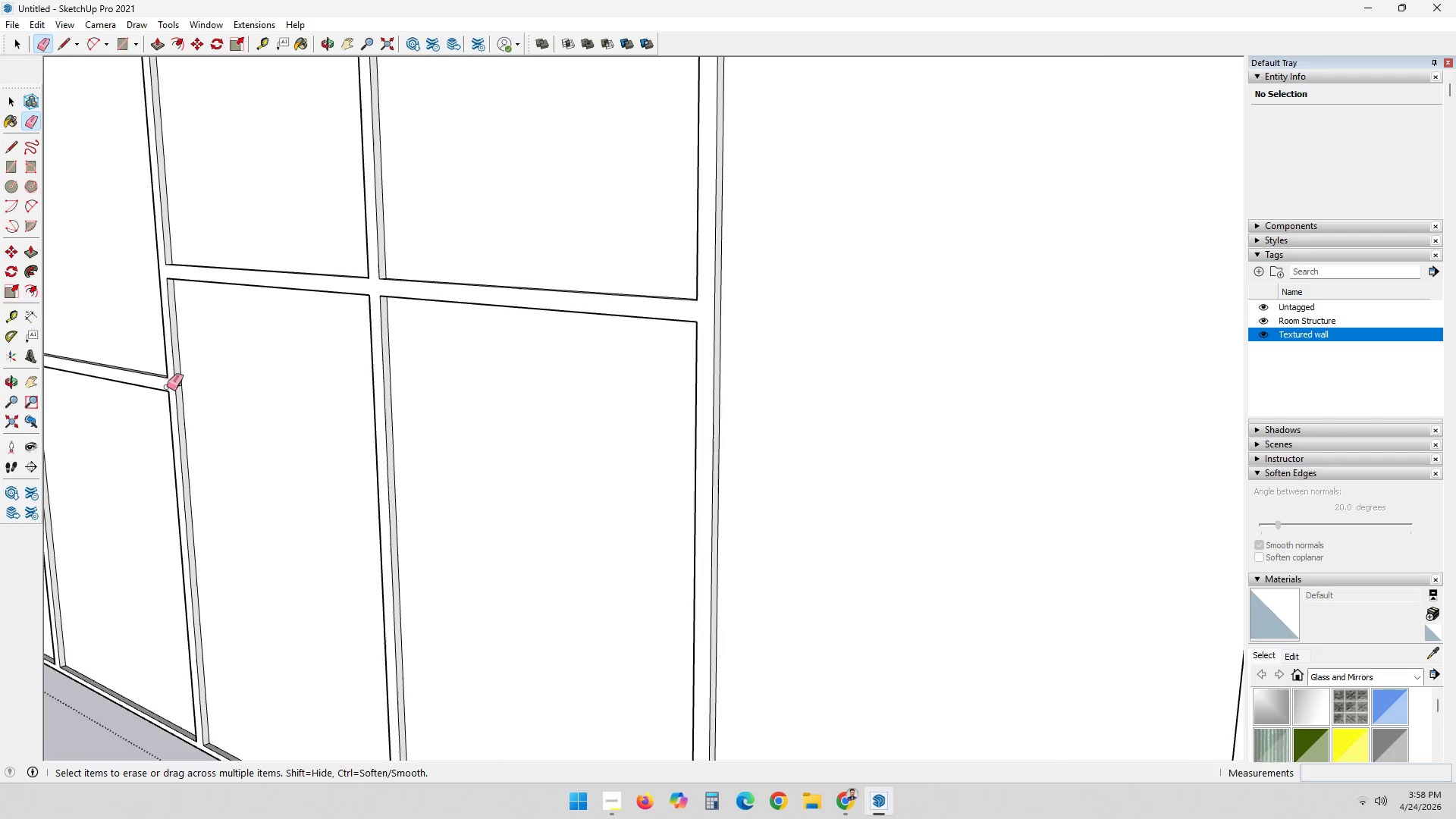 
scroll: coordinate [176, 392], scroll_direction: up, amount: 6.0
 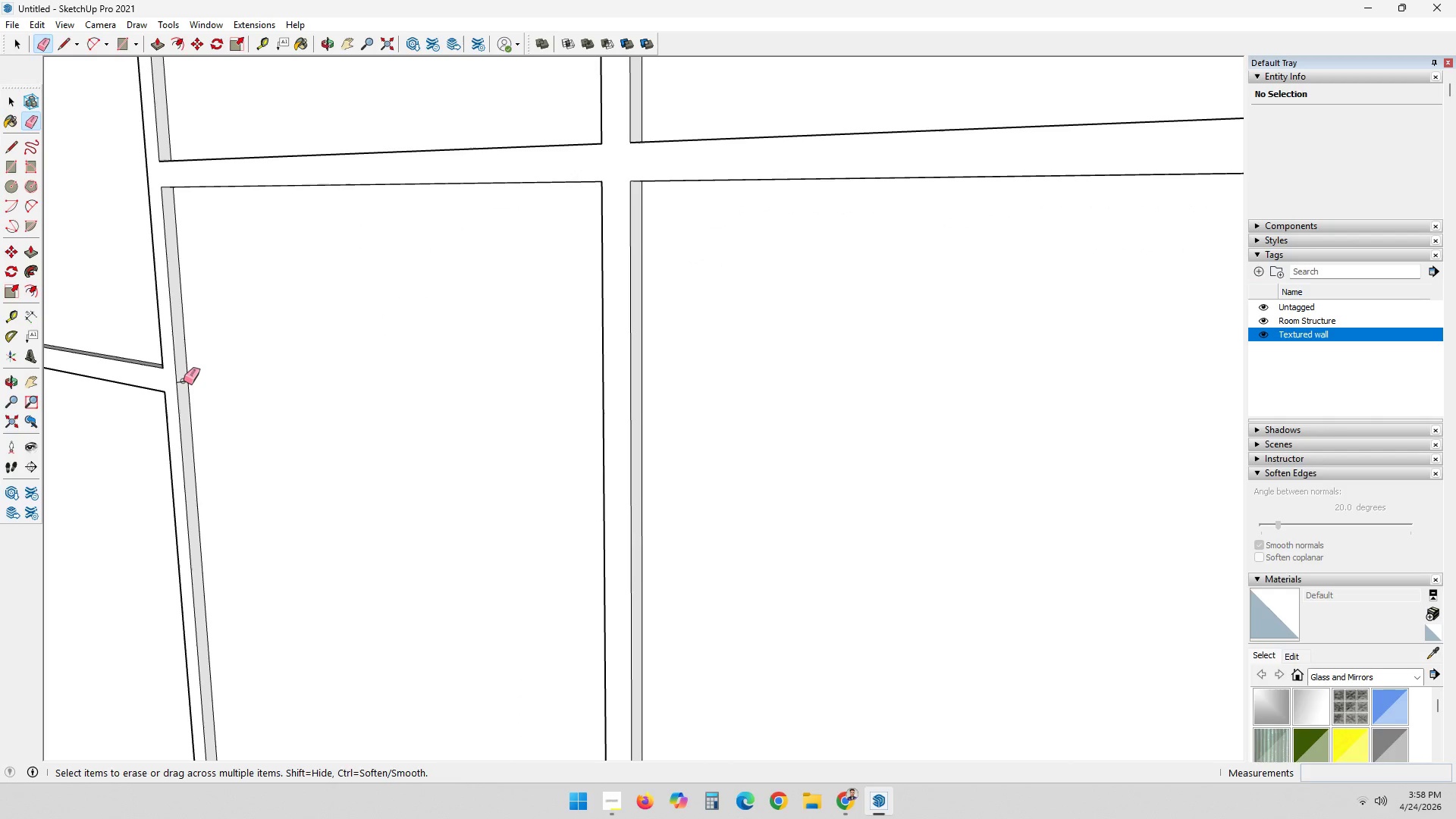 
left_click([184, 381])
 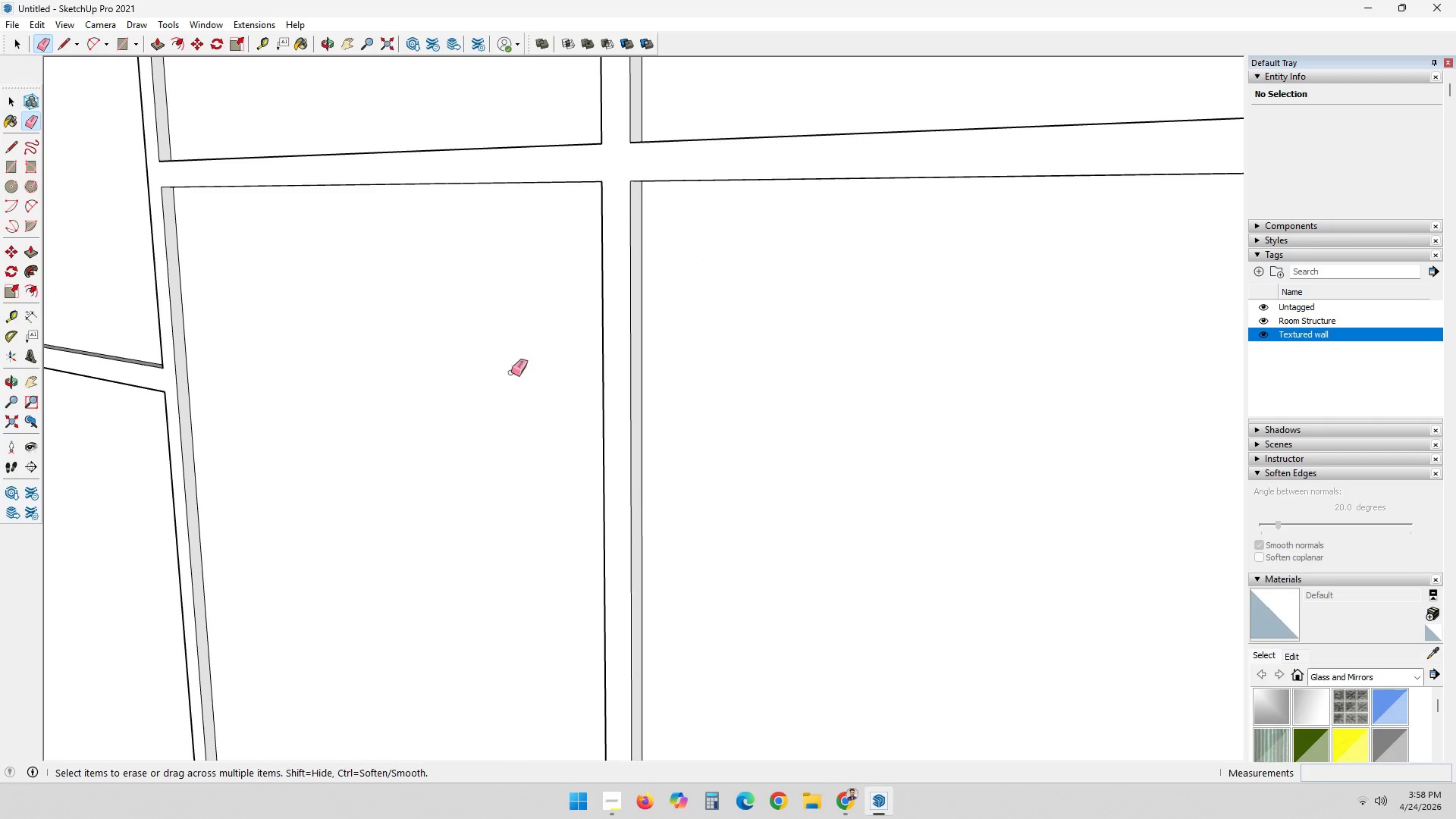 
scroll: coordinate [620, 366], scroll_direction: down, amount: 8.0
 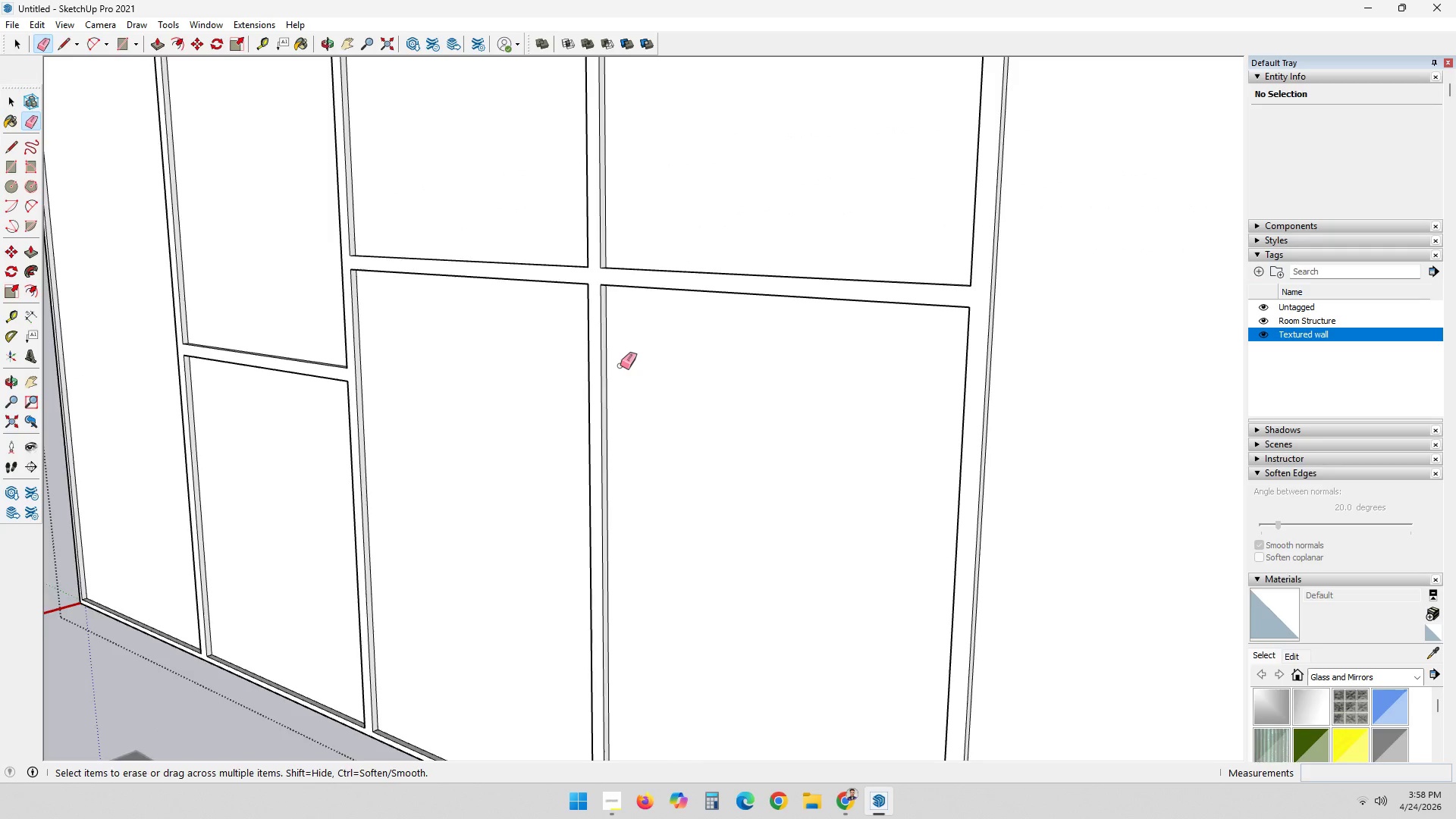 
scroll: coordinate [675, 232], scroll_direction: up, amount: 4.0
 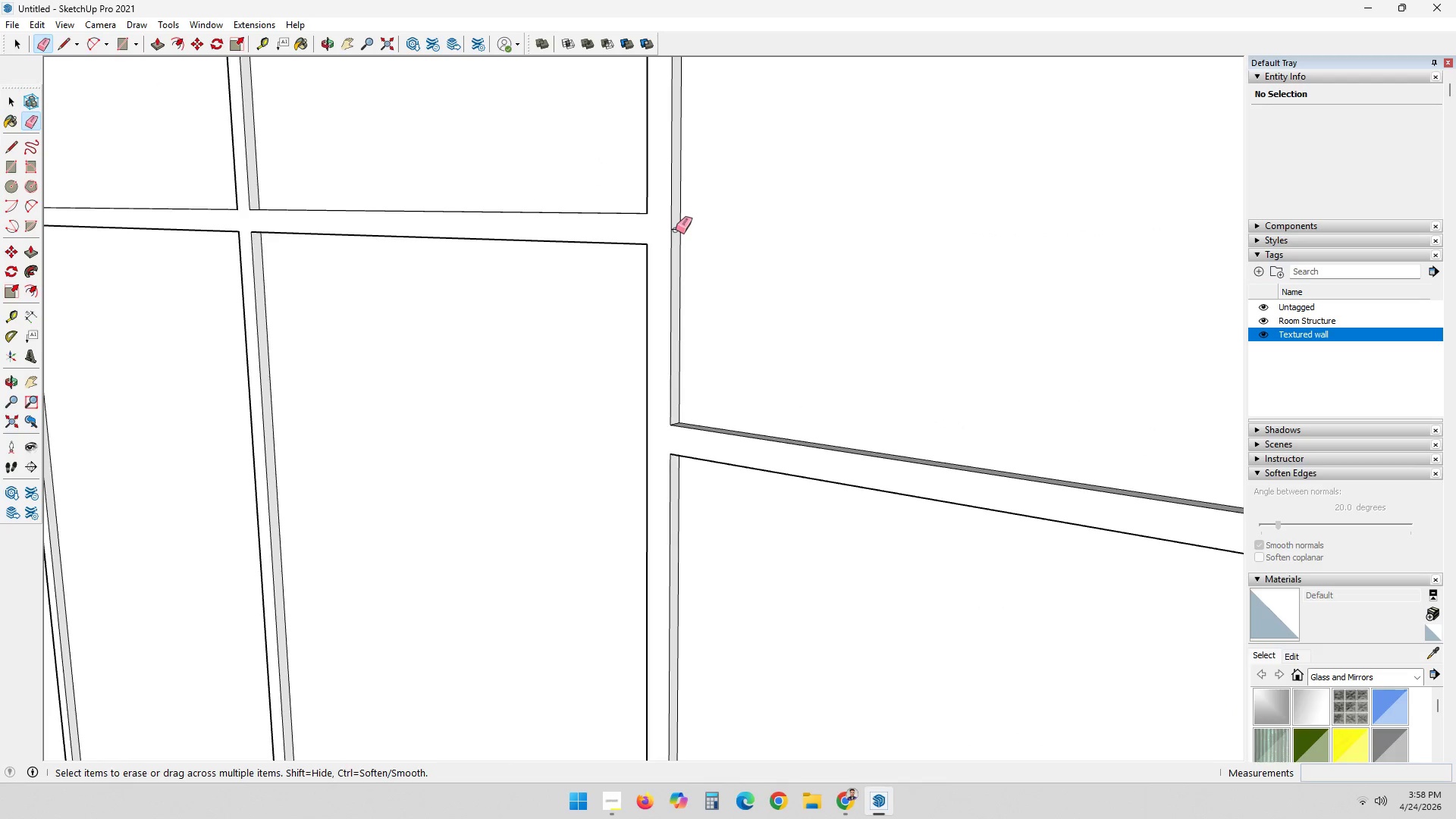 
left_click([676, 230])
 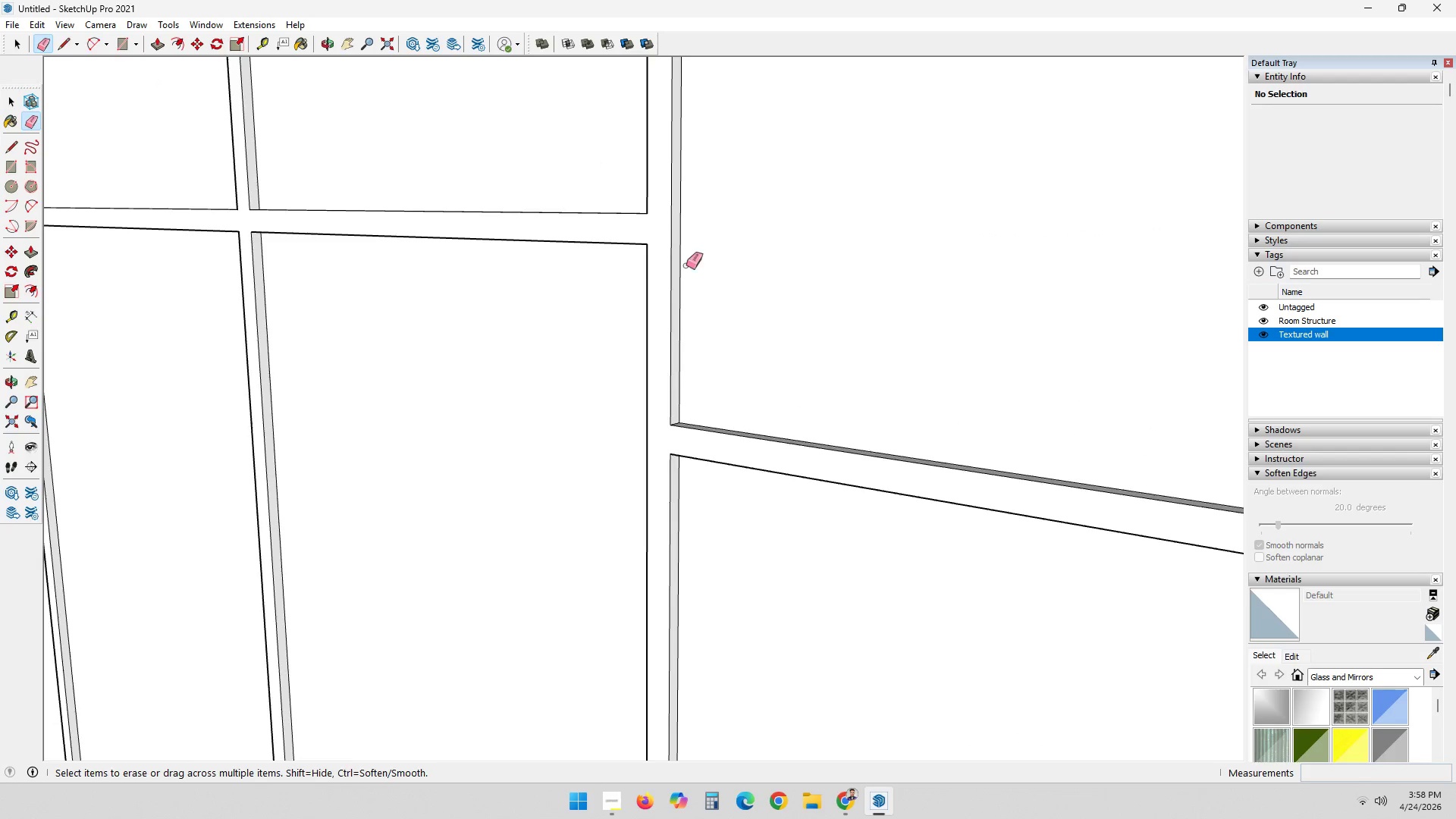 
scroll: coordinate [498, 345], scroll_direction: down, amount: 15.0
 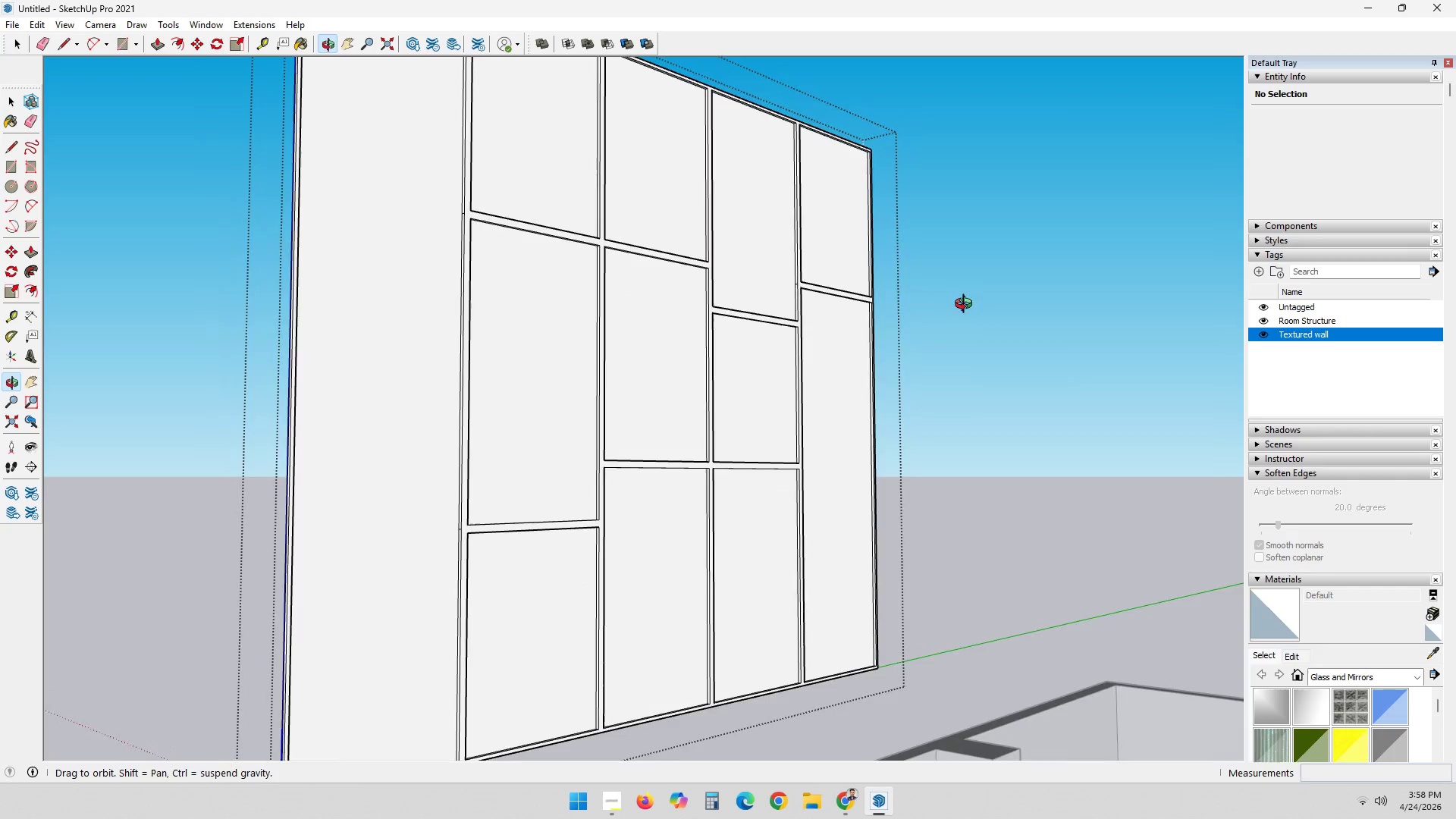 
scroll: coordinate [788, 288], scroll_direction: up, amount: 10.0
 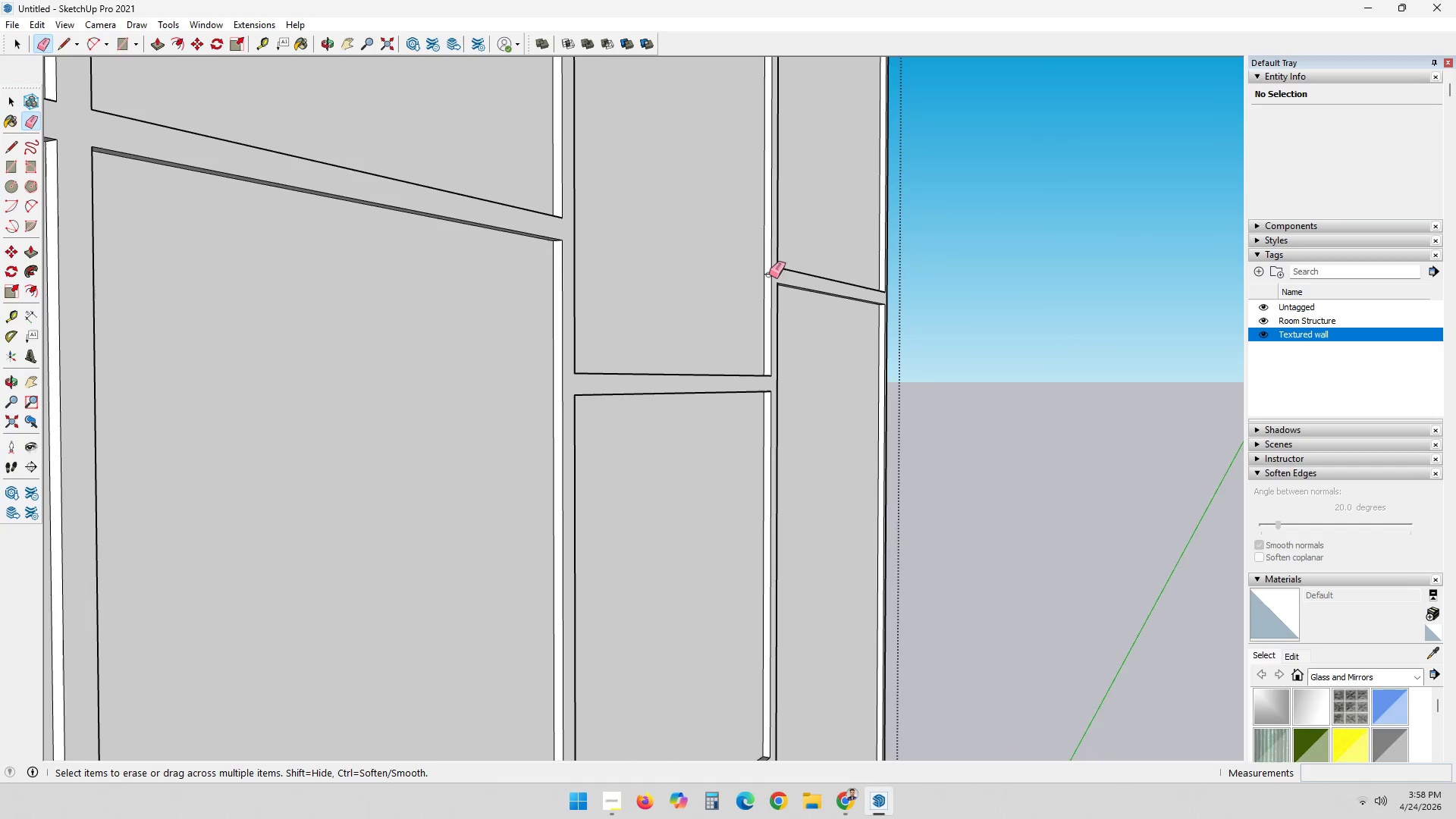 
left_click([766, 274])
 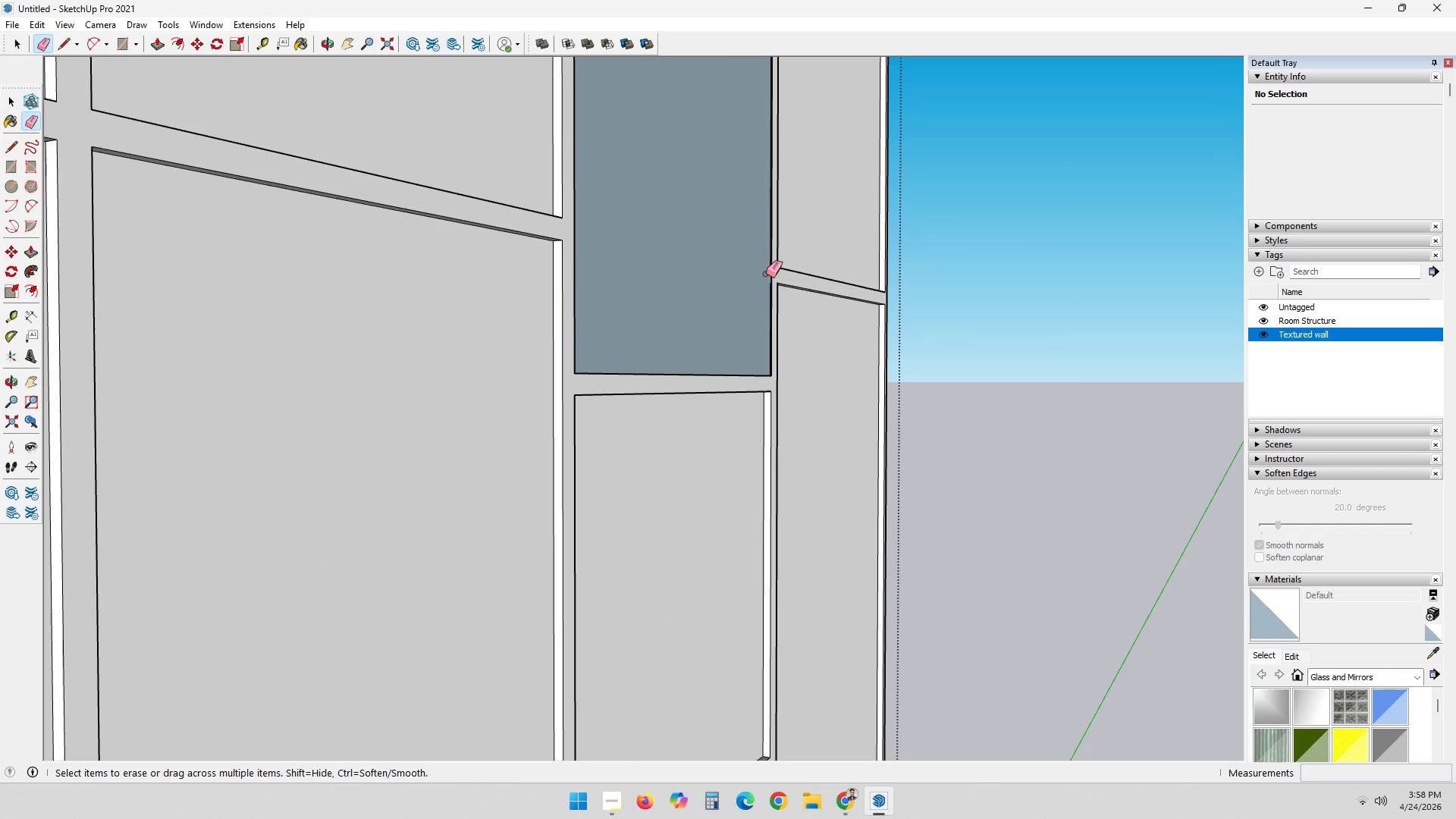 
key(Control+ControlLeft)
 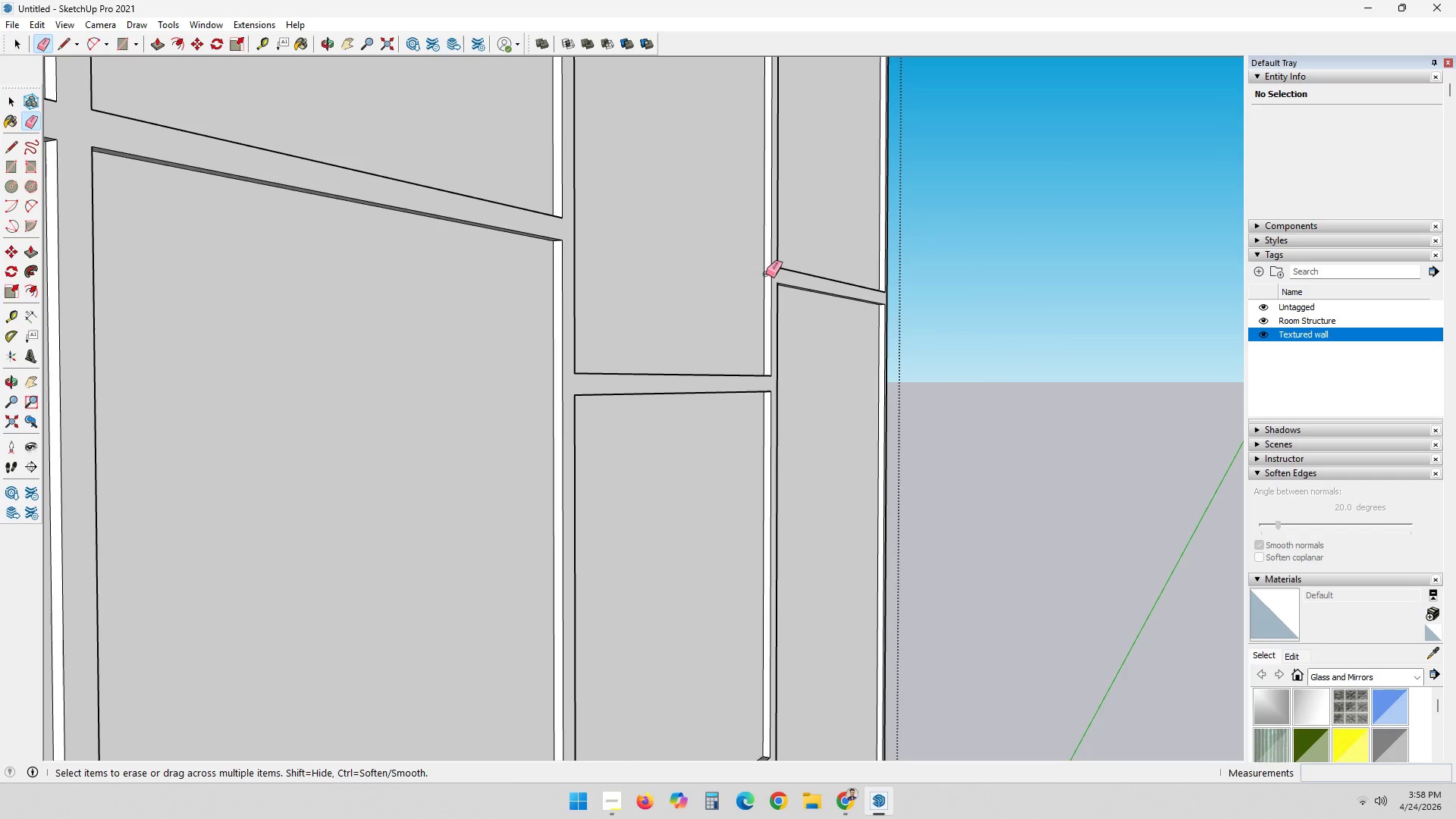 
key(Control+Z)
 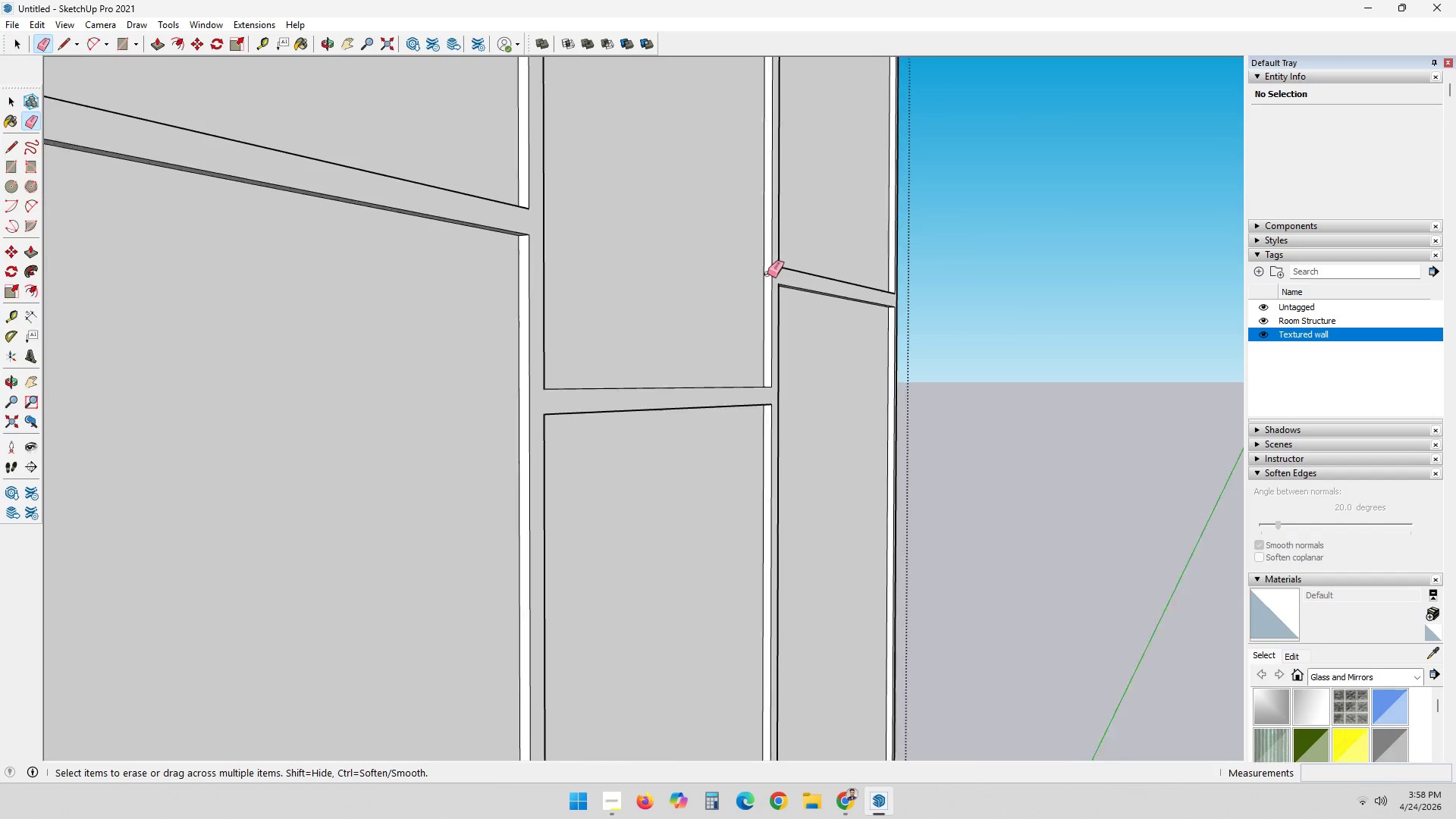 
left_click([768, 274])
 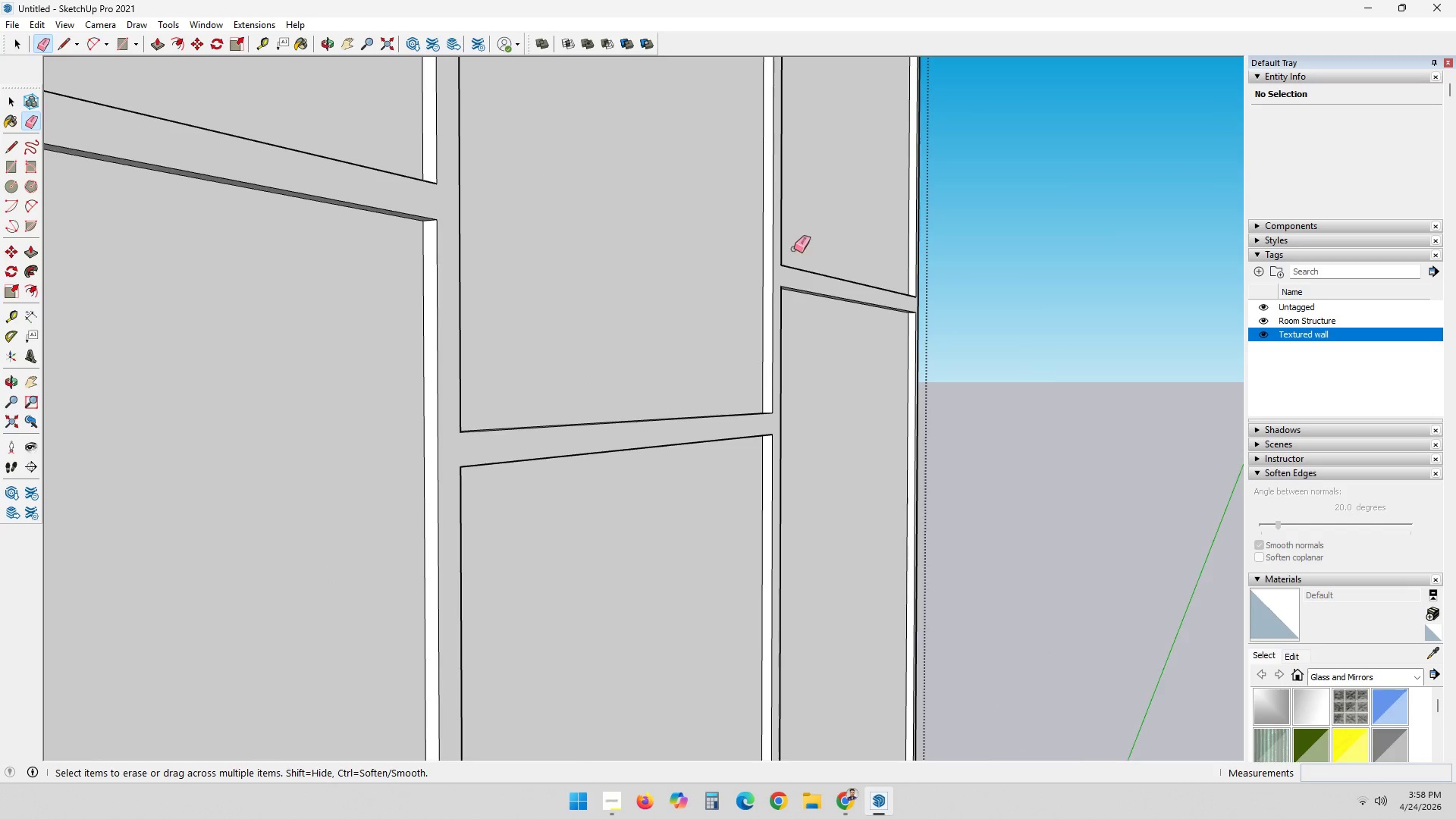 
scroll: coordinate [768, 274], scroll_direction: up, amount: 3.0
 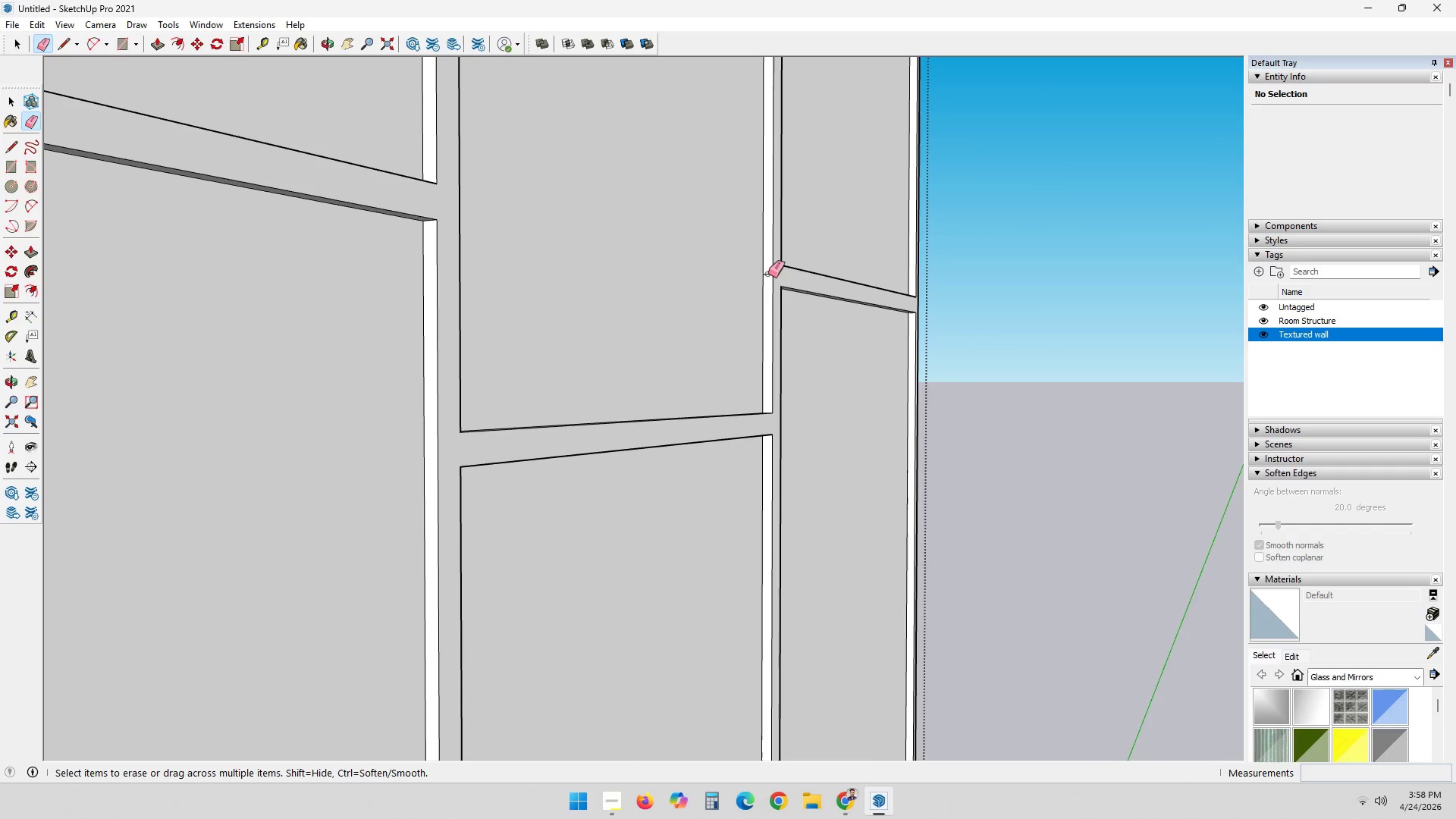 
scroll: coordinate [913, 287], scroll_direction: down, amount: 13.0
 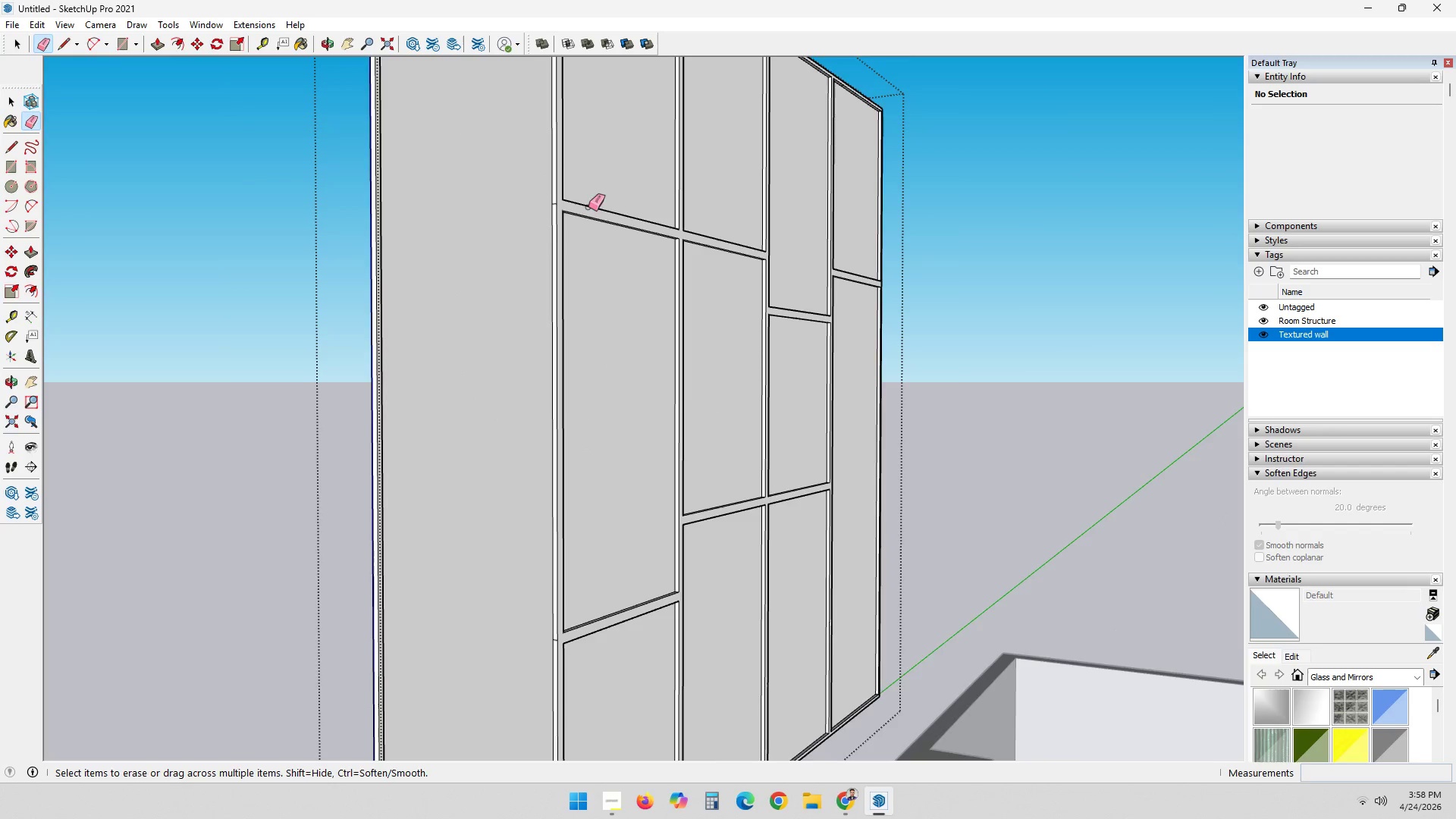 
scroll: coordinate [567, 216], scroll_direction: up, amount: 8.0
 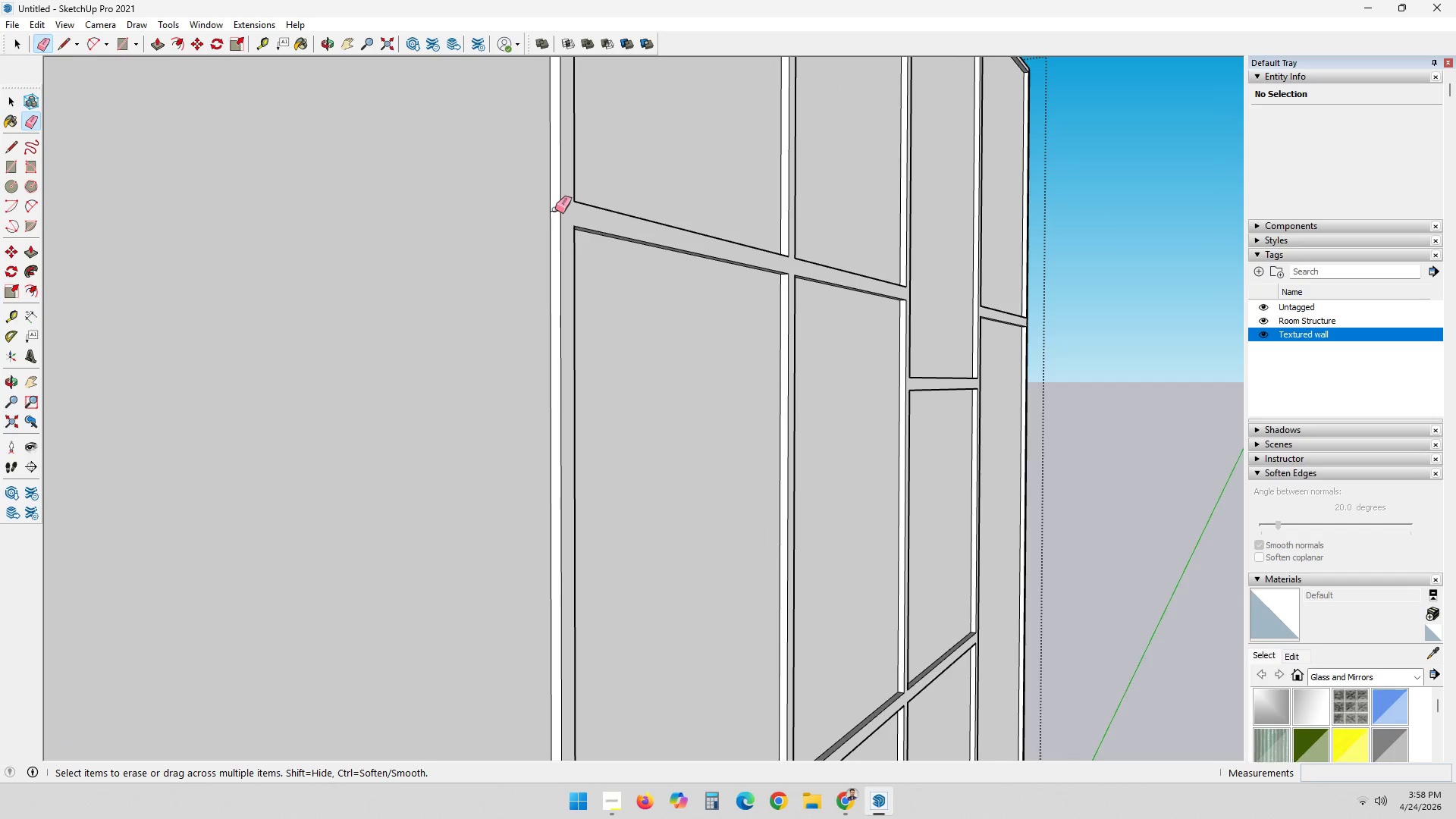 
left_click([555, 209])
 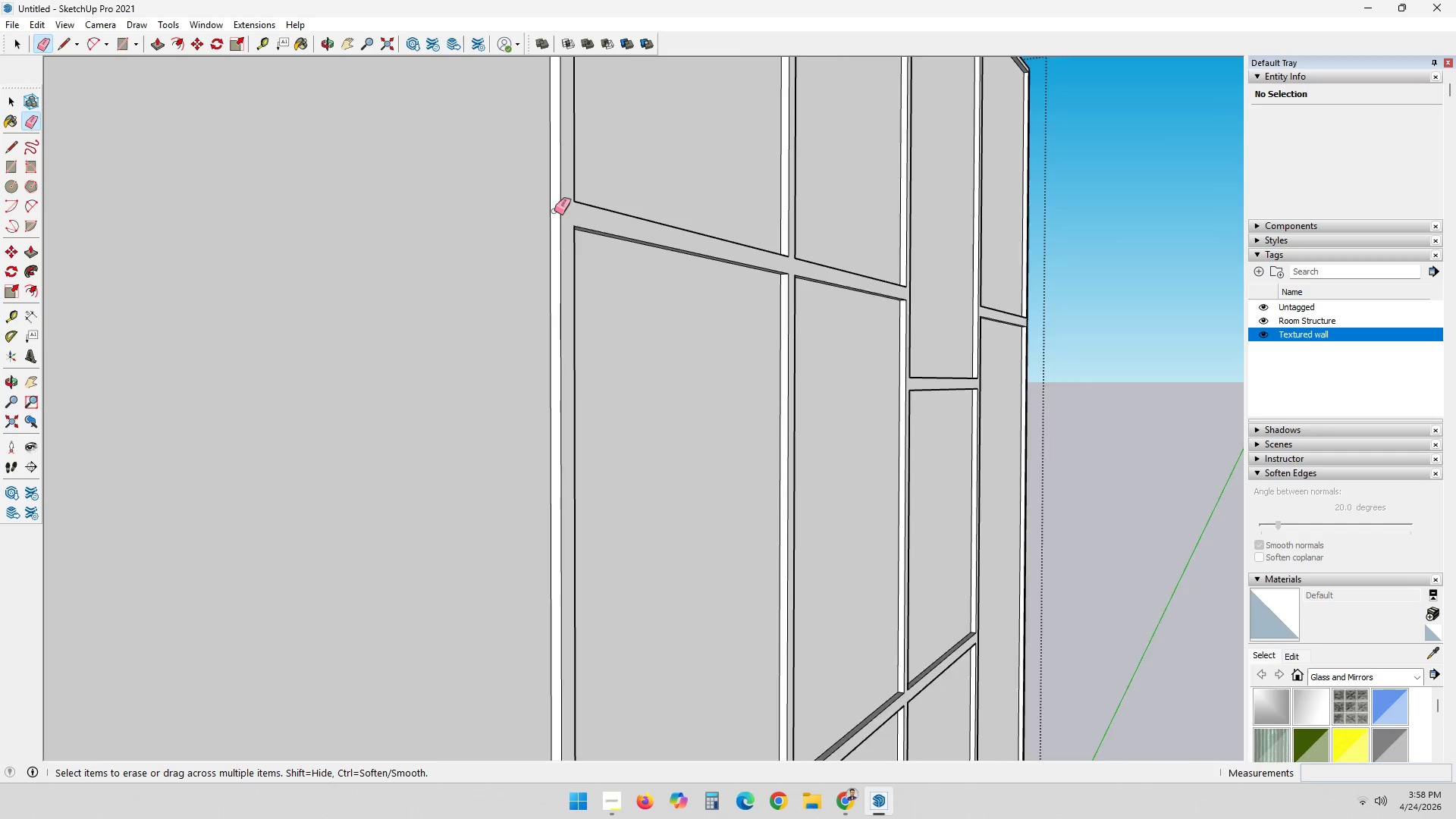 
scroll: coordinate [554, 215], scroll_direction: down, amount: 8.0
 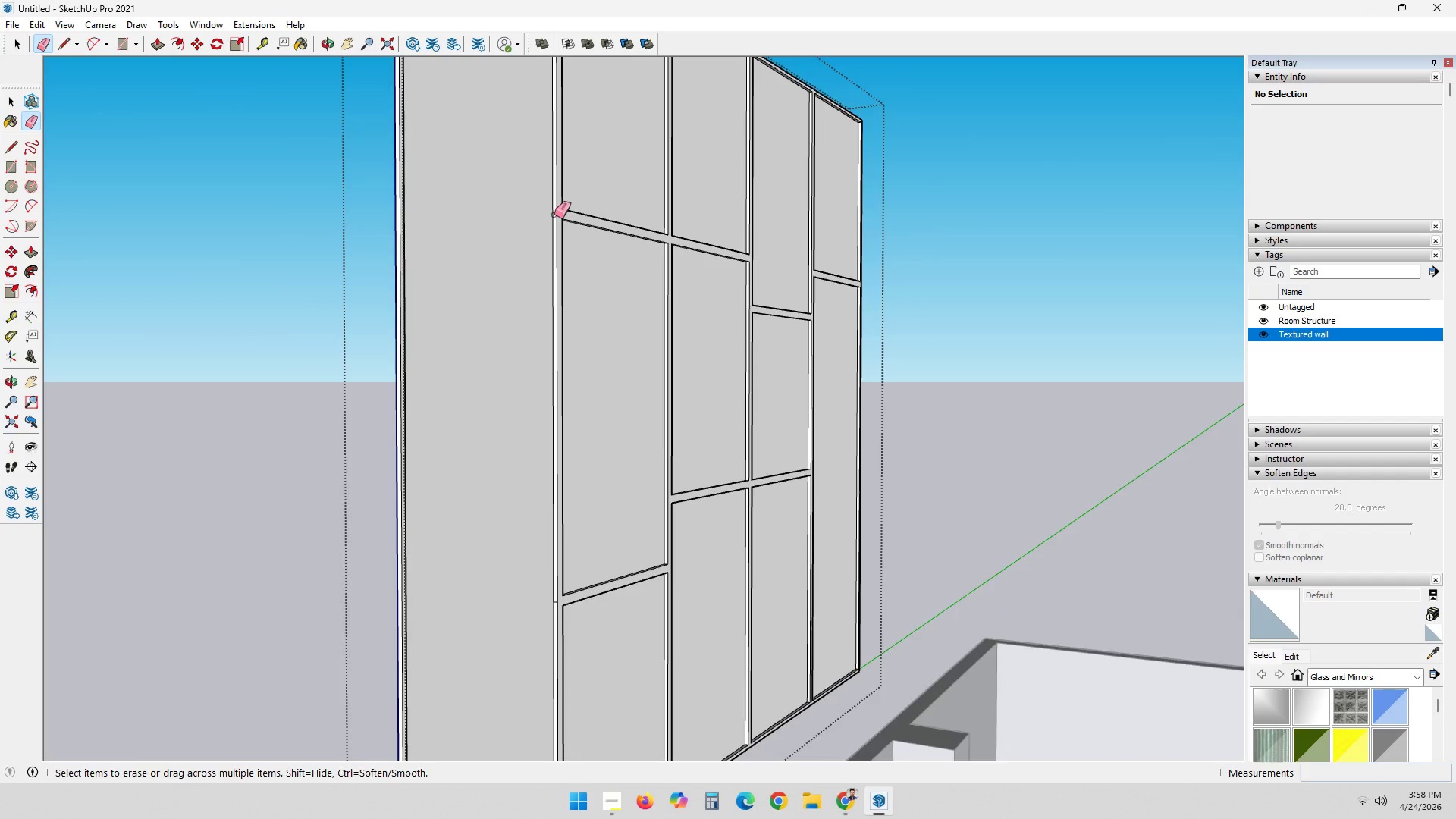 
scroll: coordinate [590, 504], scroll_direction: up, amount: 5.0
 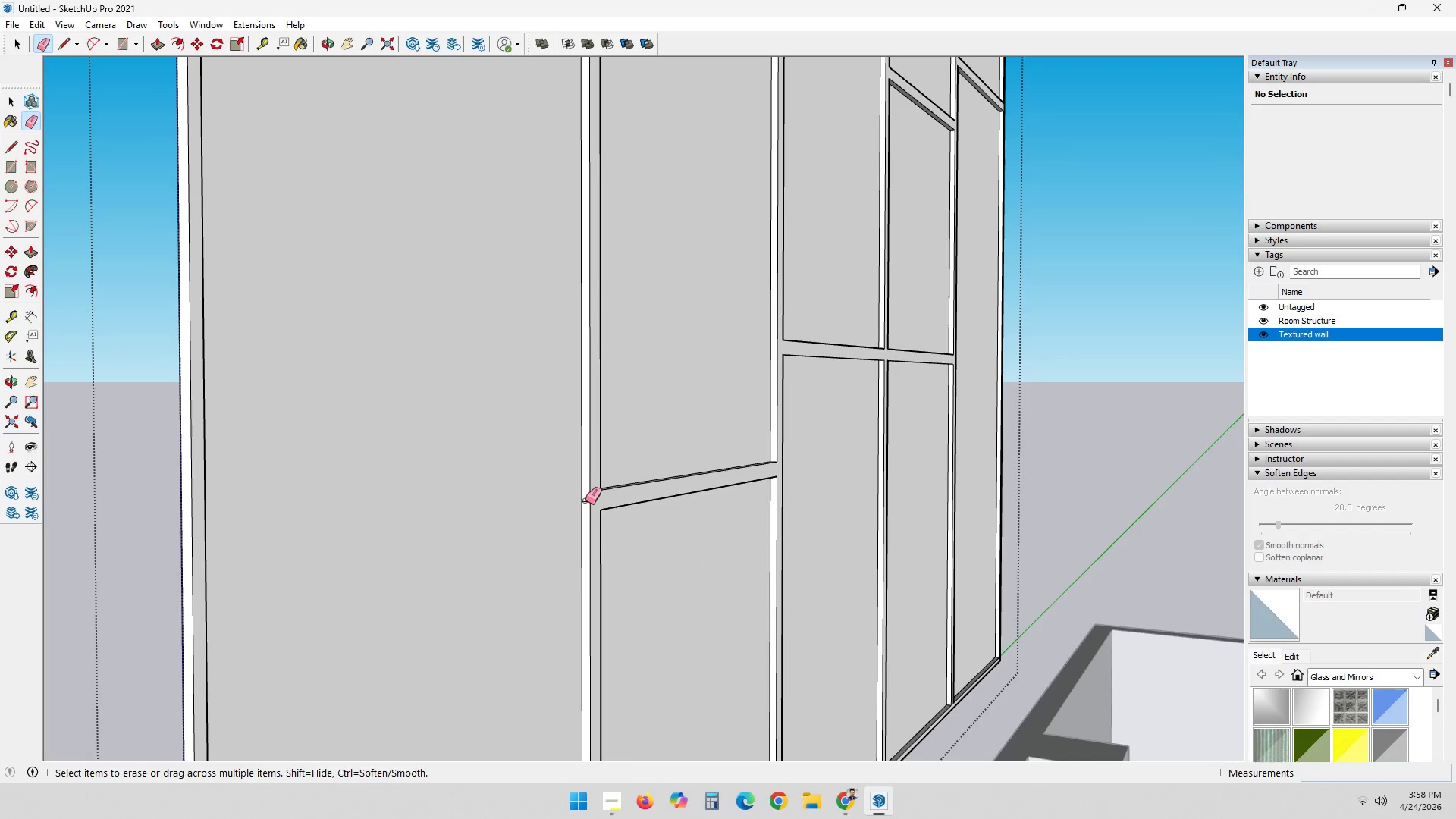 
left_click([585, 500])
 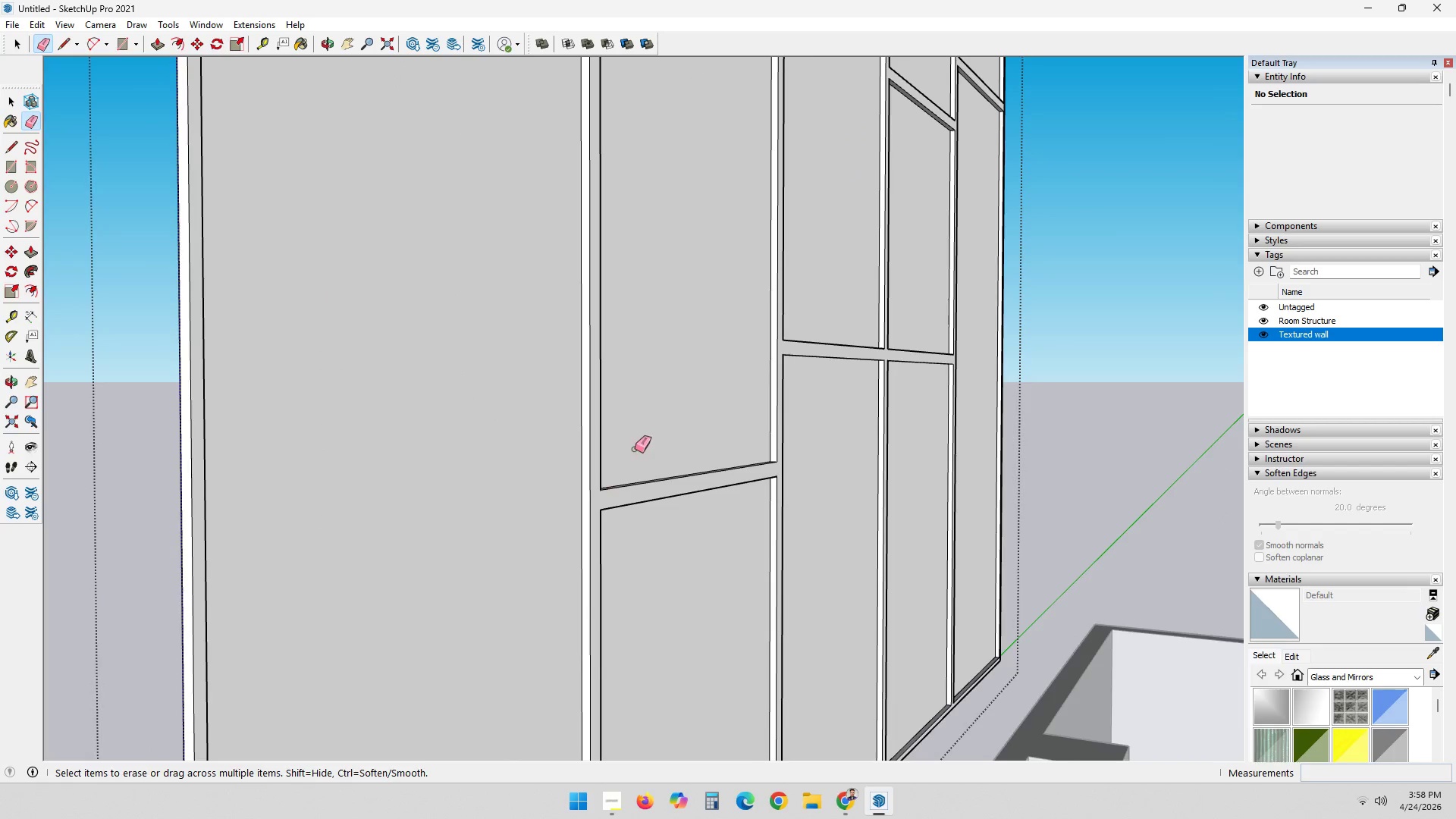 
key(Space)
 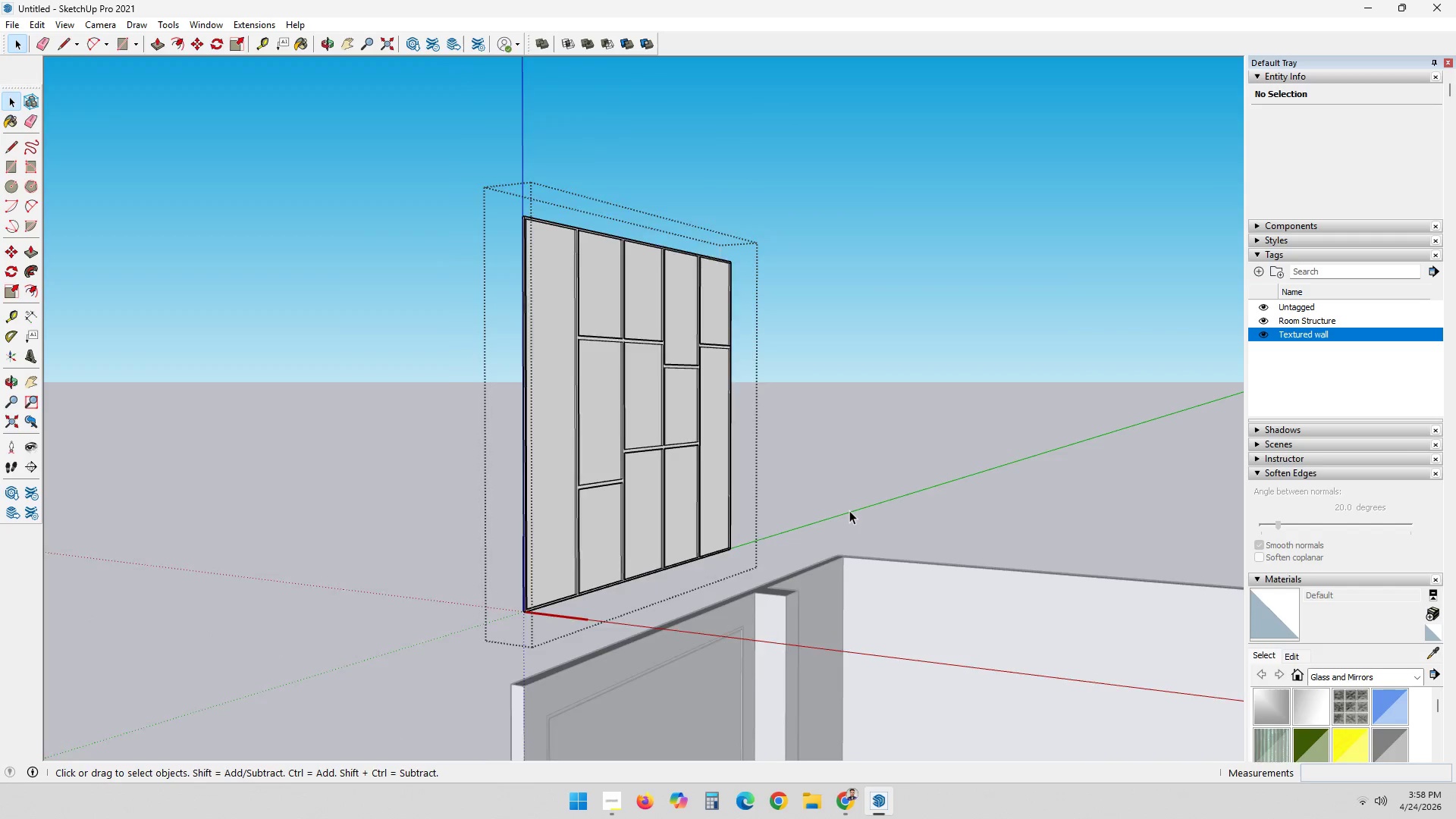 
left_click([849, 510])
 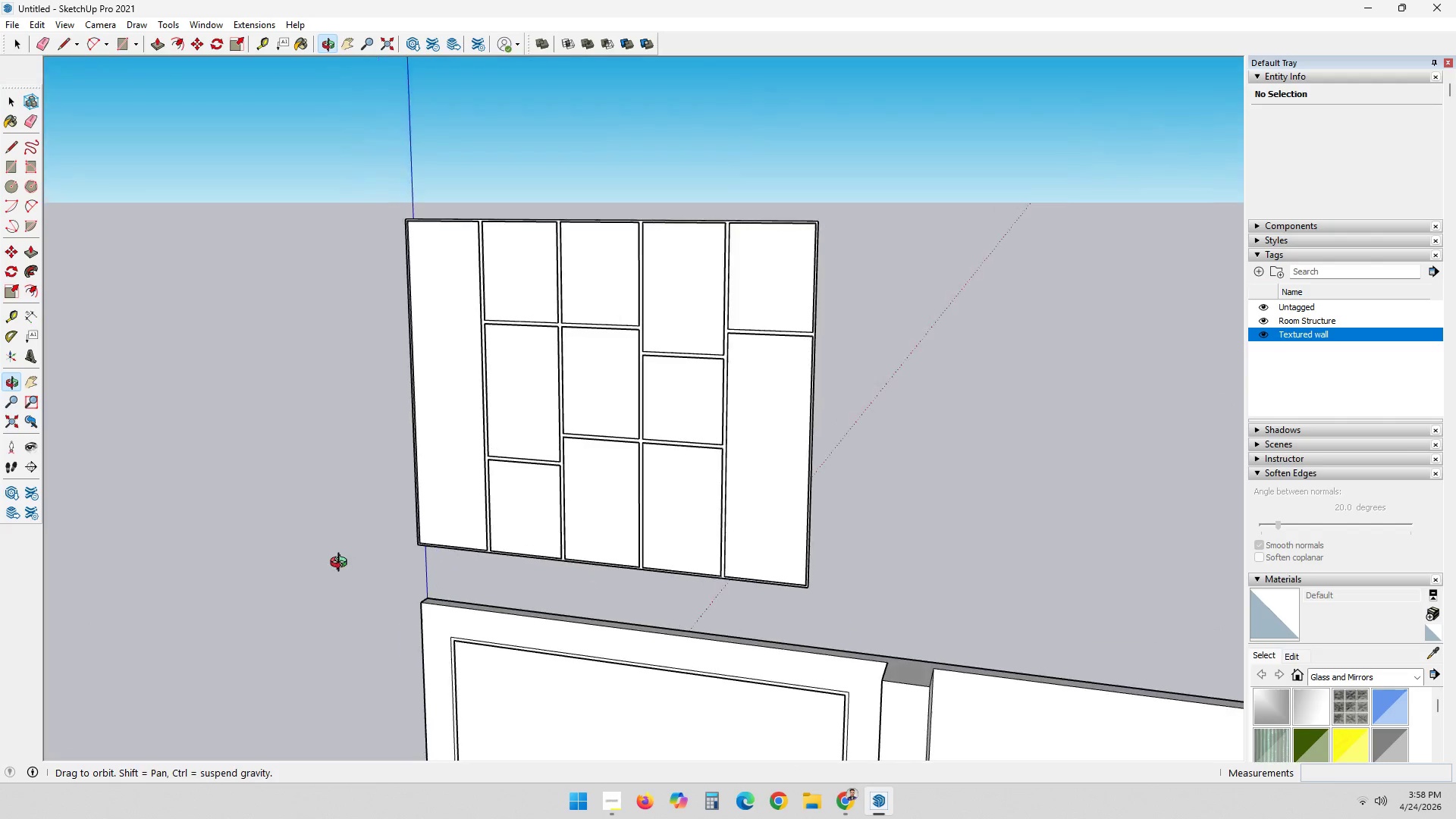 
scroll: coordinate [849, 510], scroll_direction: down, amount: 15.0
 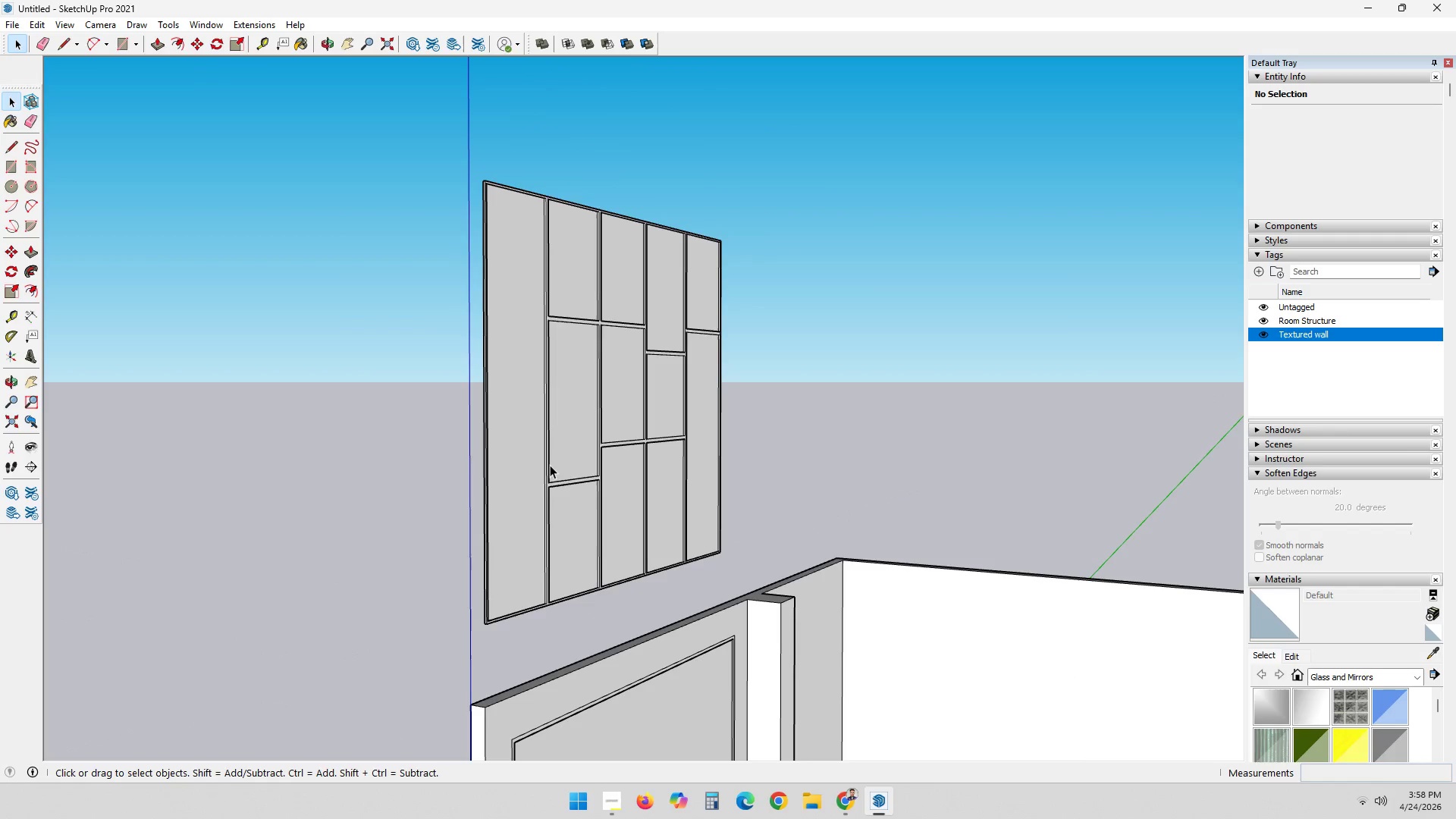 
scroll: coordinate [494, 466], scroll_direction: up, amount: 2.0
 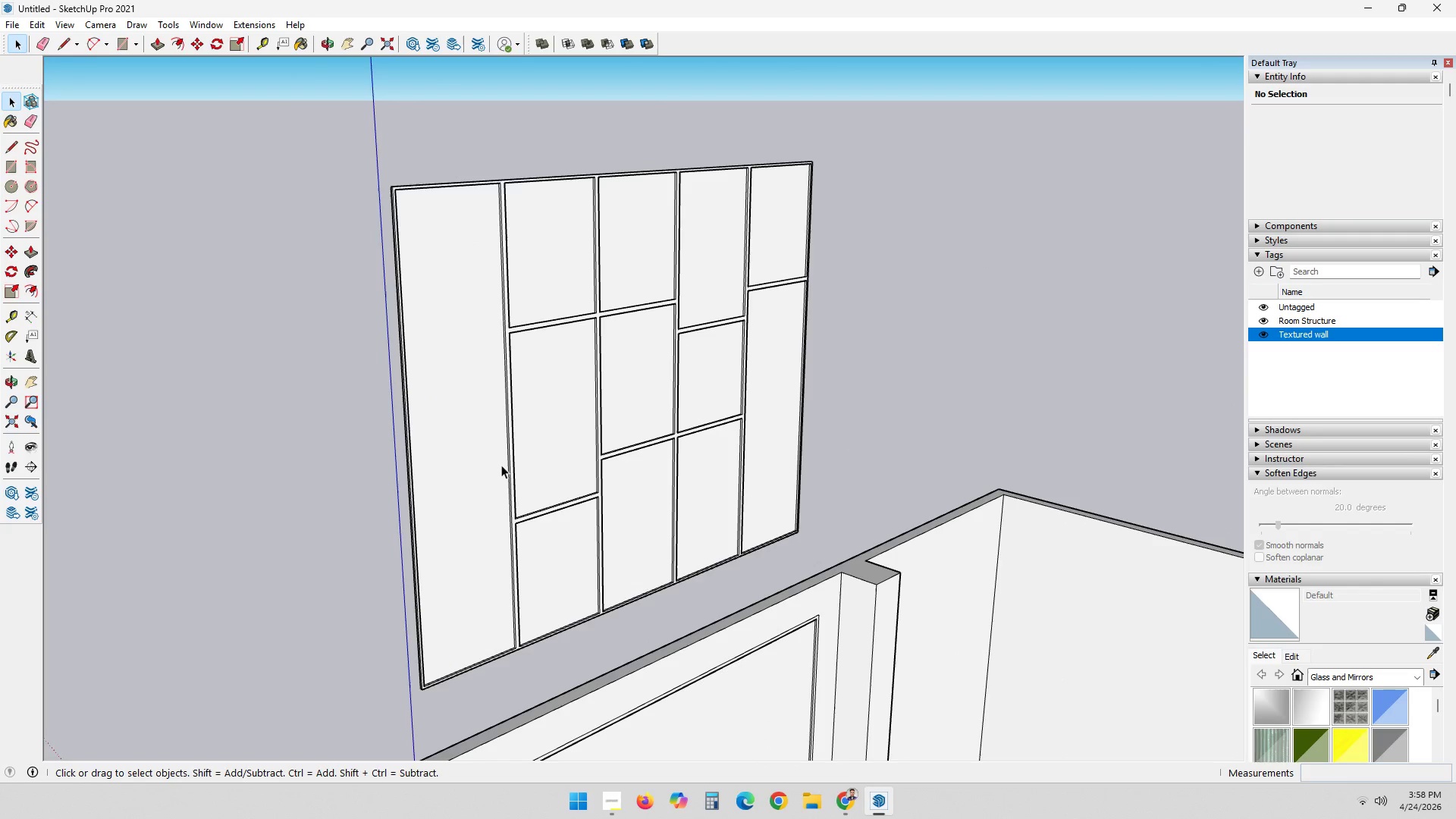 
scroll: coordinate [642, 403], scroll_direction: down, amount: 1.0
 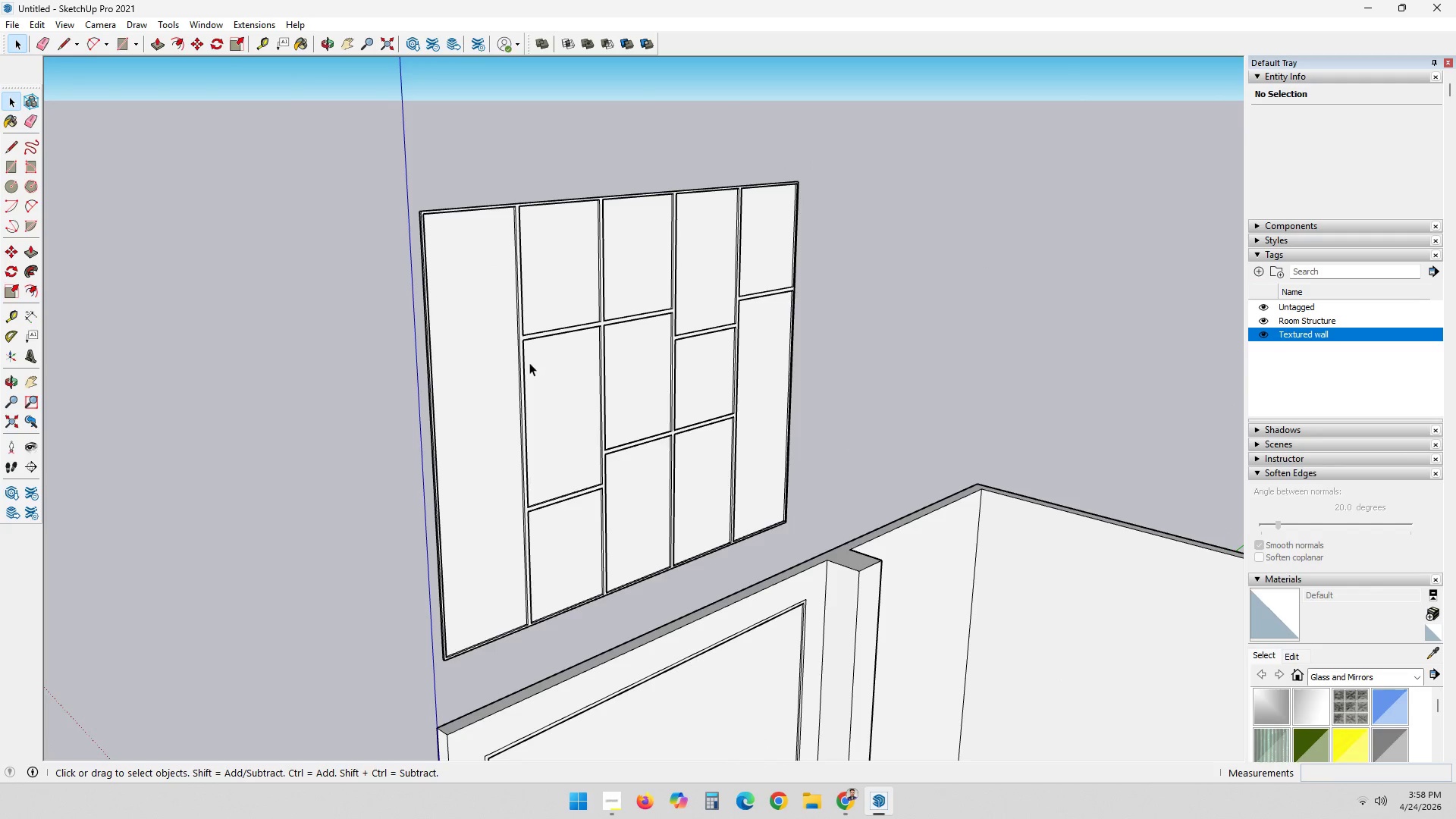 
left_click([511, 353])
 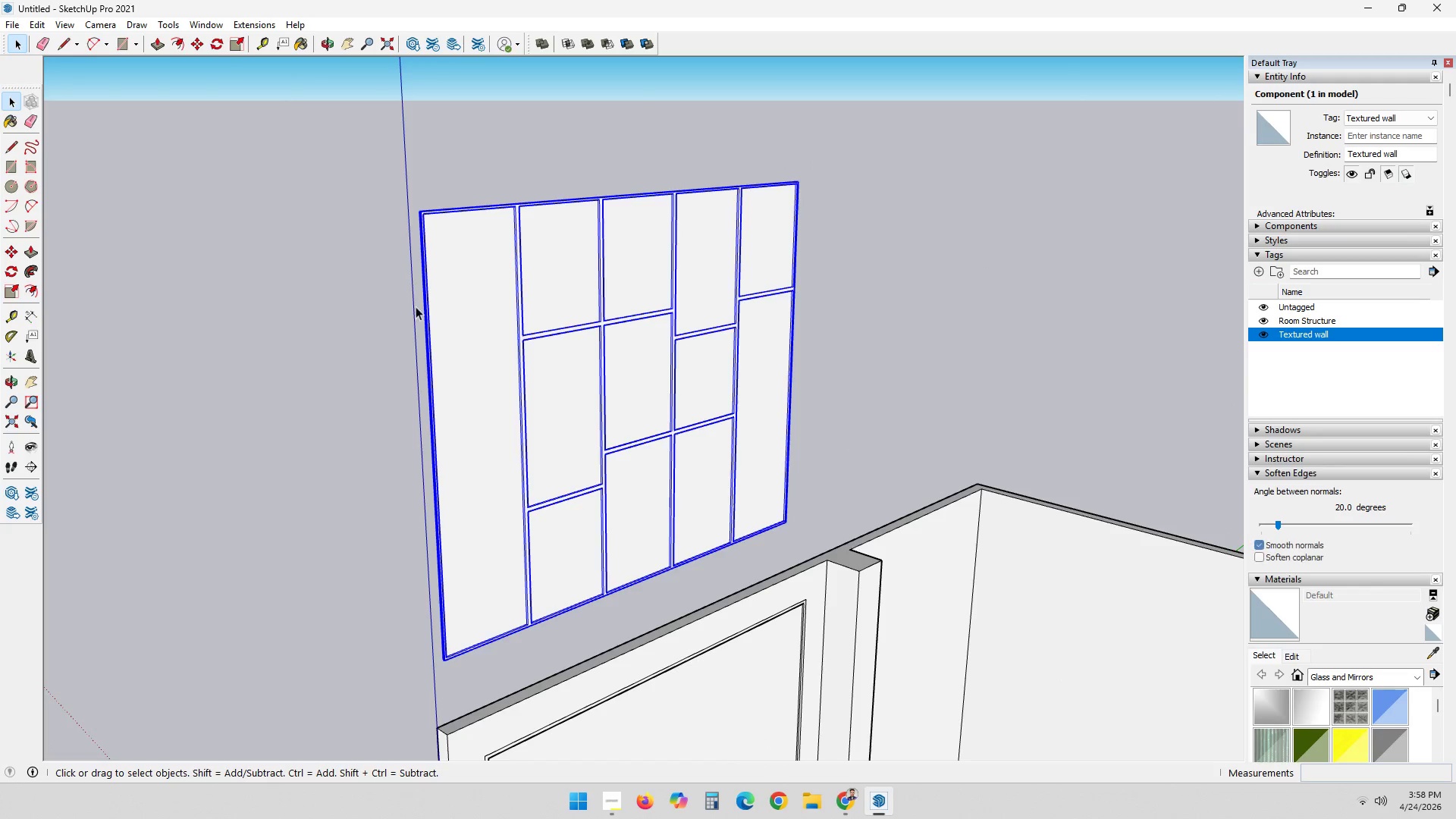 
left_click([209, 228])
 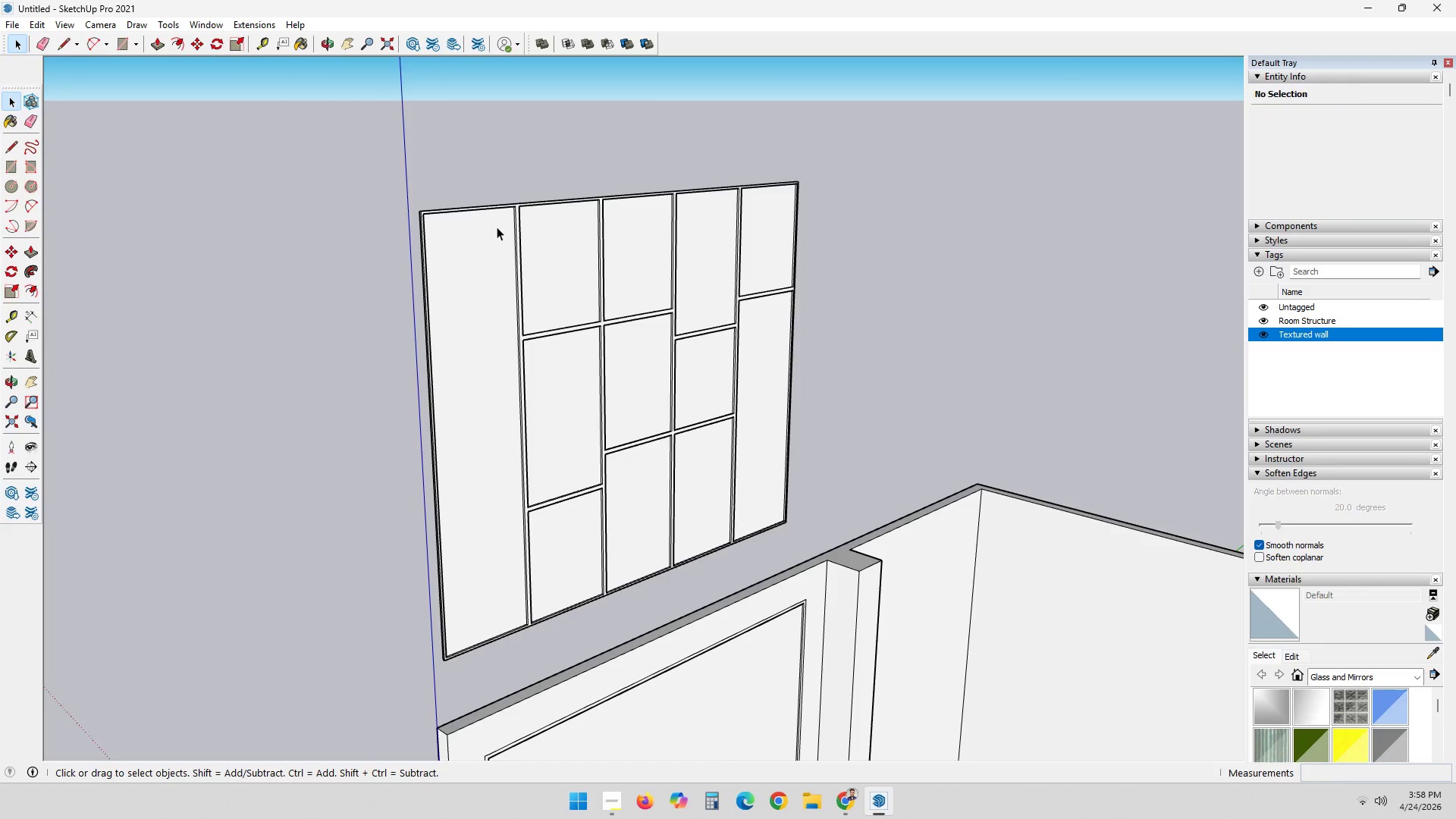 
scroll: coordinate [1307, 671], scroll_direction: up, amount: 9.0
 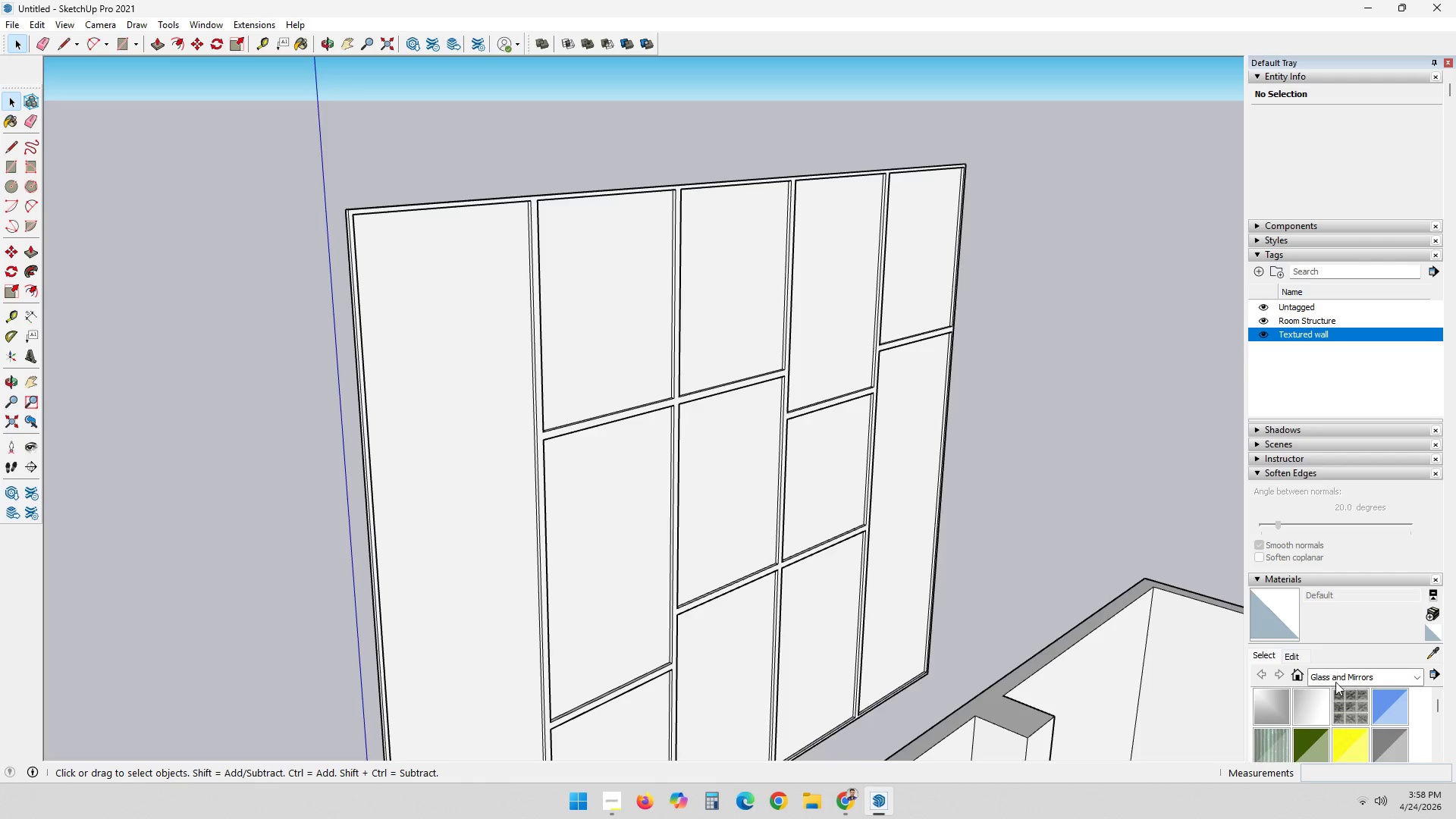 
left_click([1335, 683])
 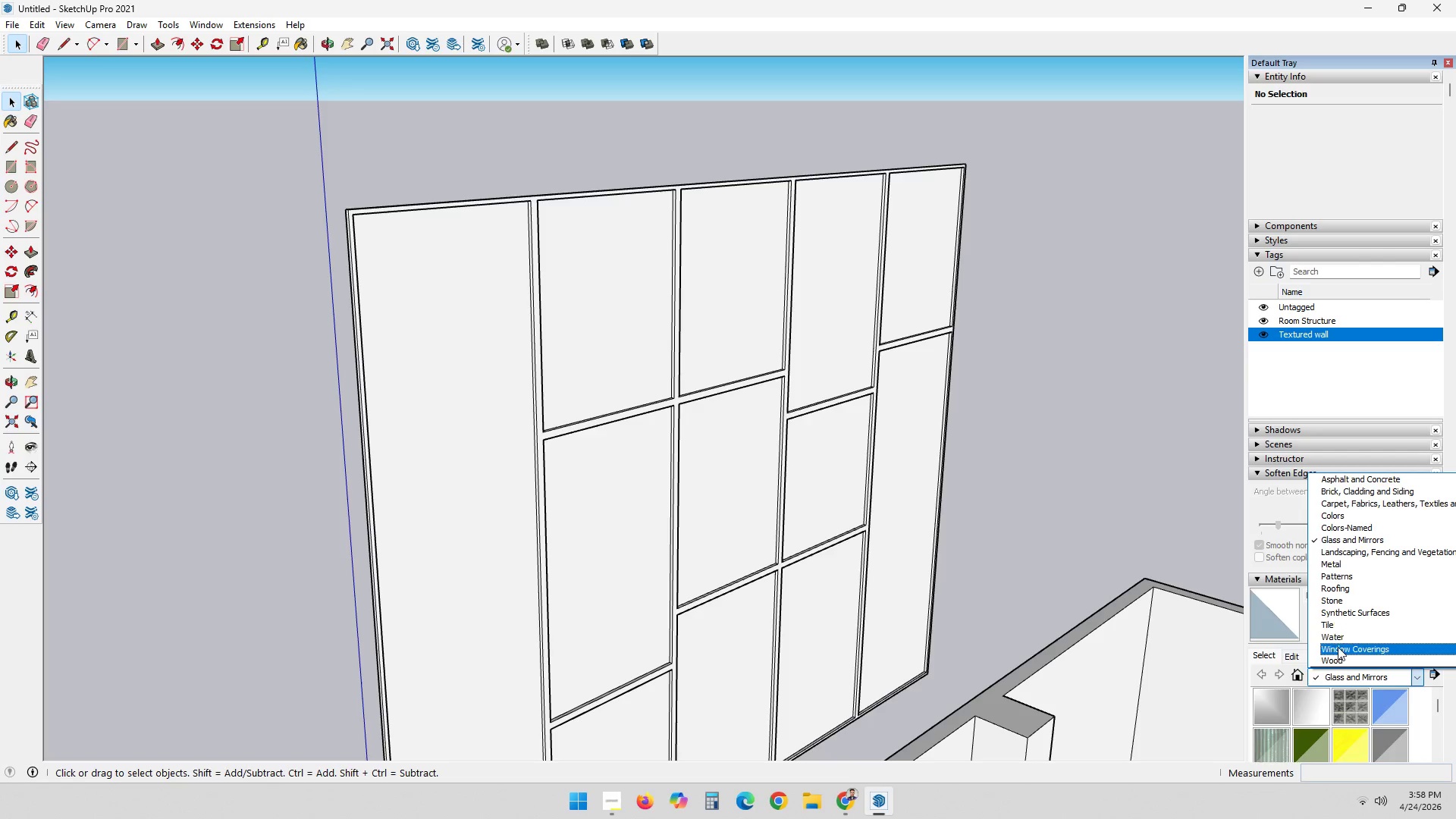 
left_click([1335, 658])
 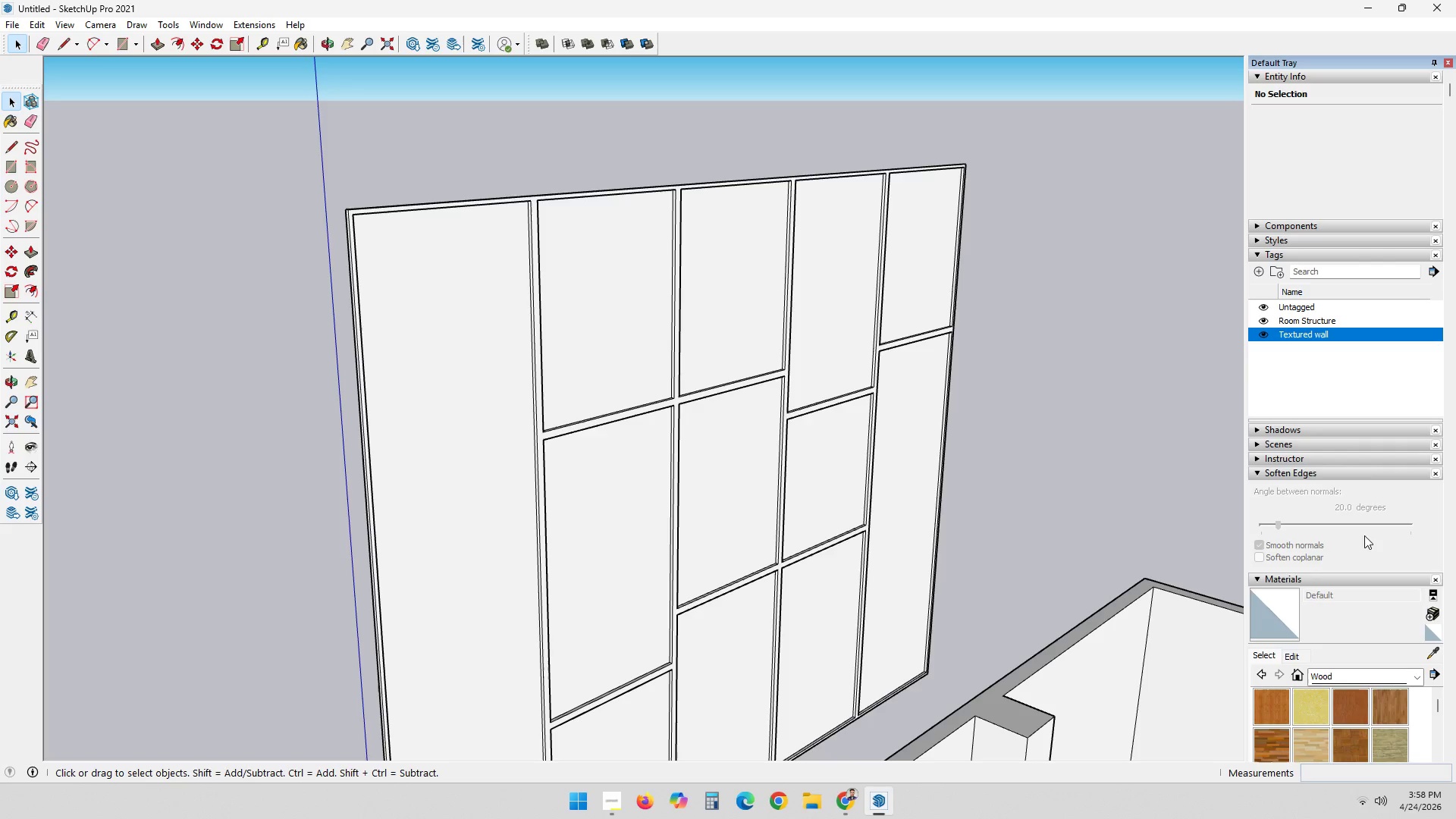 
scroll: coordinate [1356, 470], scroll_direction: down, amount: 6.0
 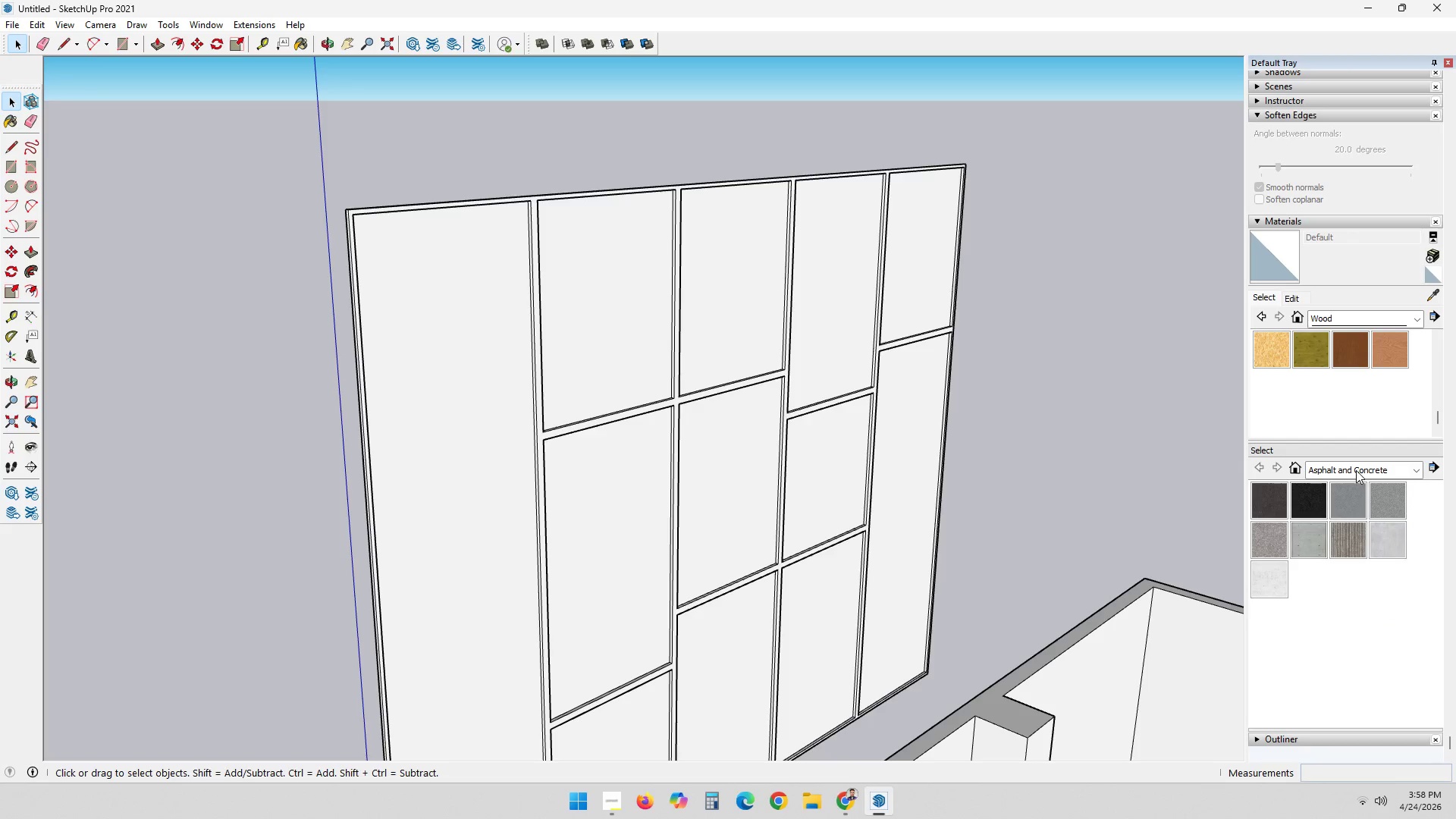 
scroll: coordinate [1370, 511], scroll_direction: up, amount: 3.0
 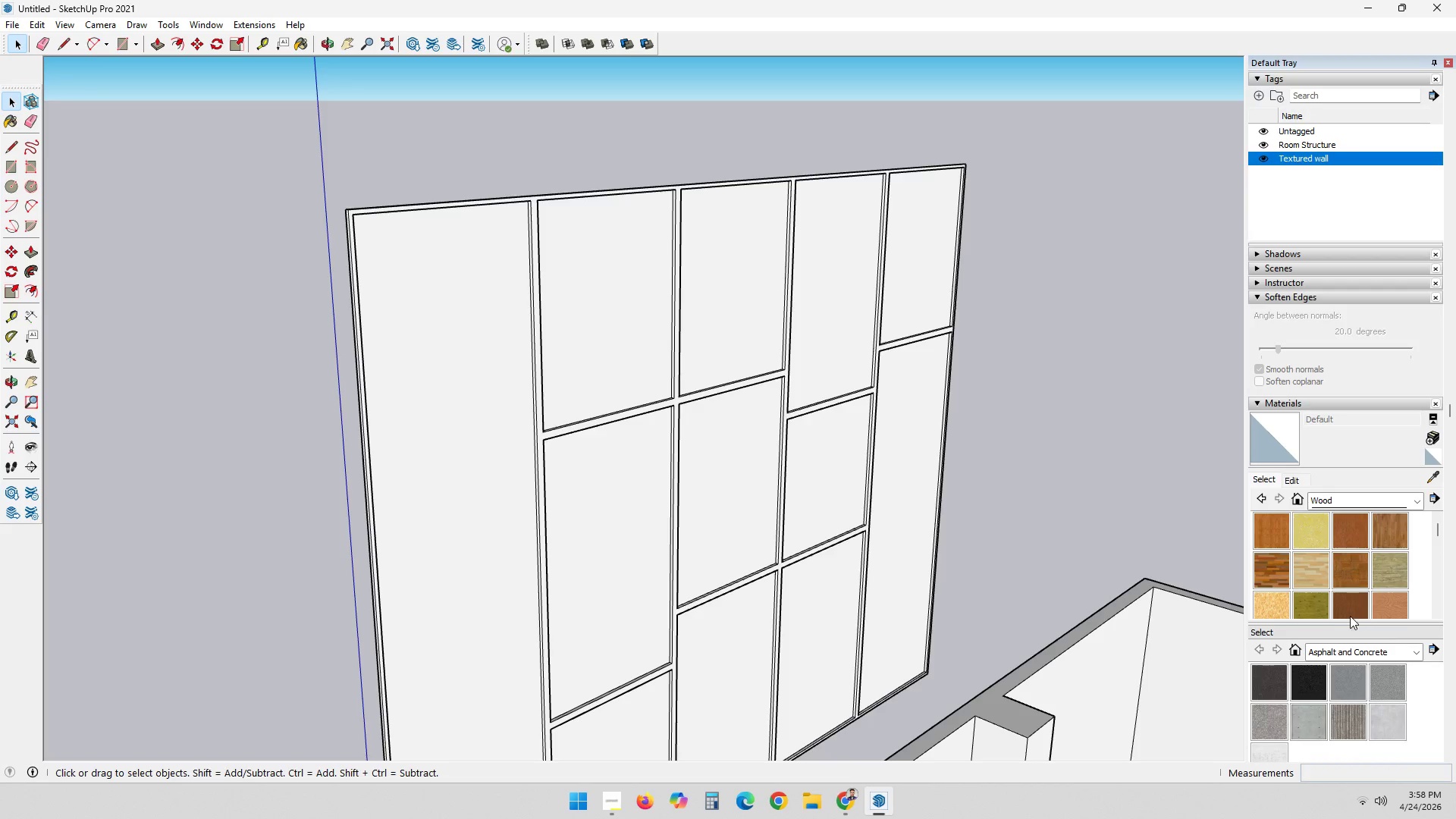 
left_click([1348, 606])
 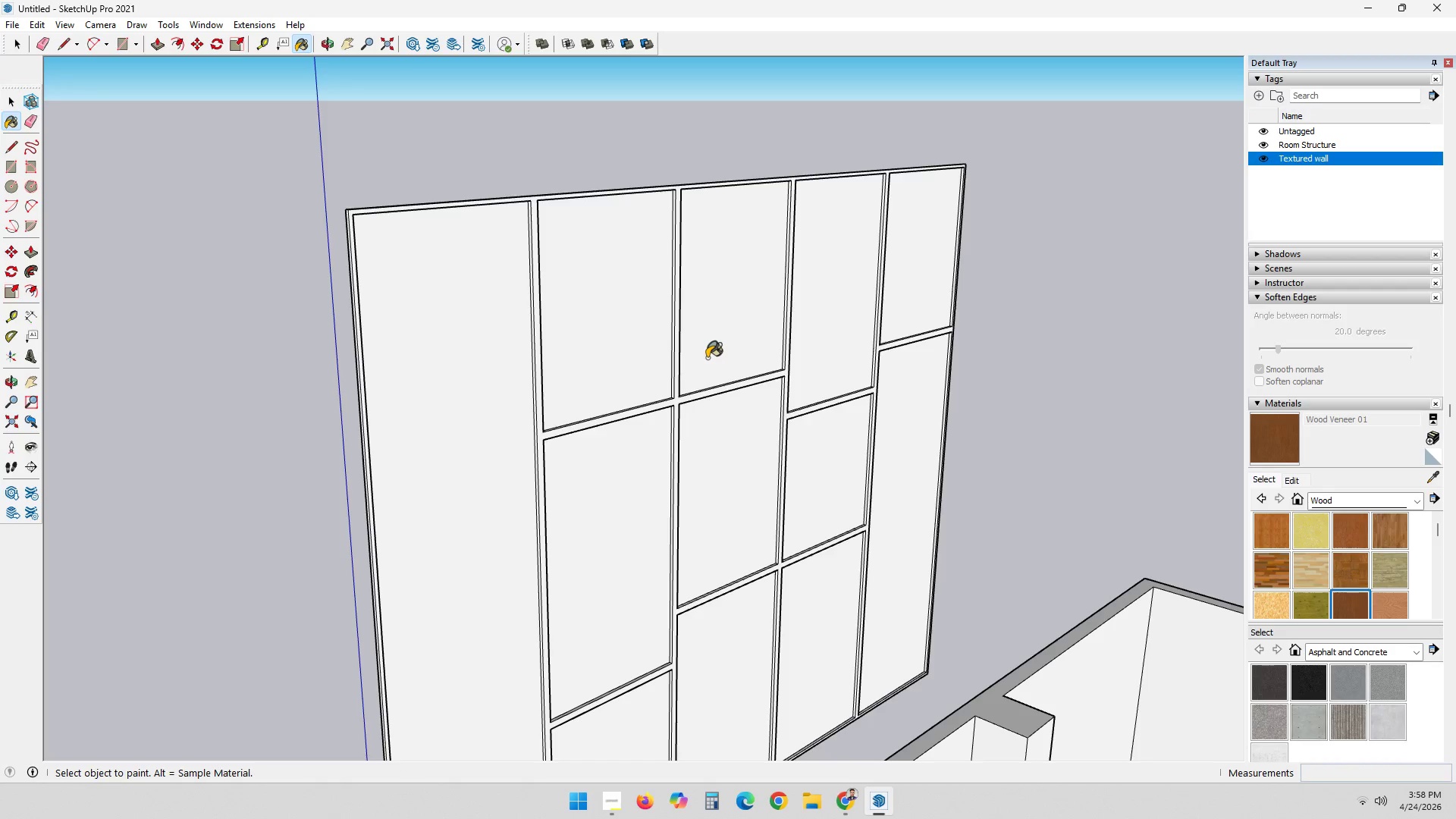 
key(Space)
 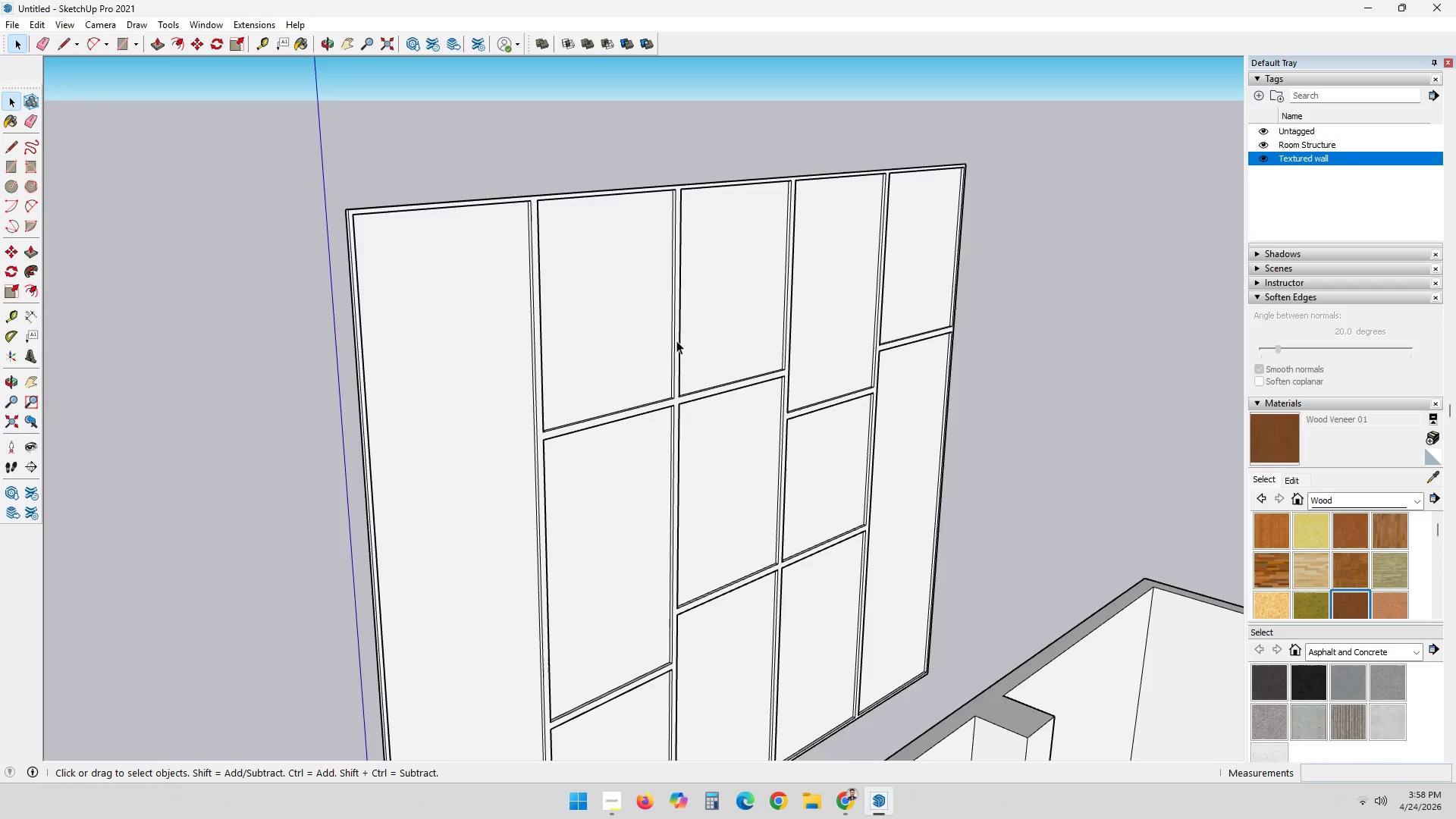 
double_click([676, 340])
 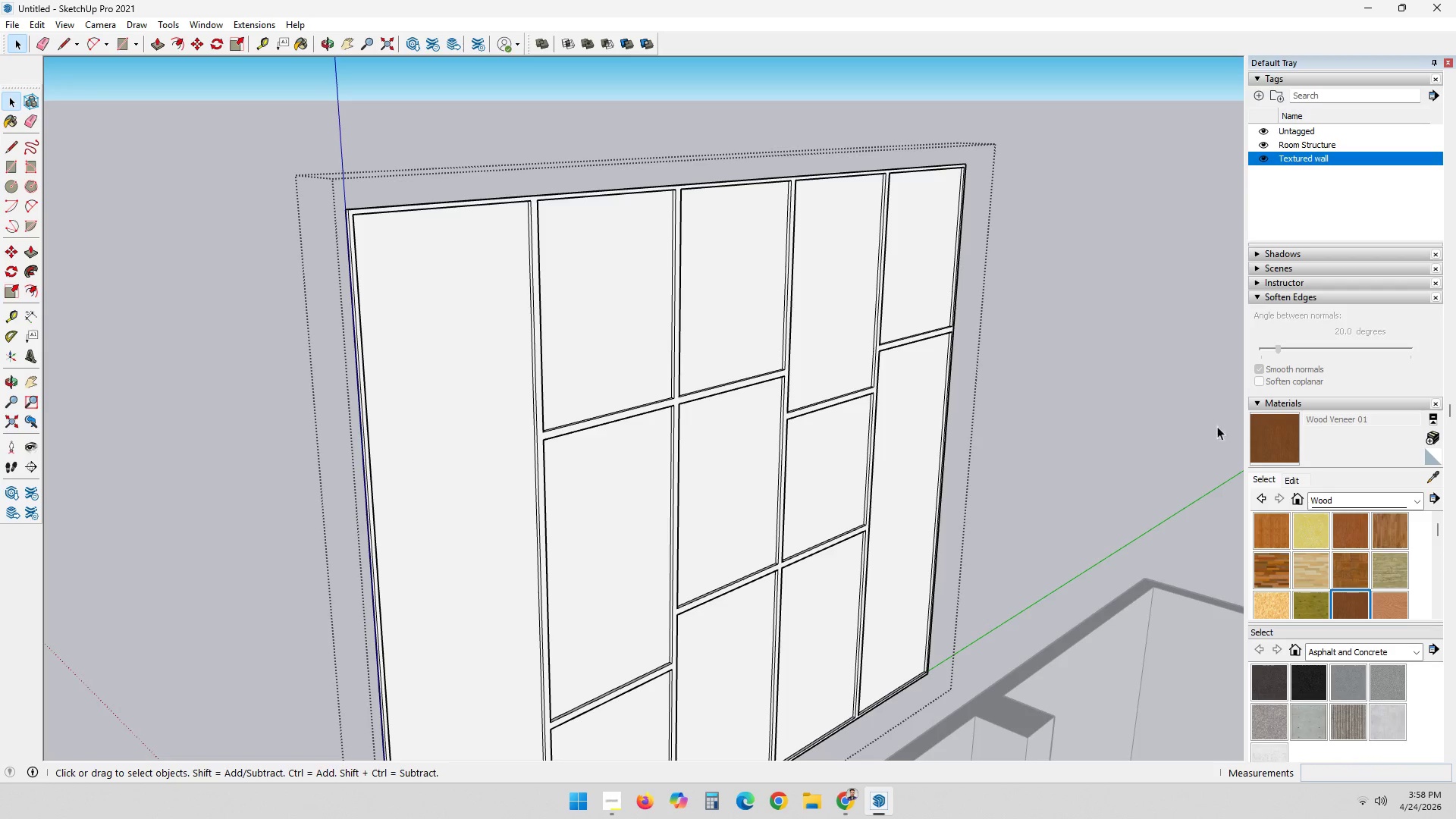 
double_click([852, 390])
 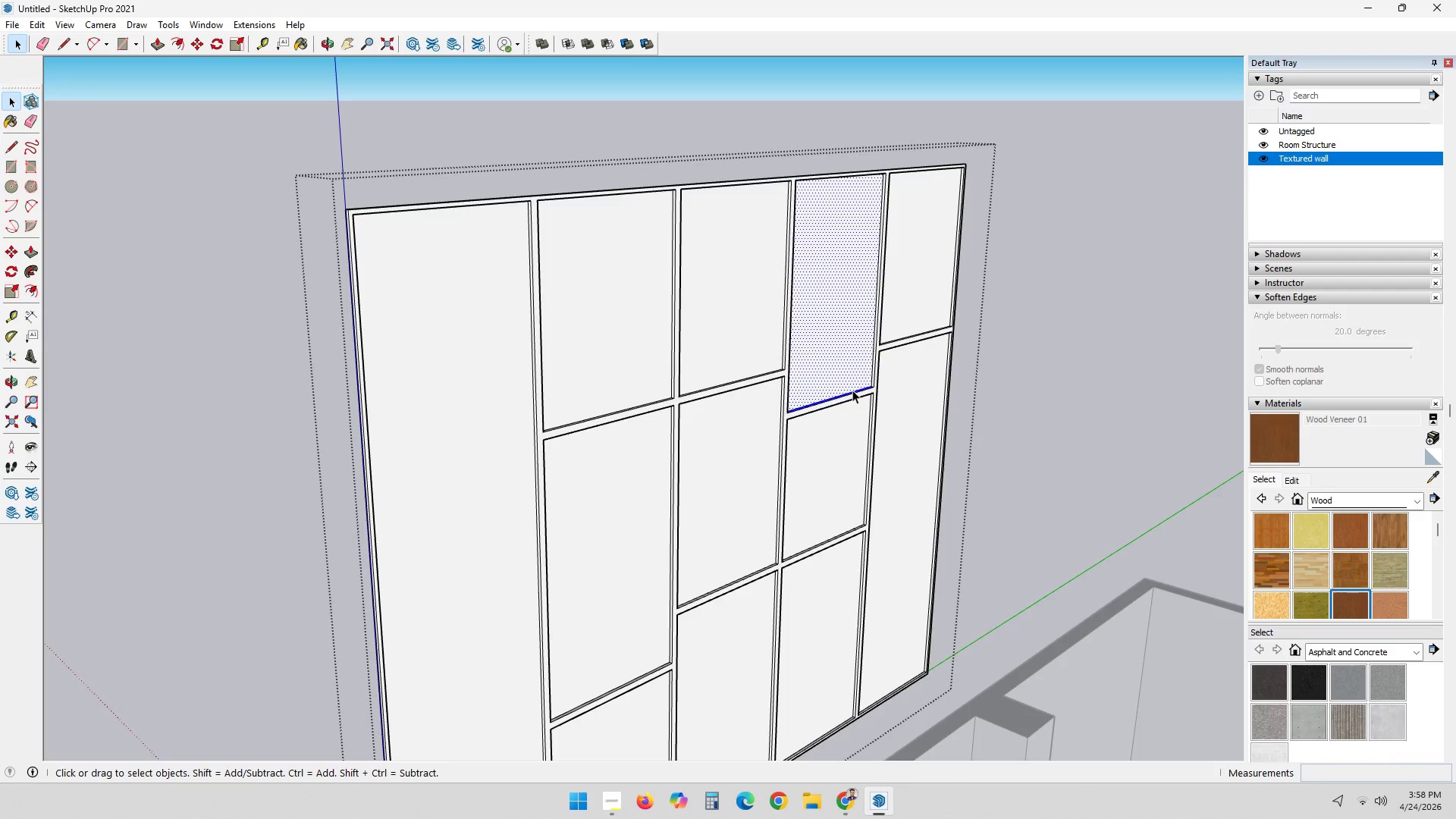 
triple_click([852, 390])
 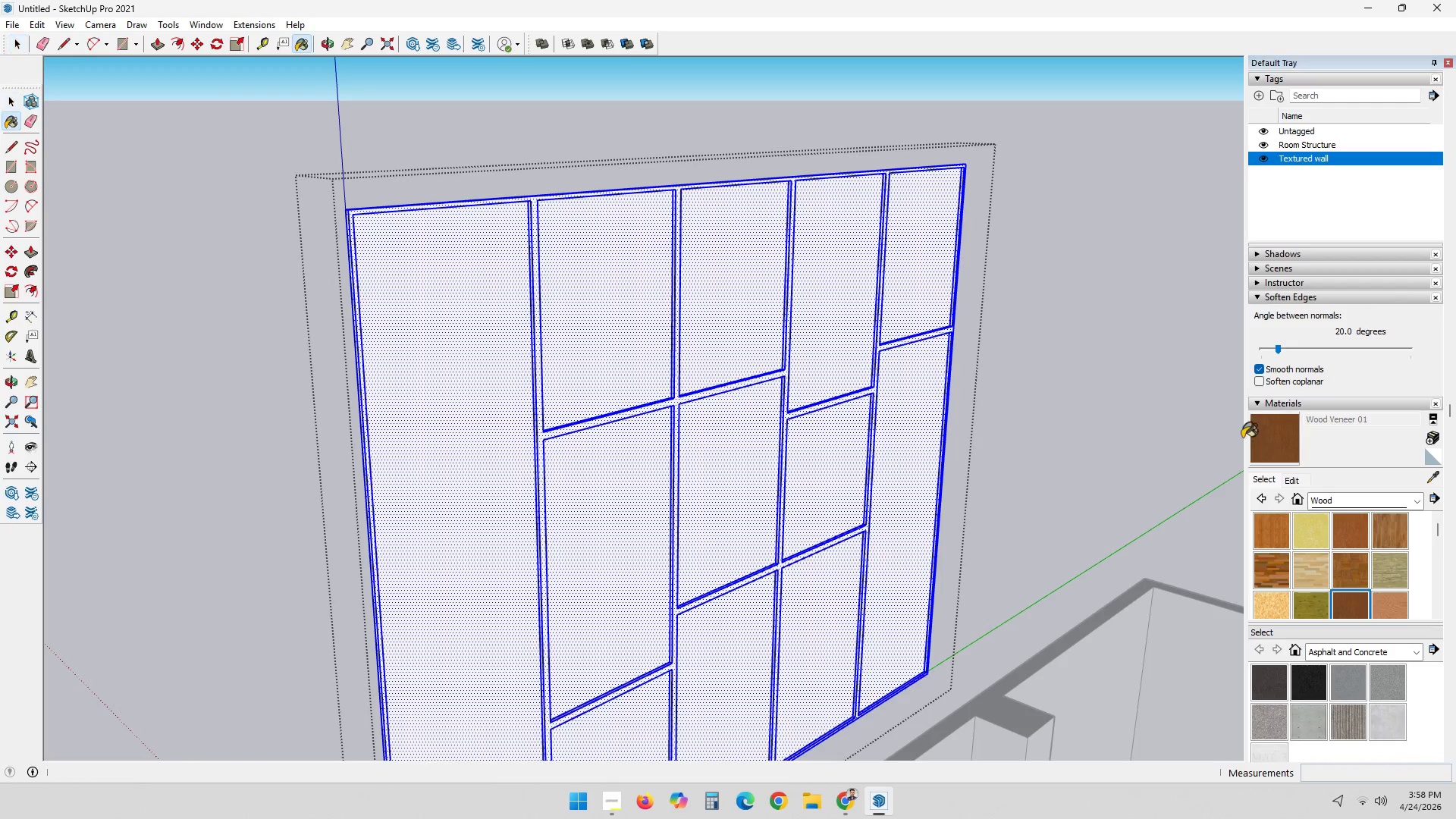 
double_click([813, 379])
 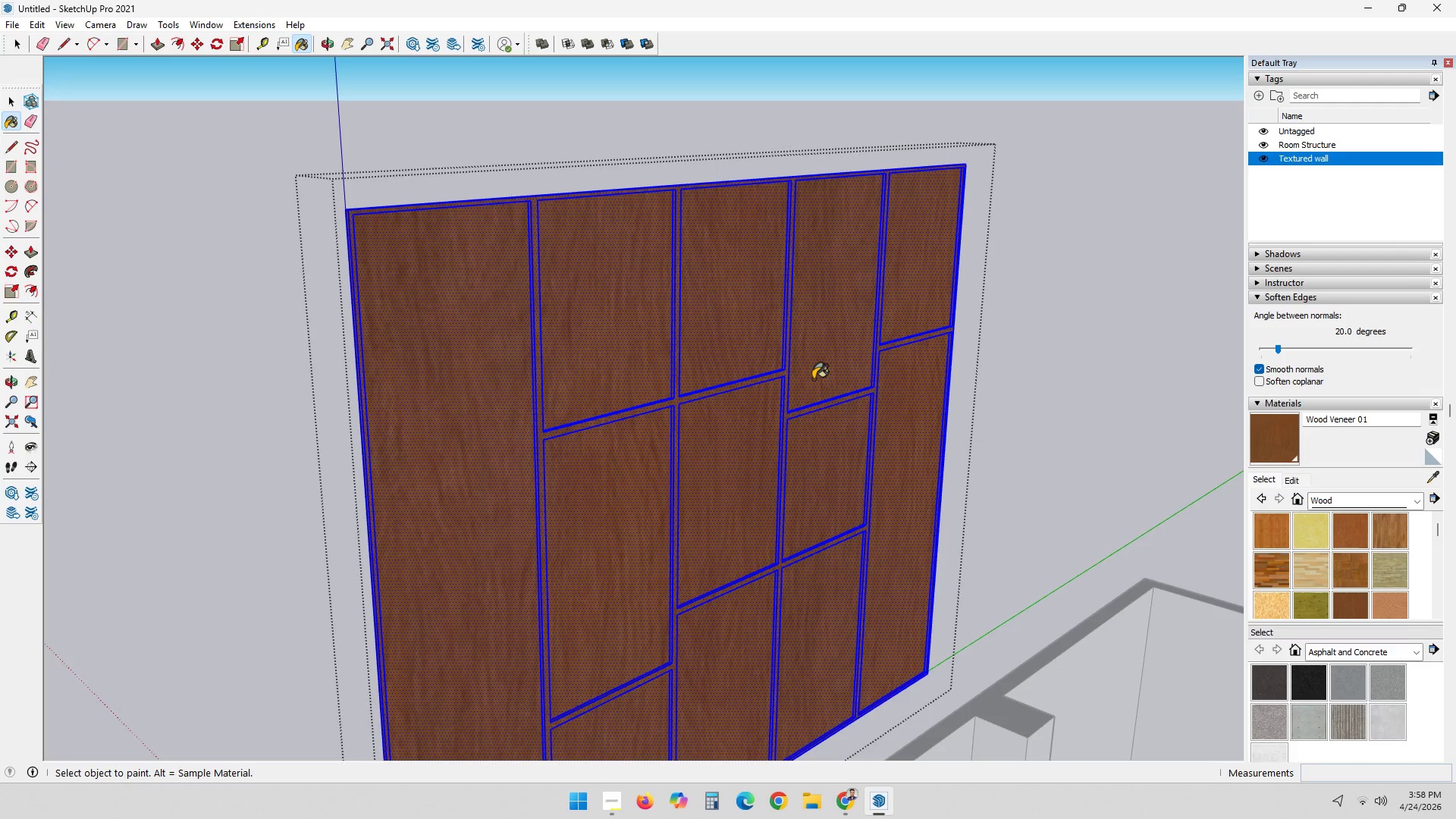 
key(Space)
 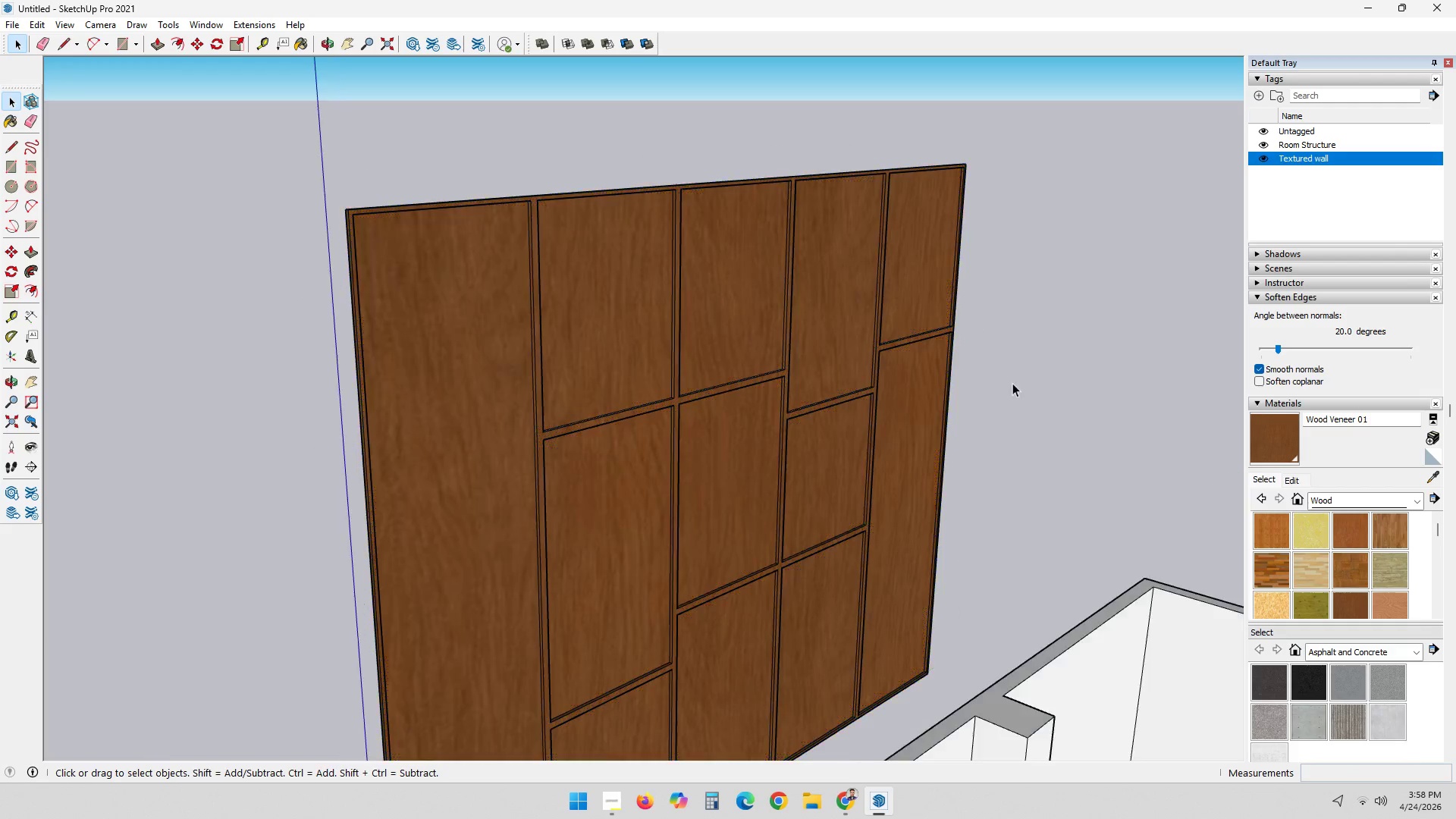 
double_click([1019, 398])
 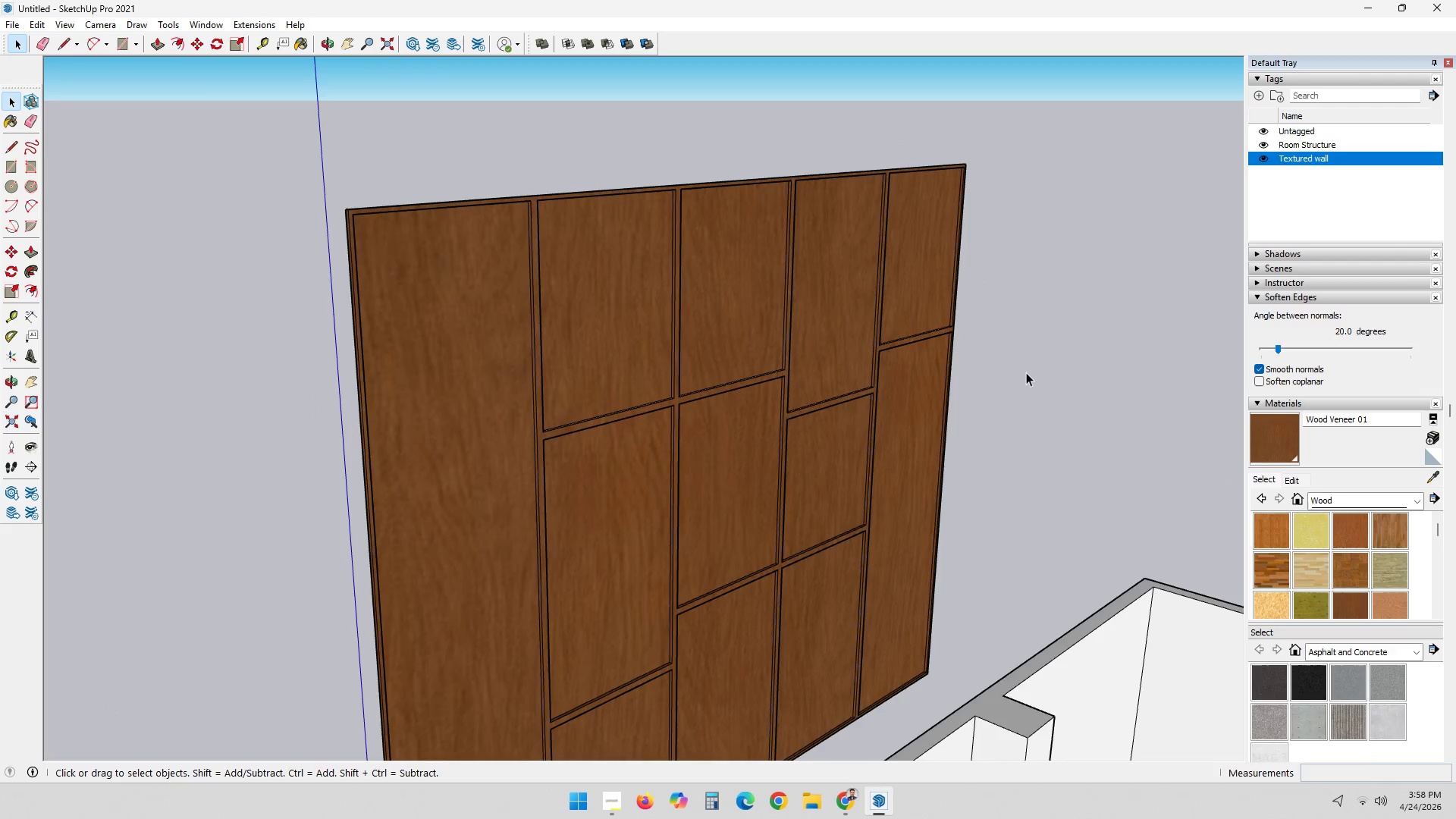 
scroll: coordinate [943, 259], scroll_direction: down, amount: 7.0
 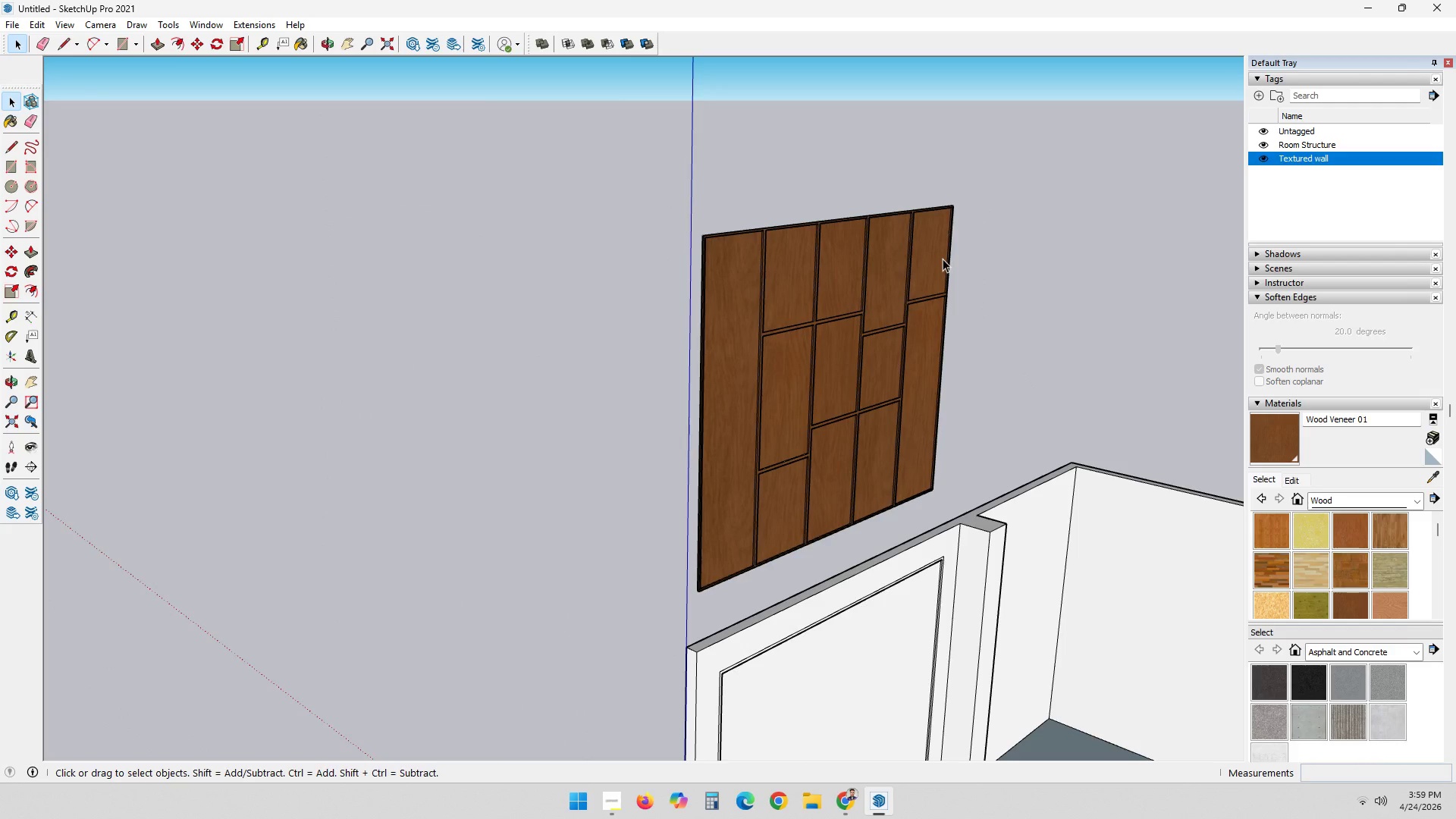 
wait(5.63)
 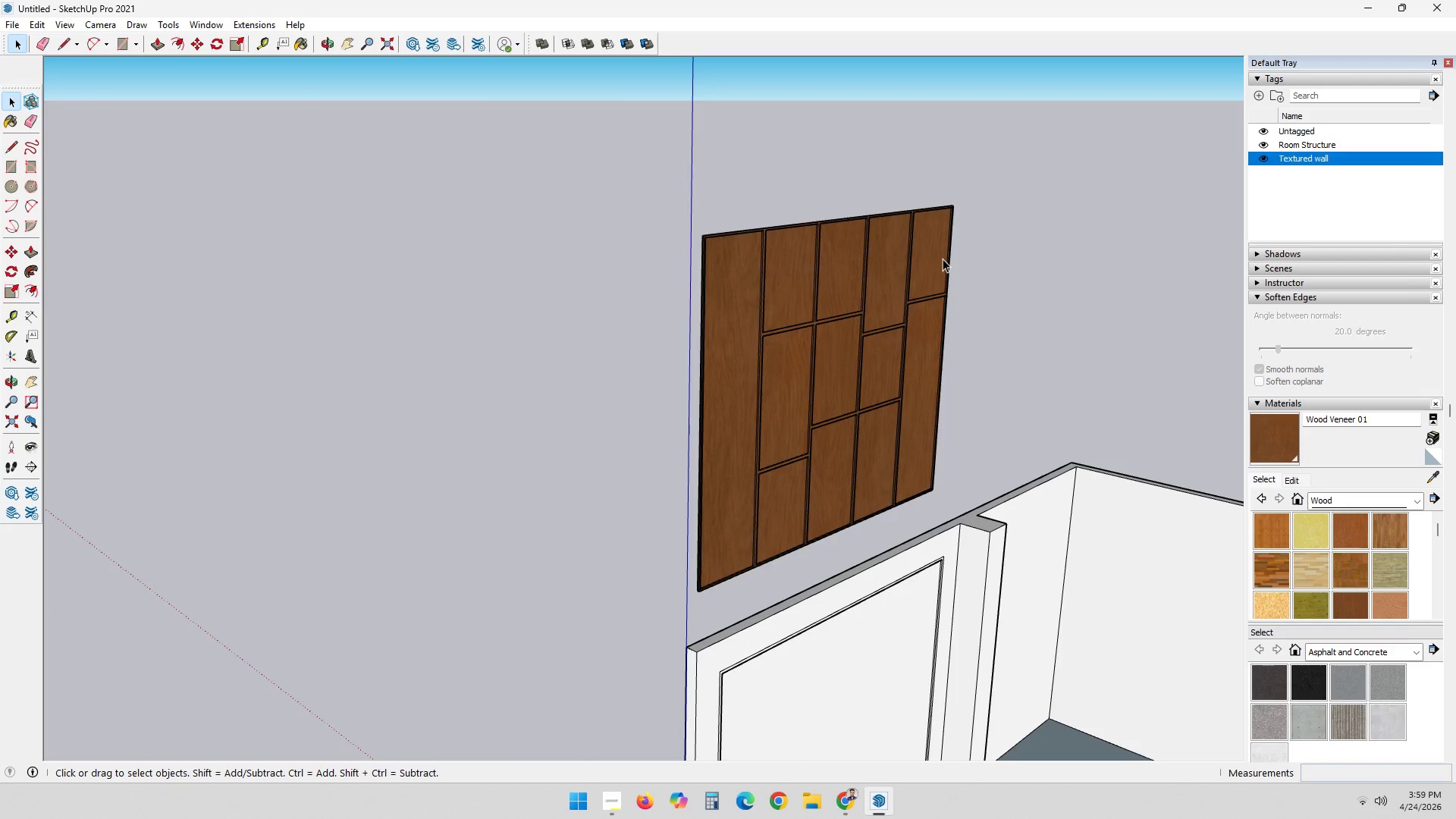 
scroll: coordinate [1332, 570], scroll_direction: down, amount: 3.0
 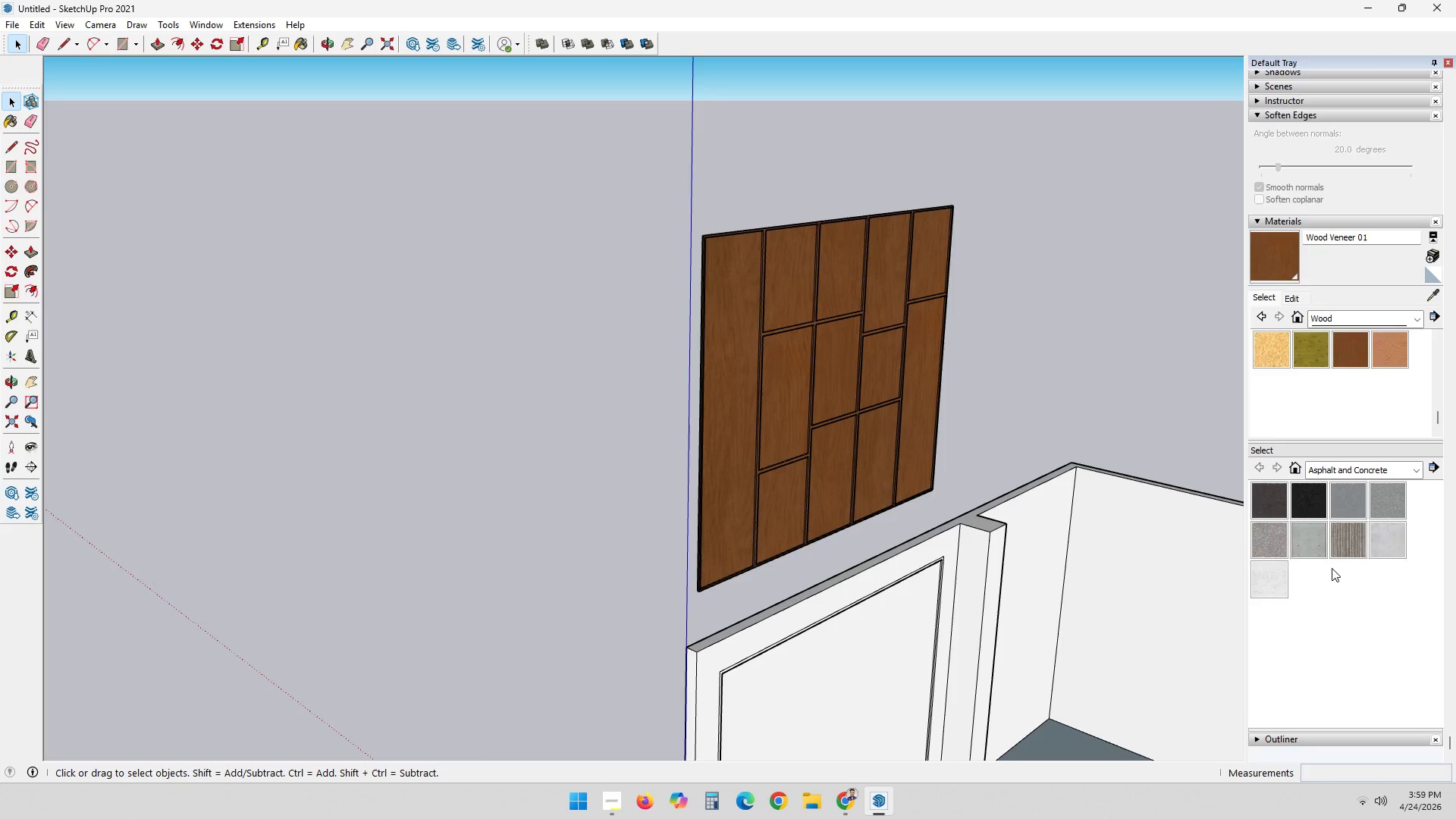 
scroll: coordinate [1307, 647], scroll_direction: up, amount: 4.0
 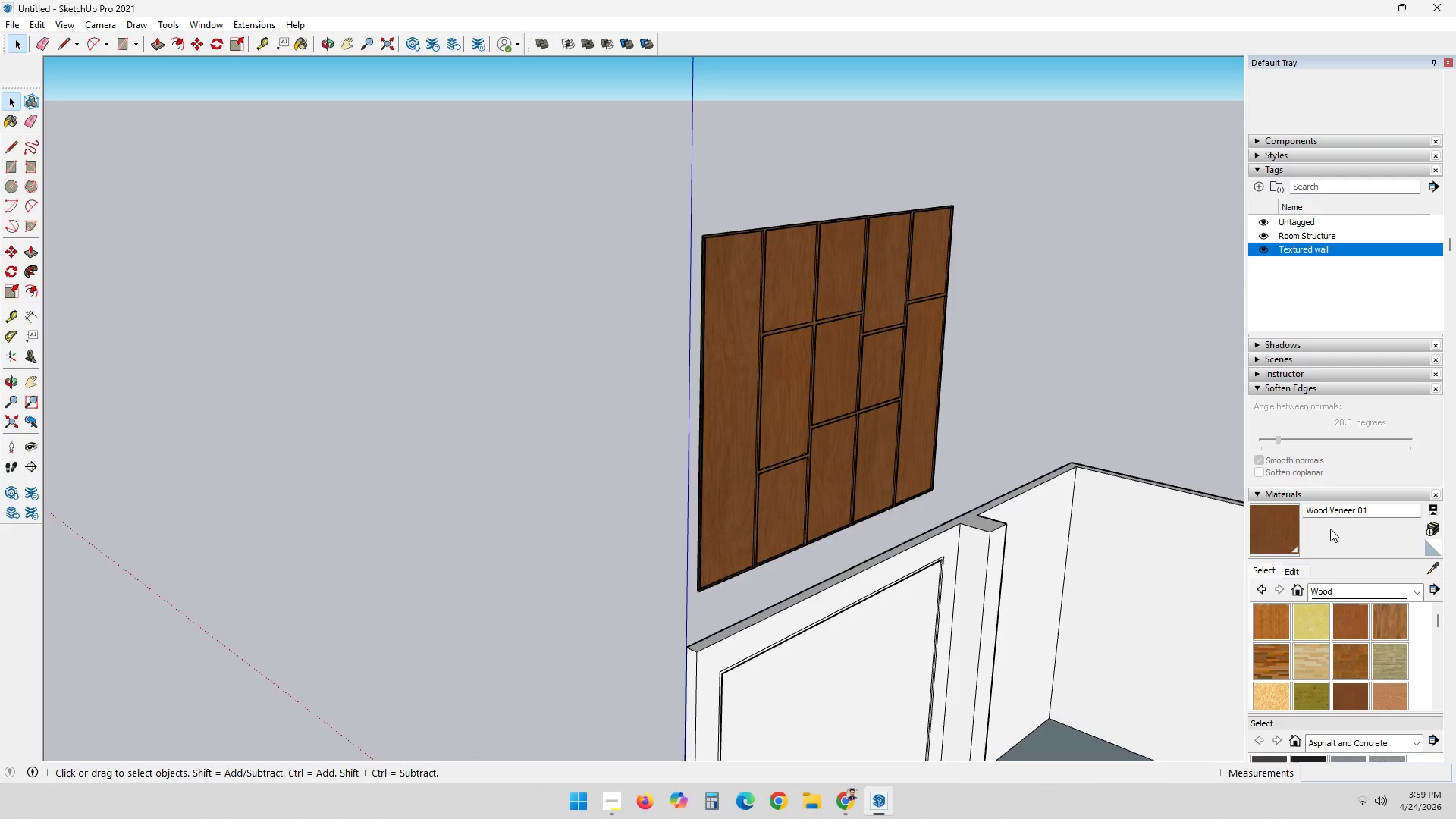 
left_click([1291, 573])
 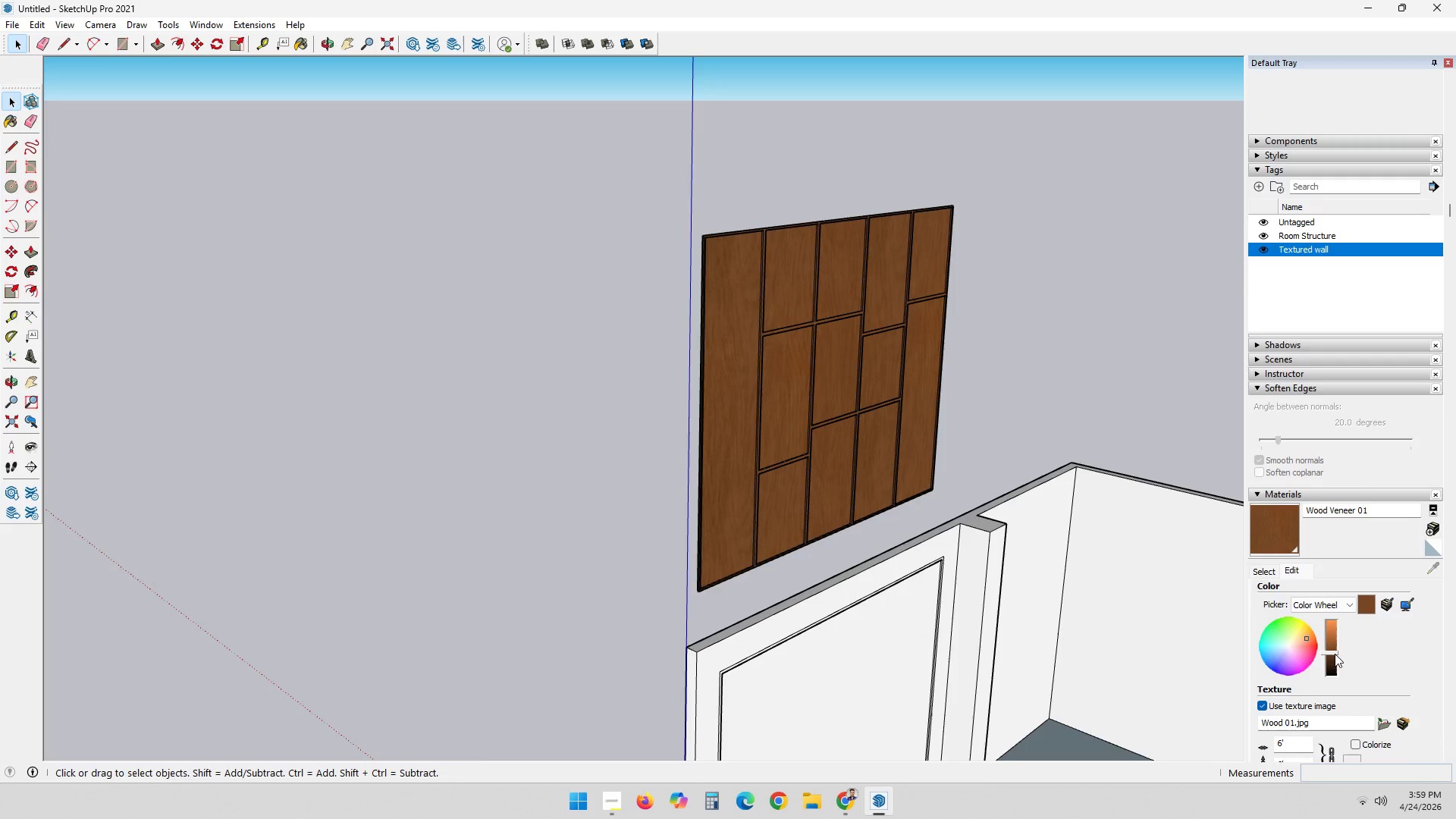 
left_click_drag(start_coordinate=[1334, 654], to_coordinate=[1339, 657])
 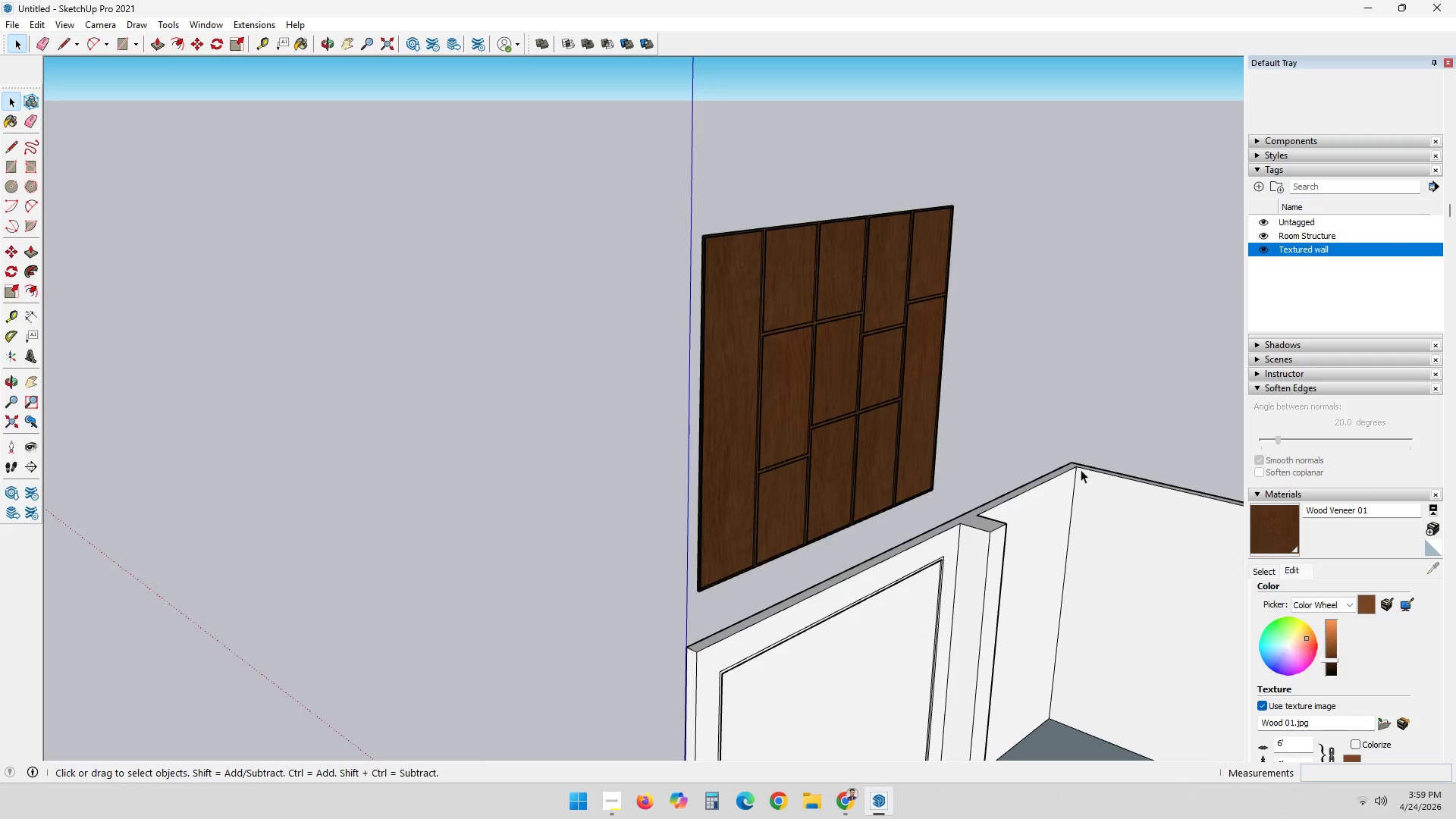 
double_click([976, 410])
 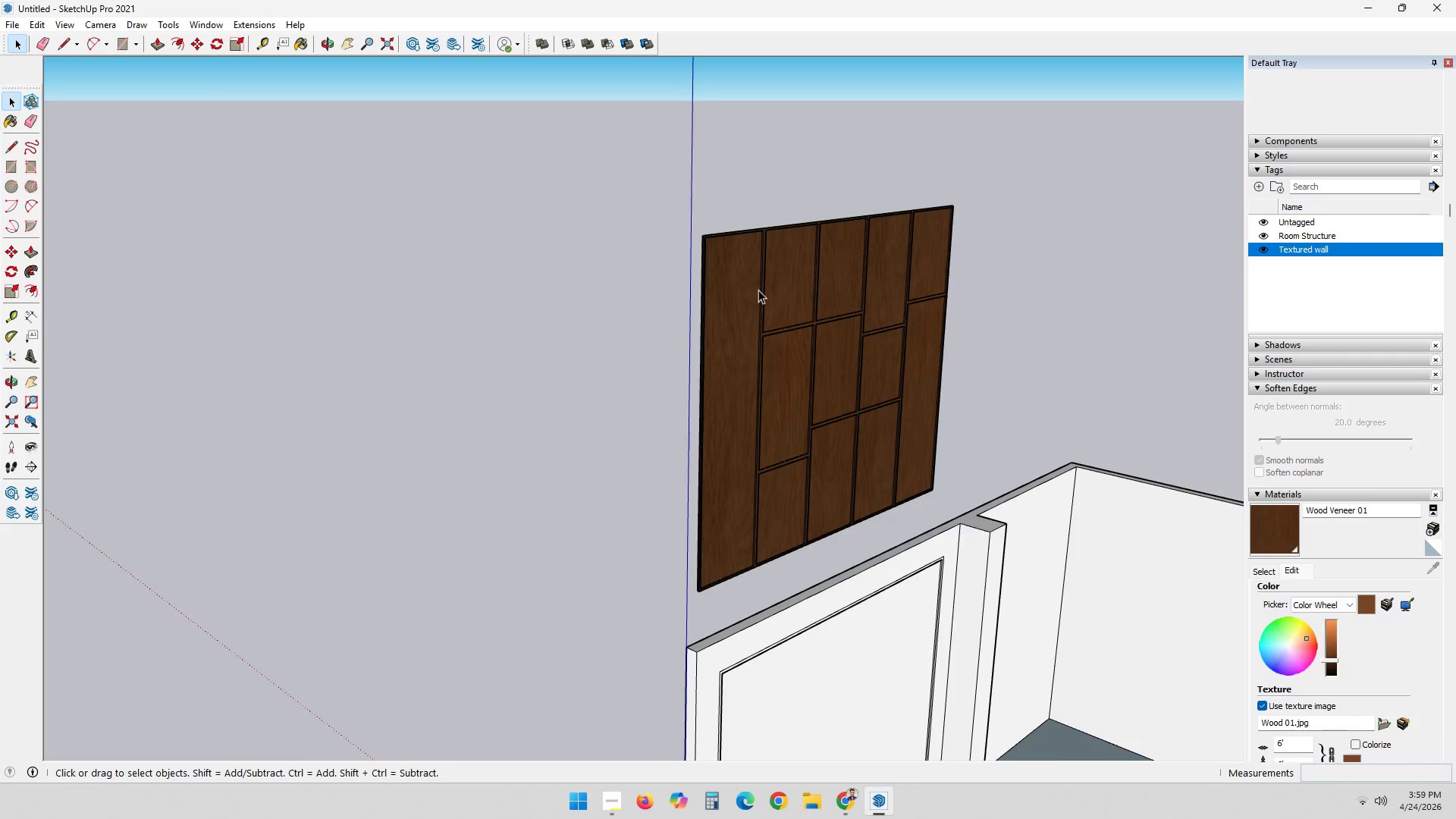 
left_click([726, 282])
 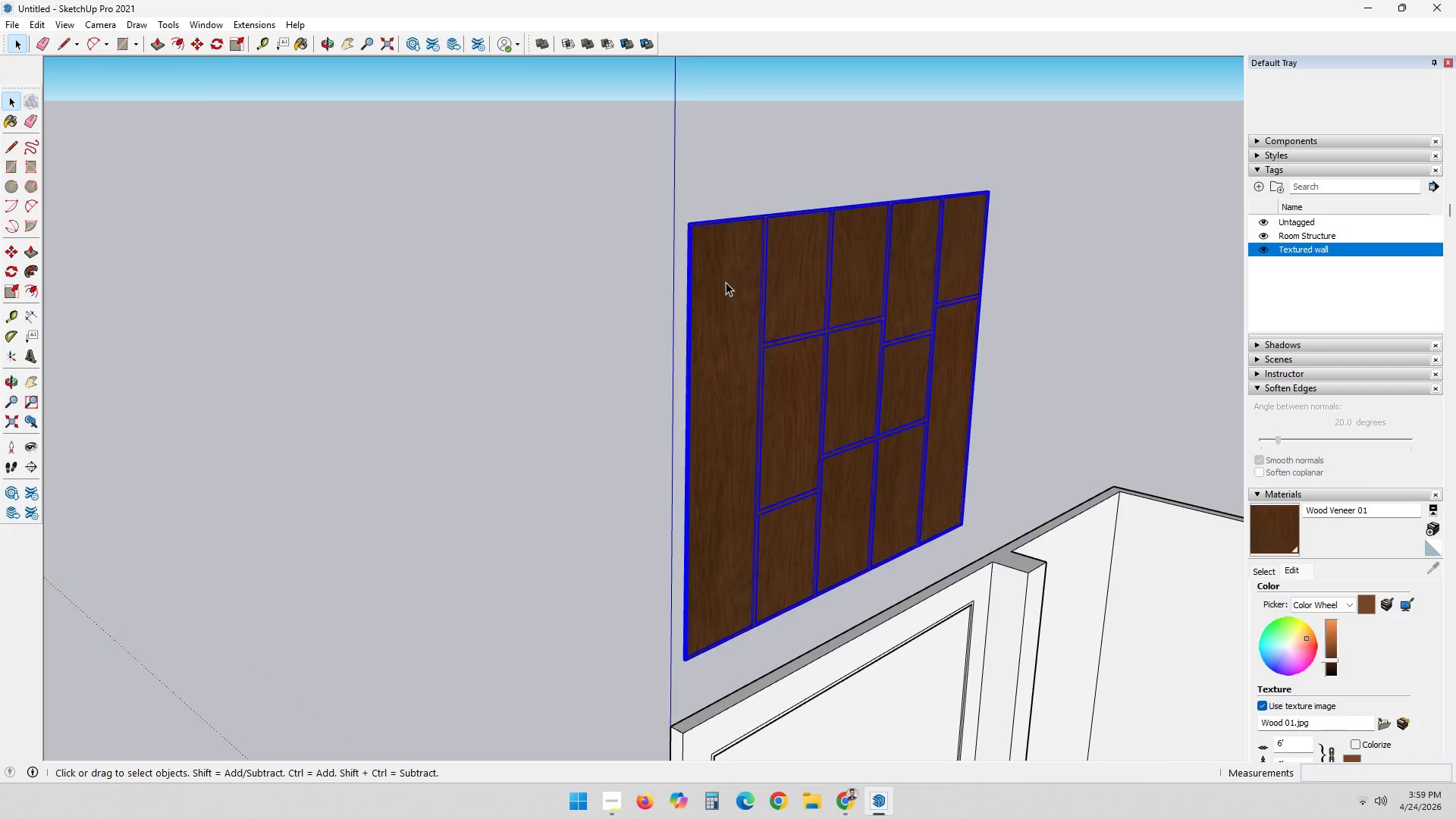 
scroll: coordinate [759, 285], scroll_direction: up, amount: 2.0
 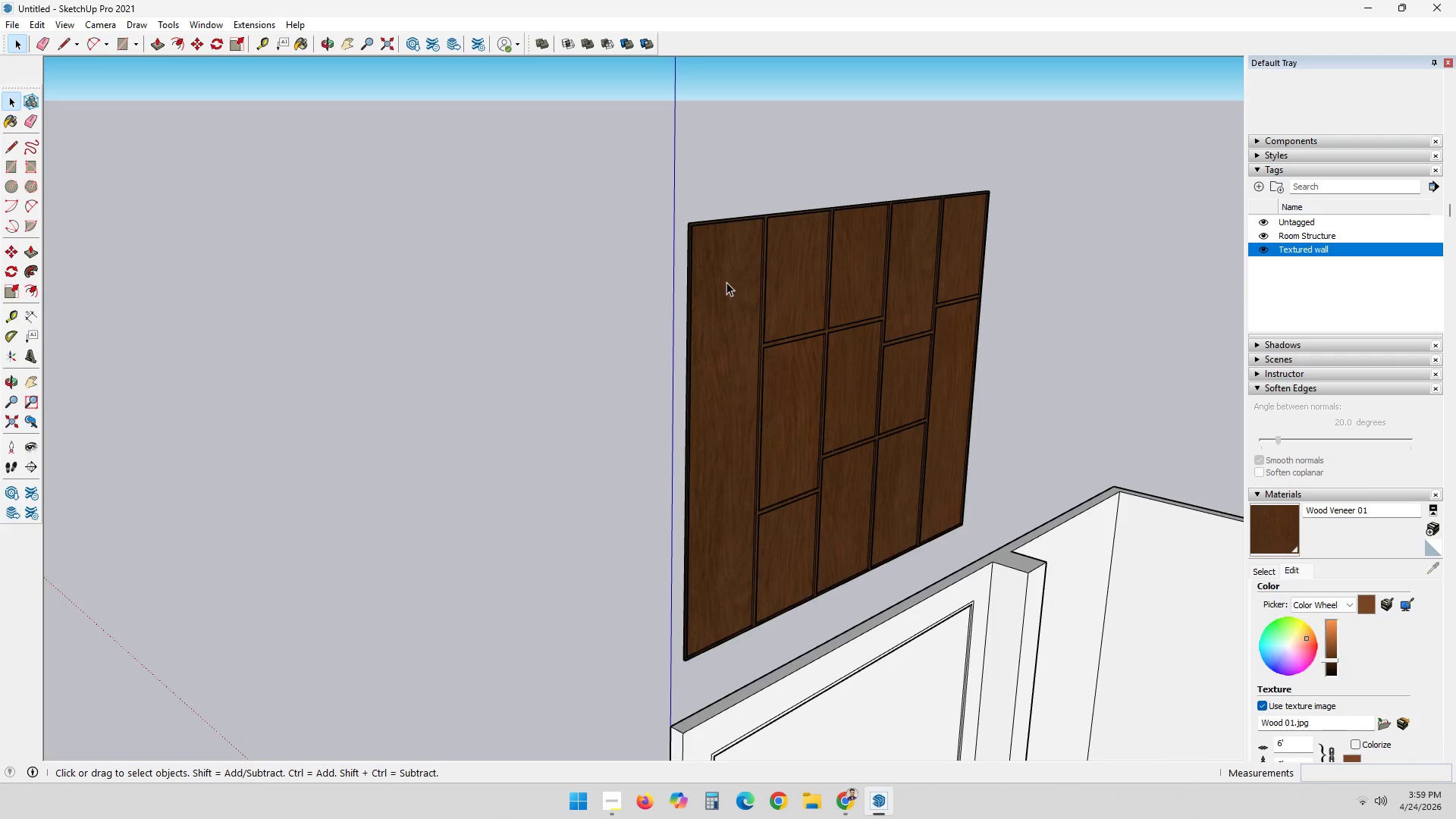 
double_click([726, 282])
 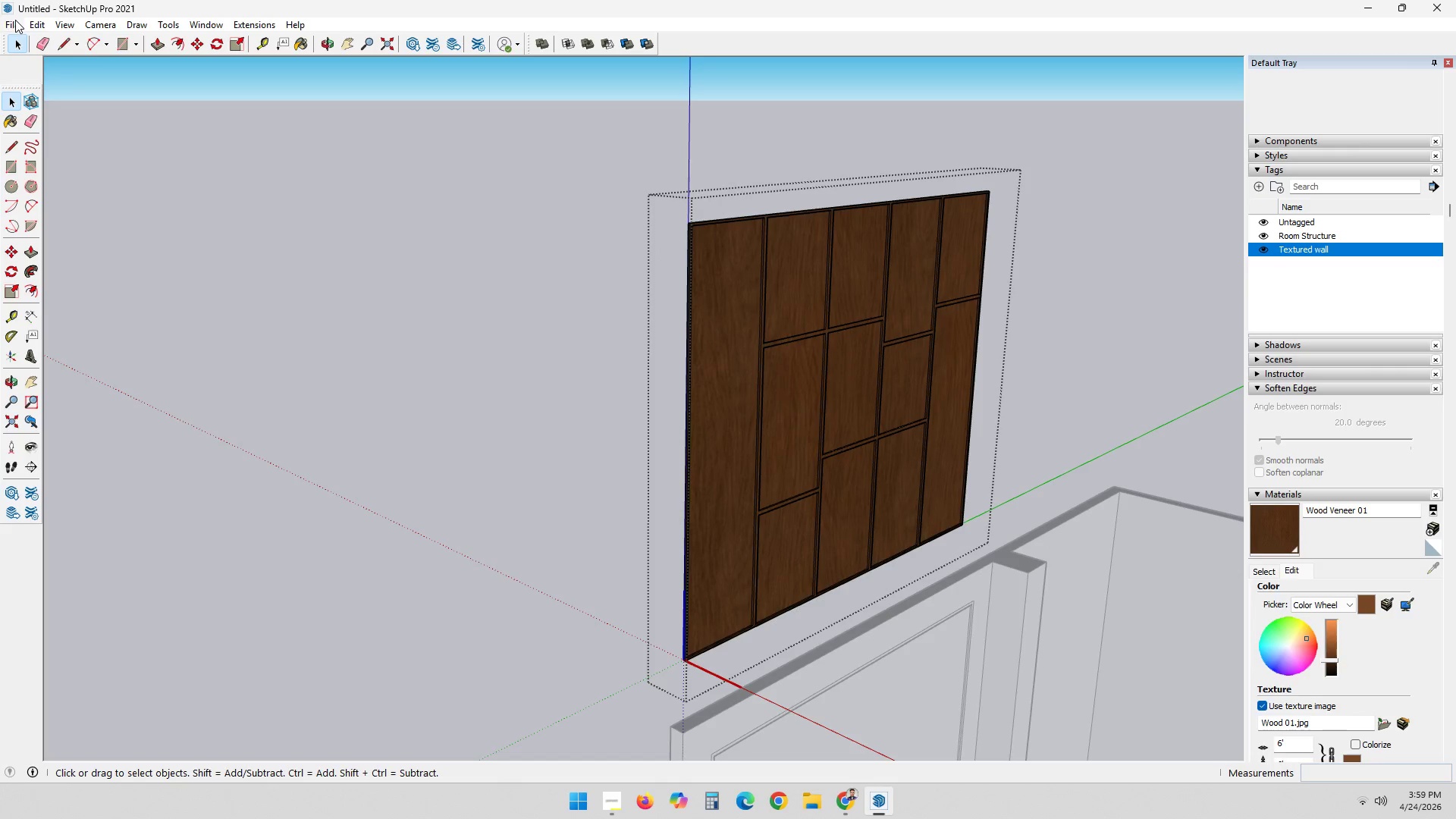 
left_click([15, 20])
 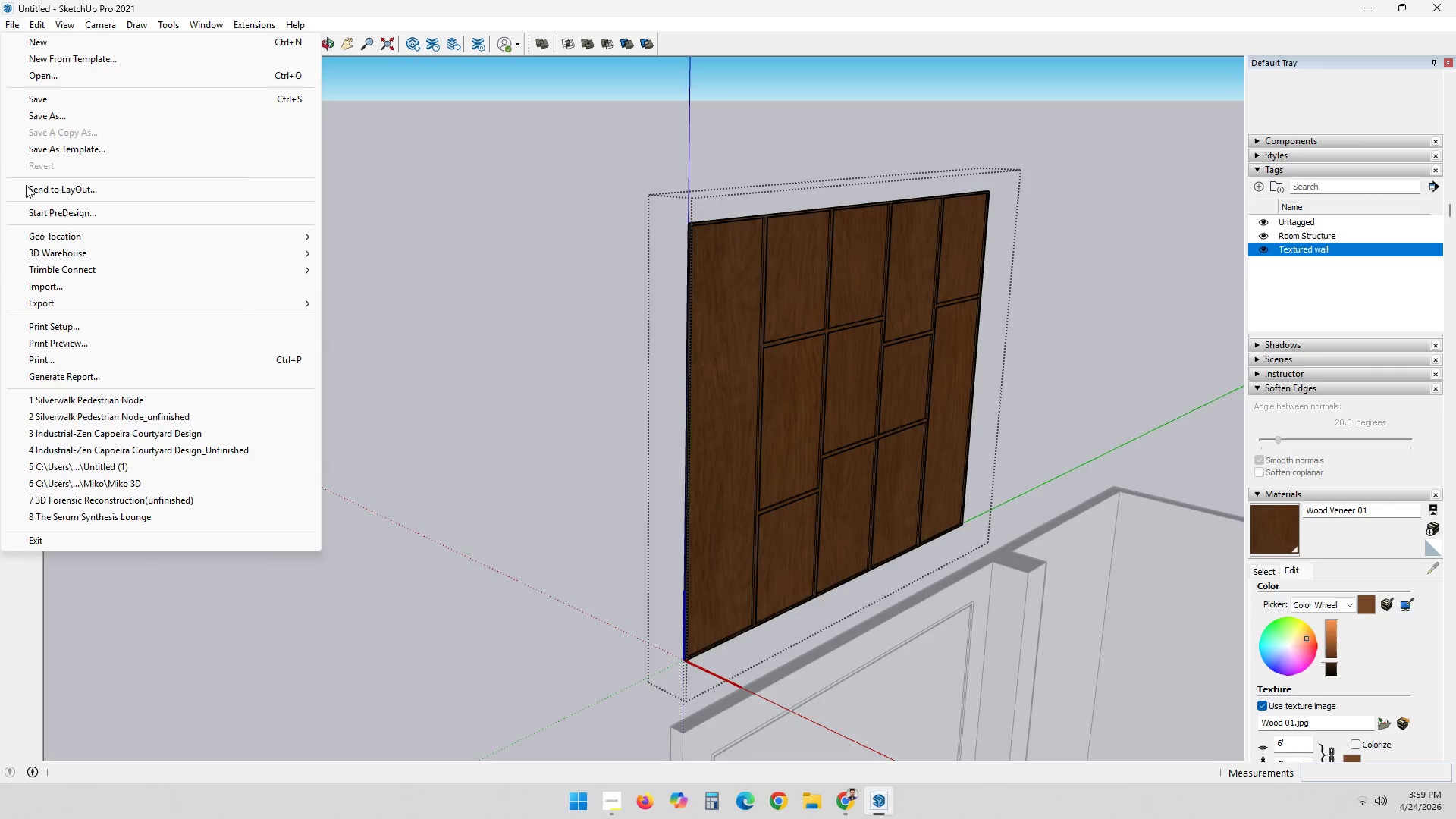 
left_click([52, 287])
 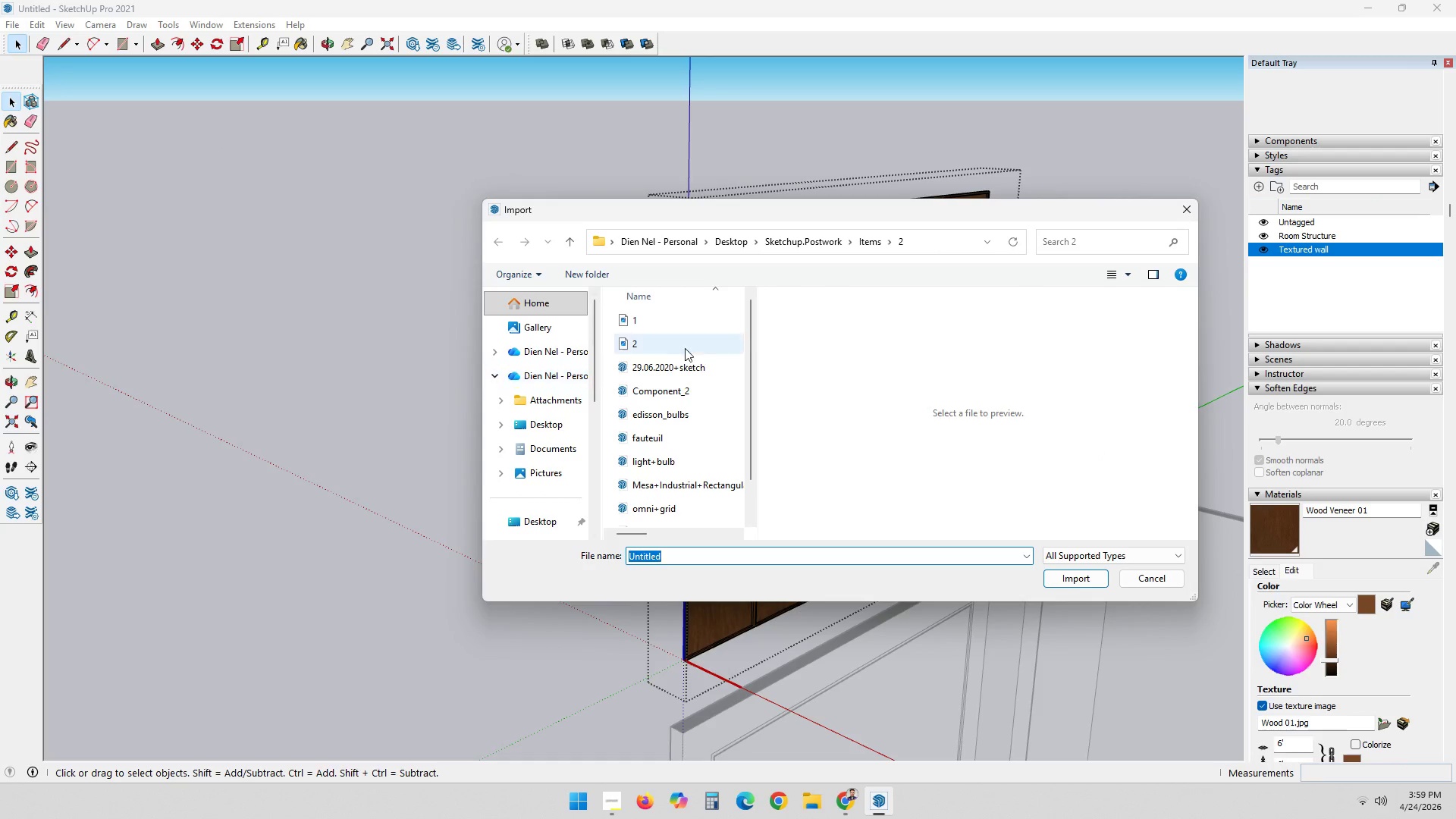 
left_click([673, 326])
 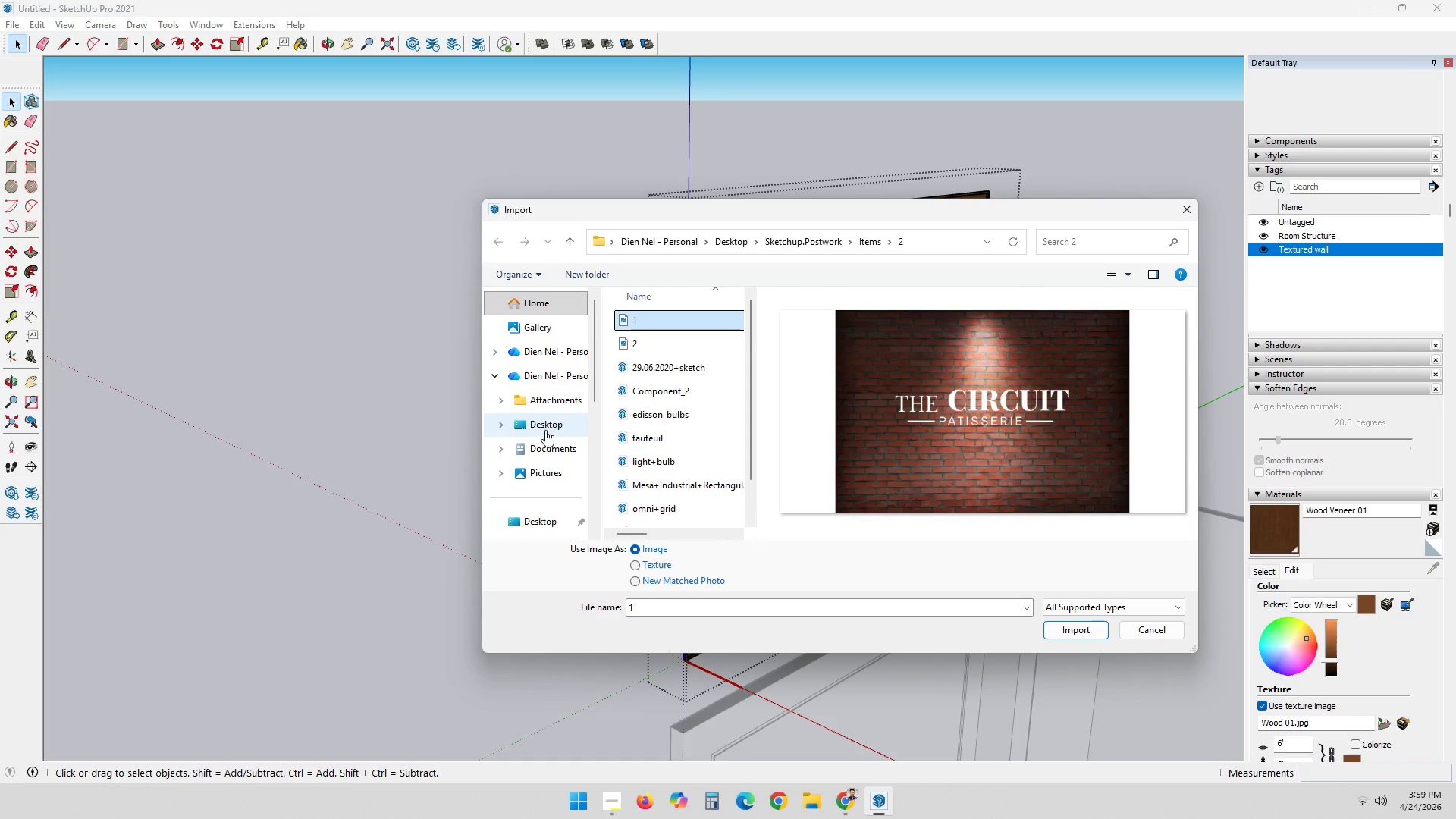 
scroll: coordinate [553, 447], scroll_direction: down, amount: 3.0
 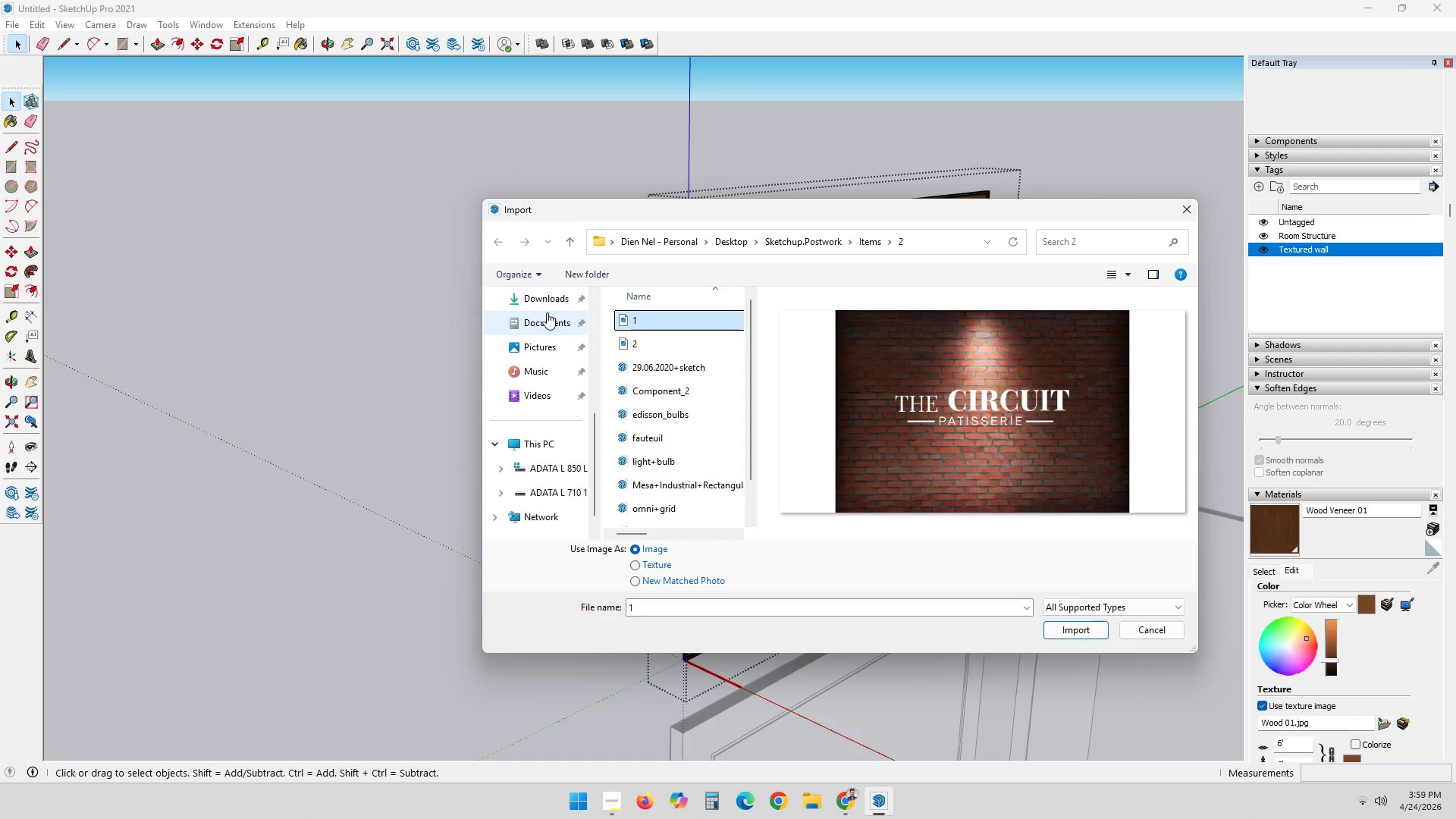 
left_click([547, 303])
 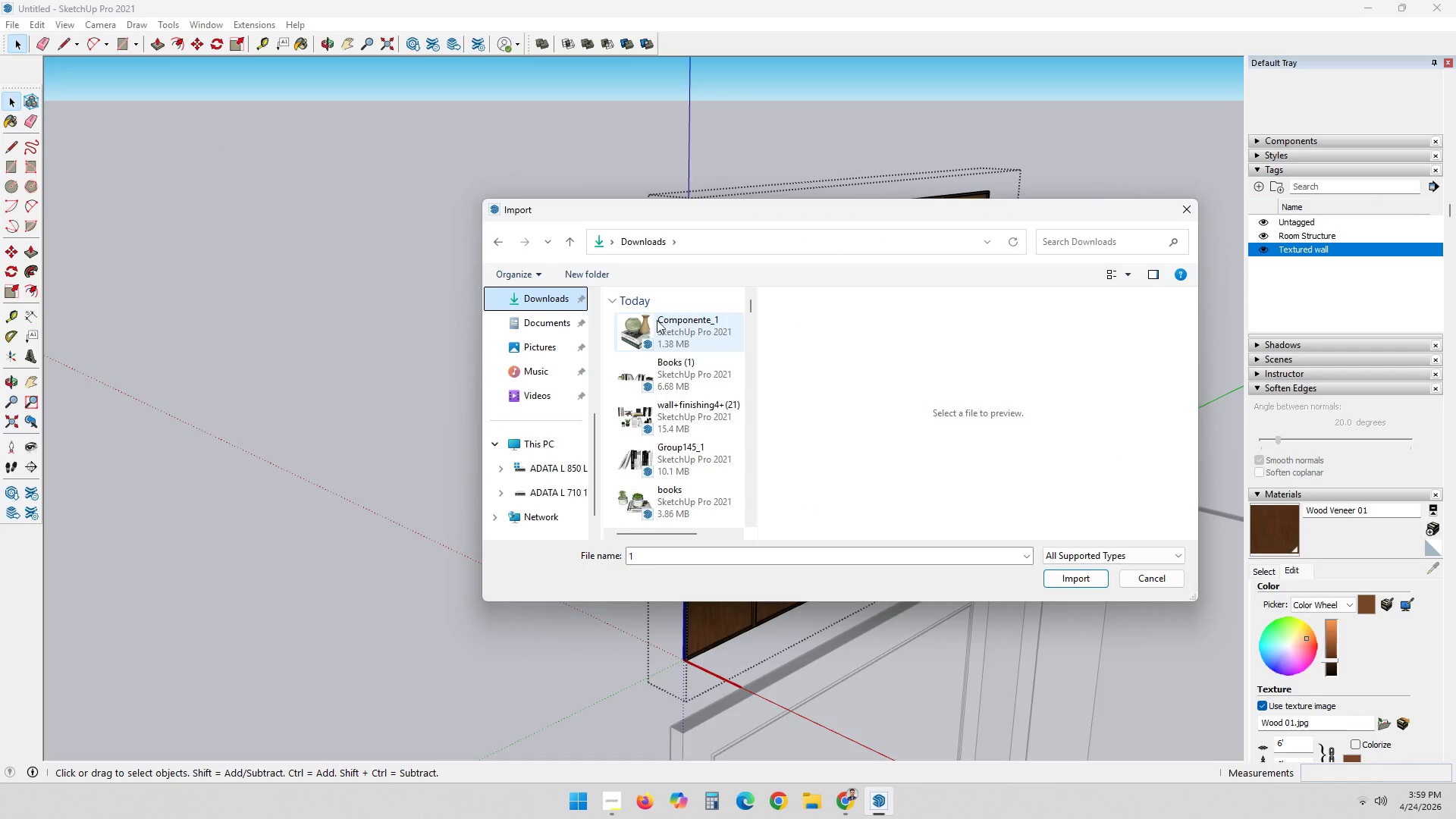 
left_click([670, 323])
 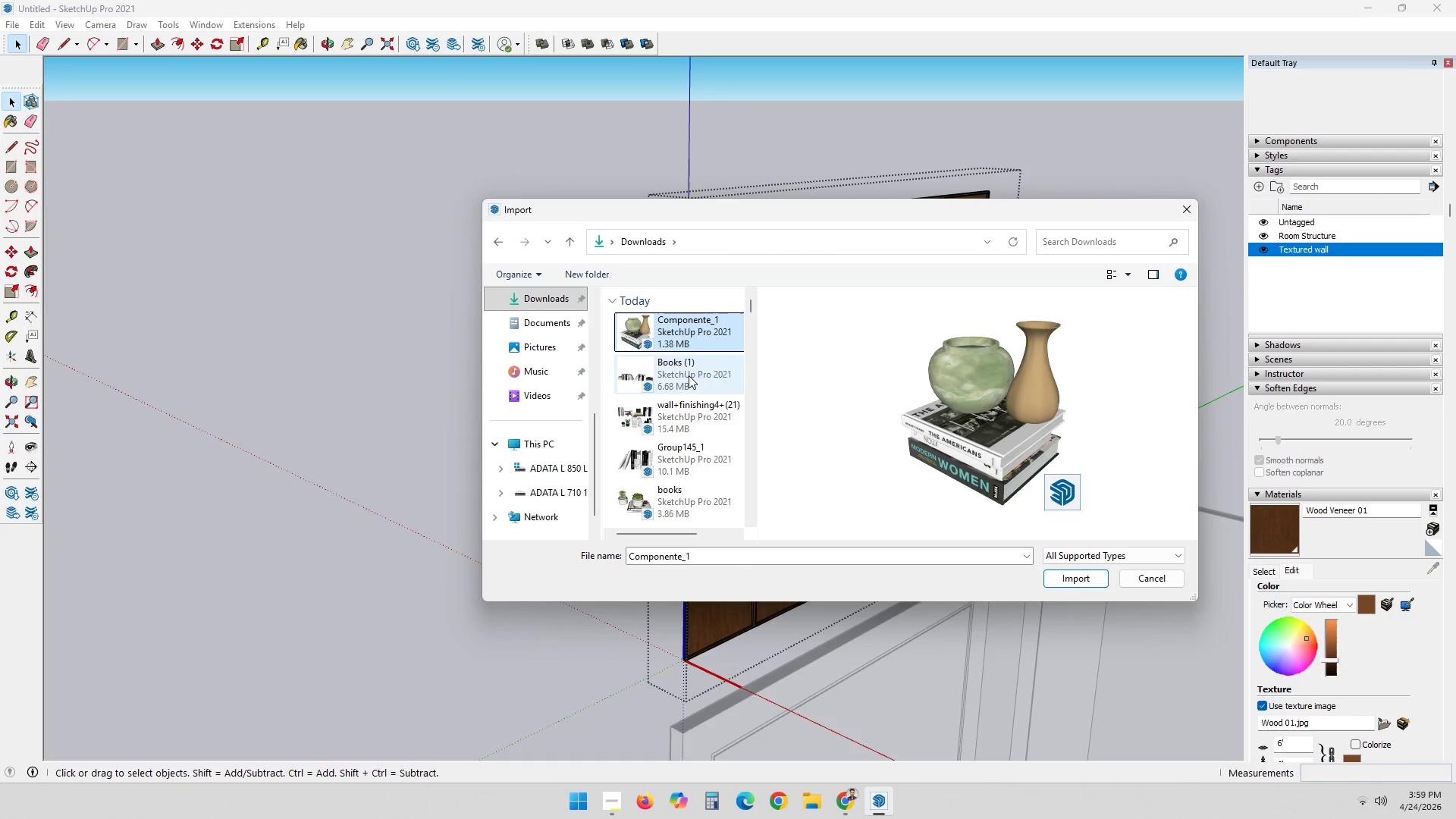 
left_click([689, 375])
 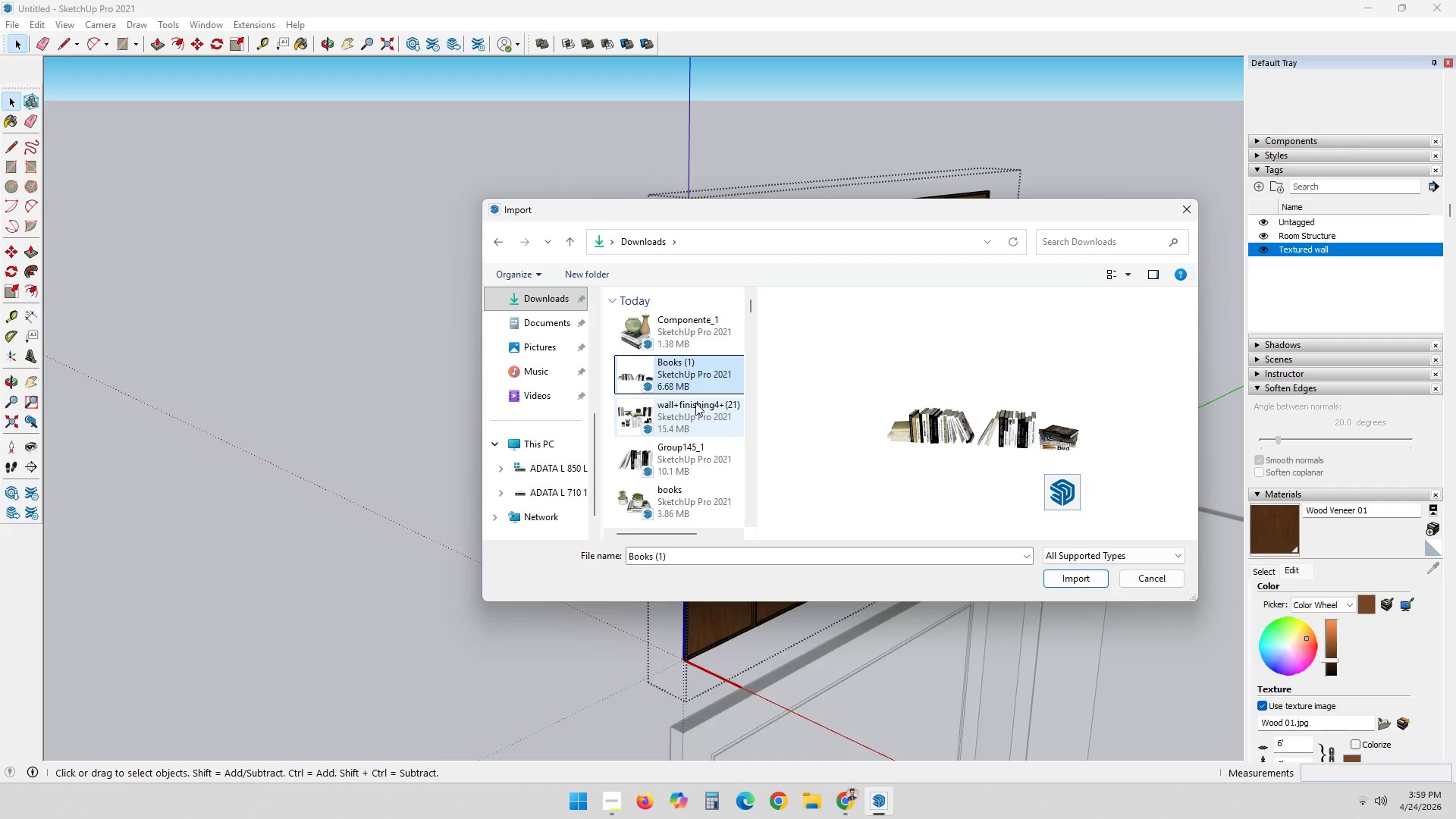 
scroll: coordinate [695, 403], scroll_direction: down, amount: 3.0
 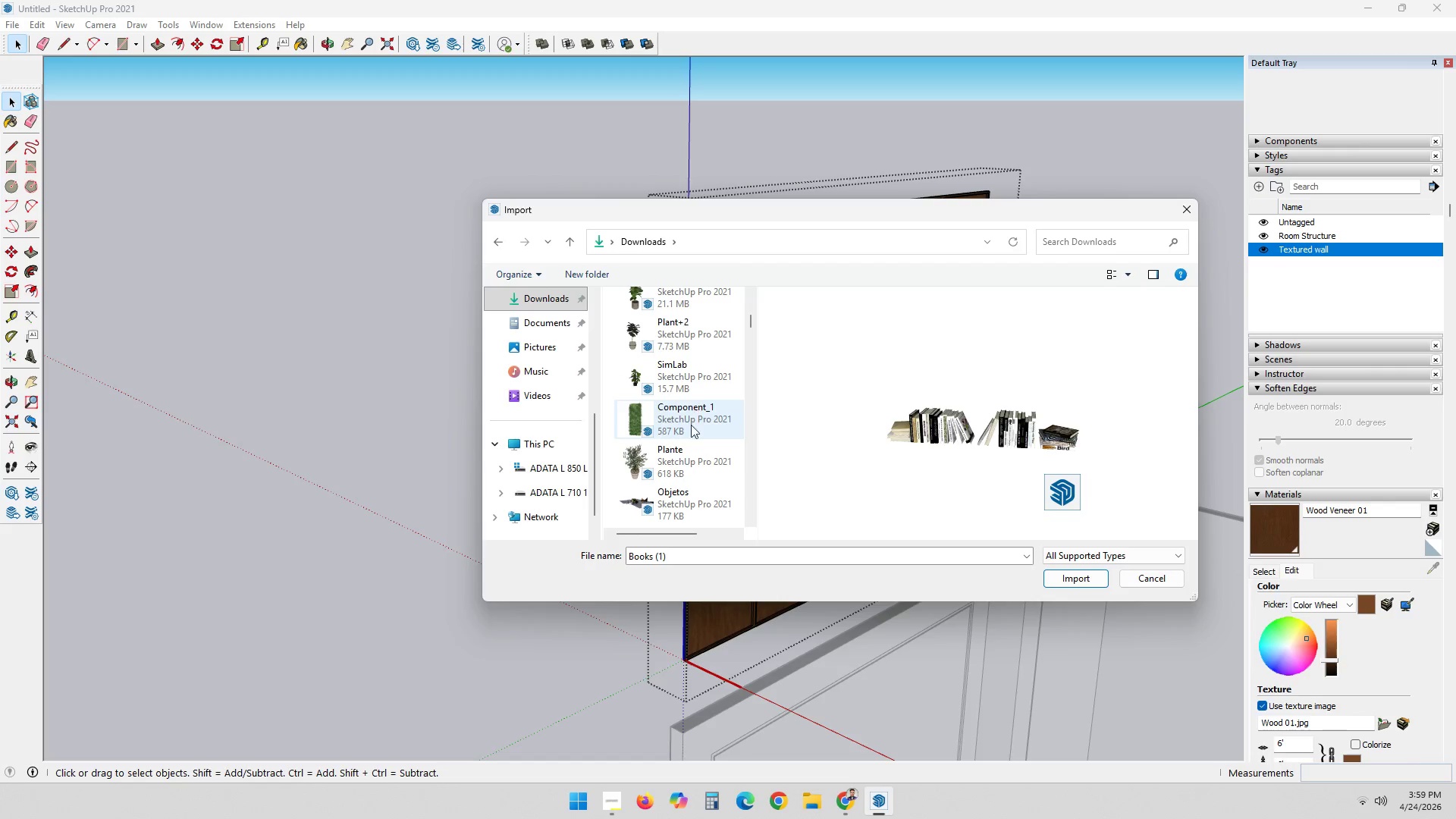 
left_click([689, 433])
 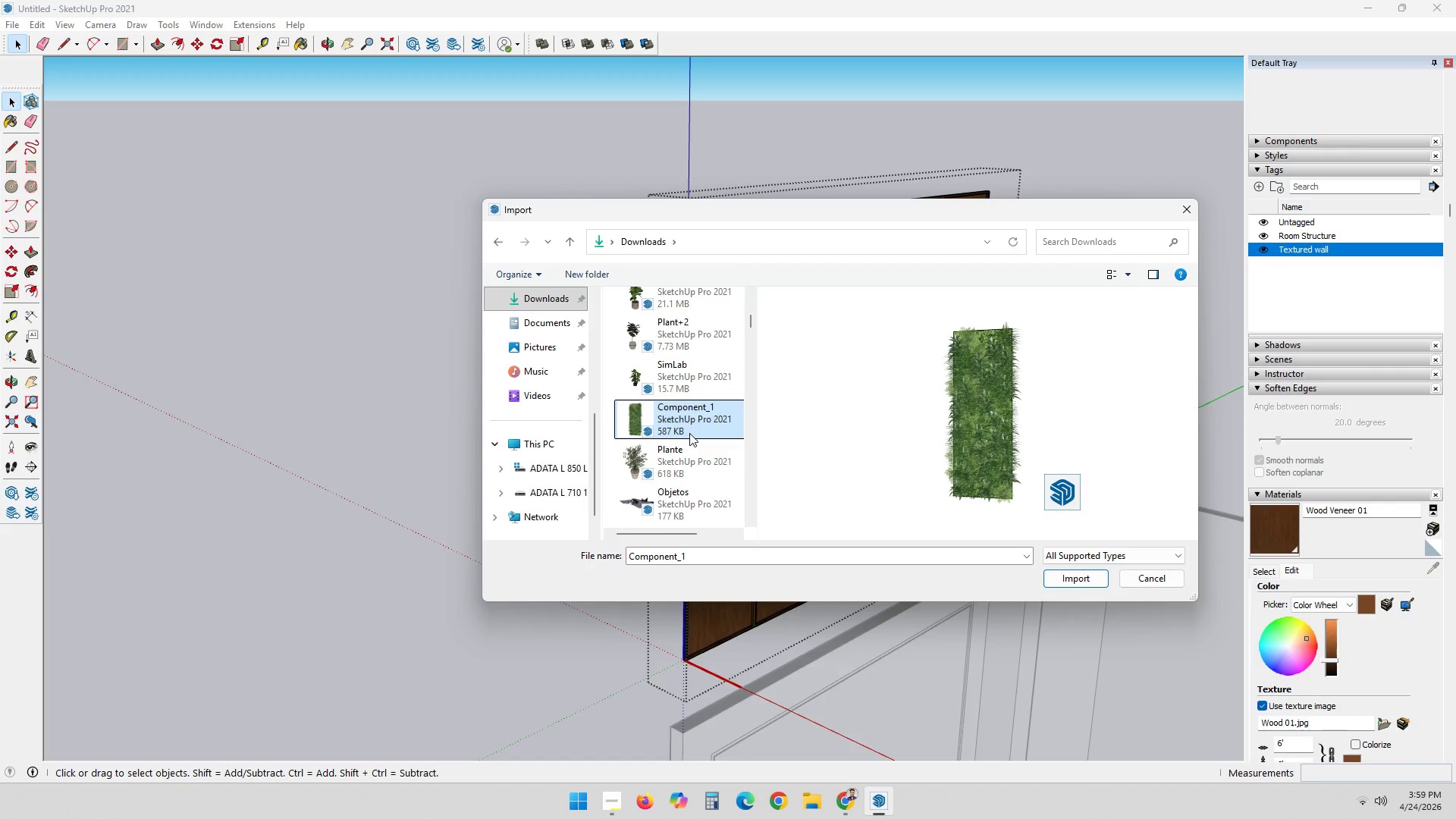 
scroll: coordinate [689, 433], scroll_direction: up, amount: 2.0
 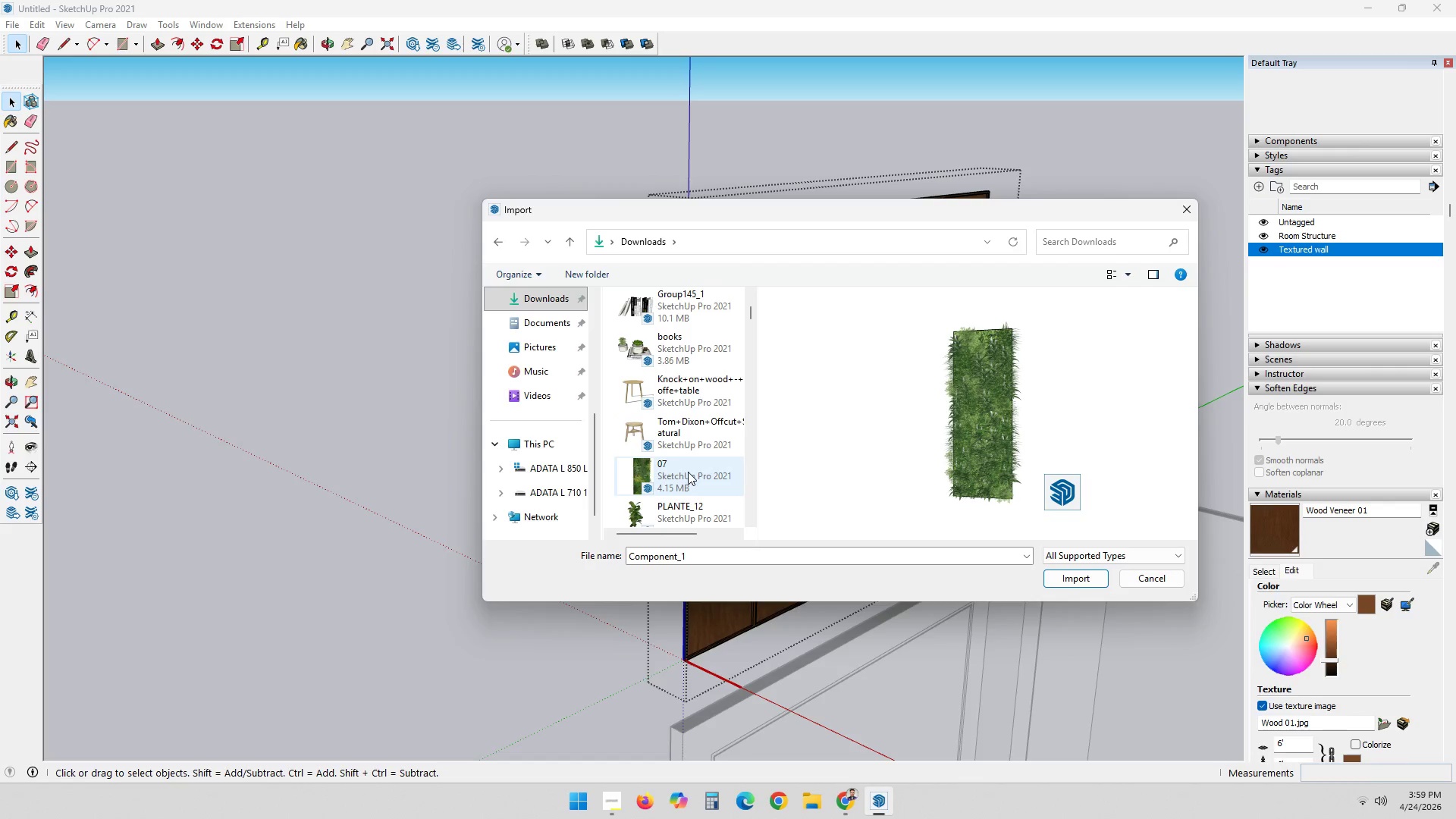 
left_click([688, 472])
 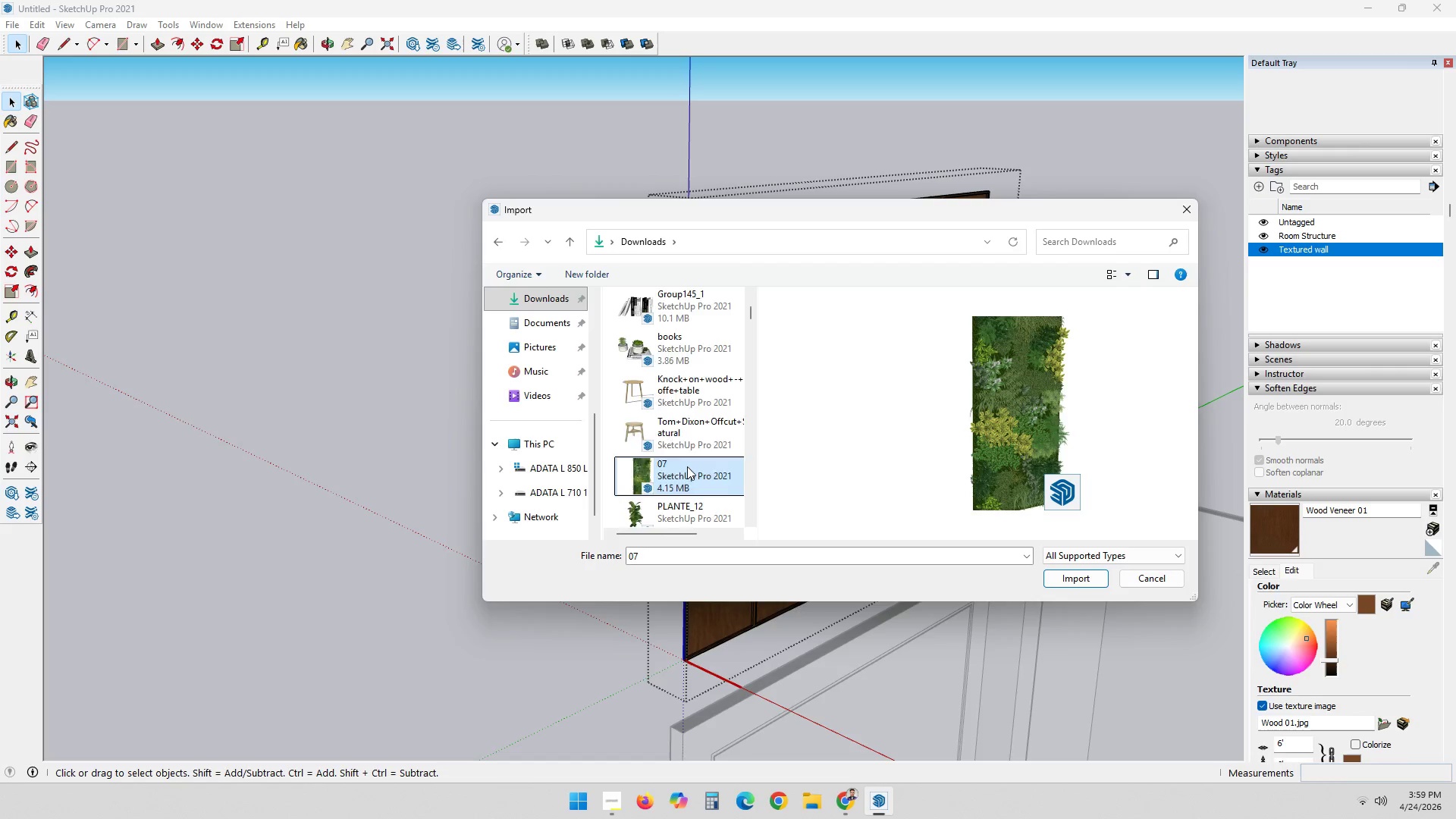 
scroll: coordinate [687, 466], scroll_direction: down, amount: 2.0
 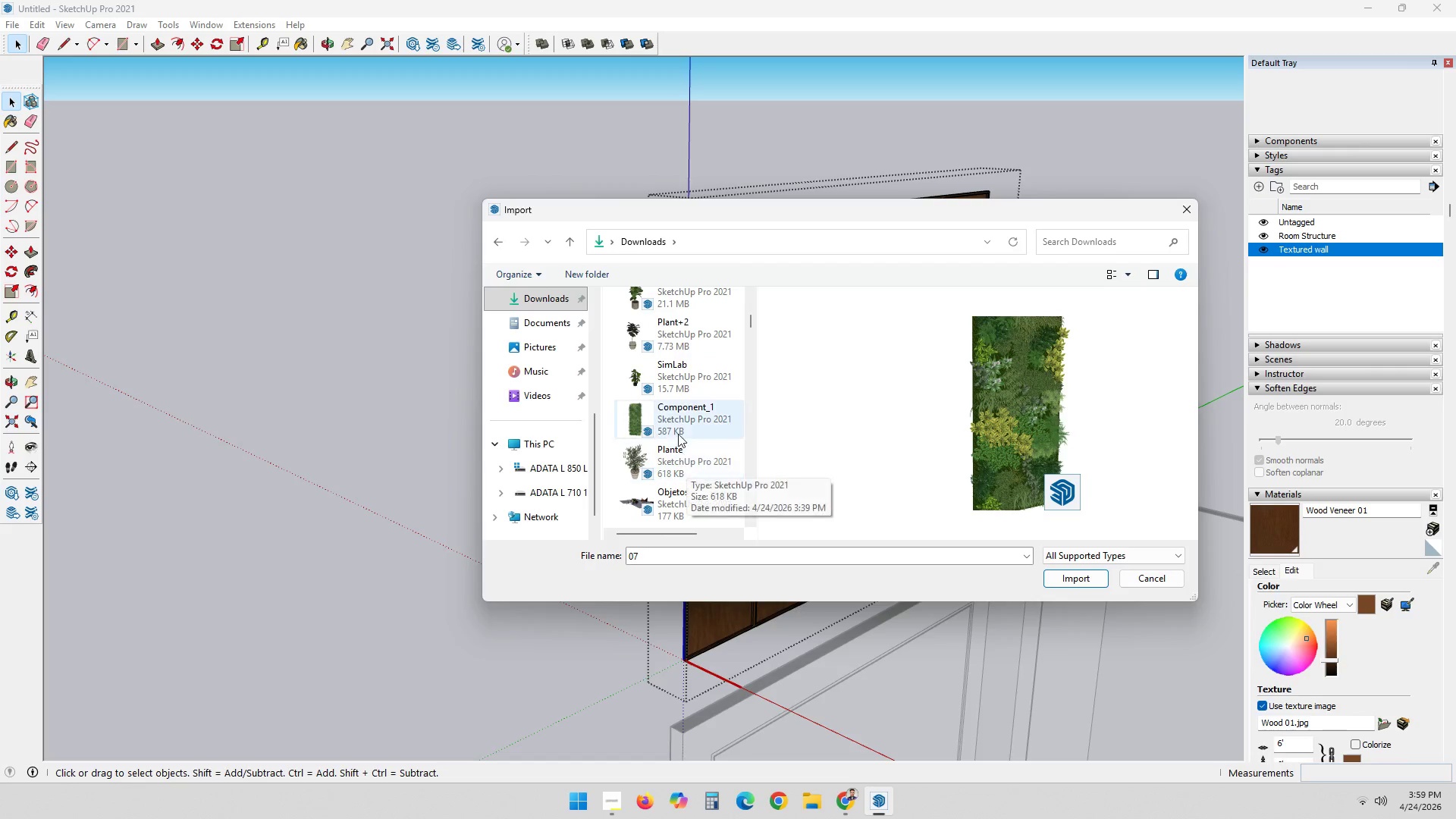 
left_click([676, 425])
 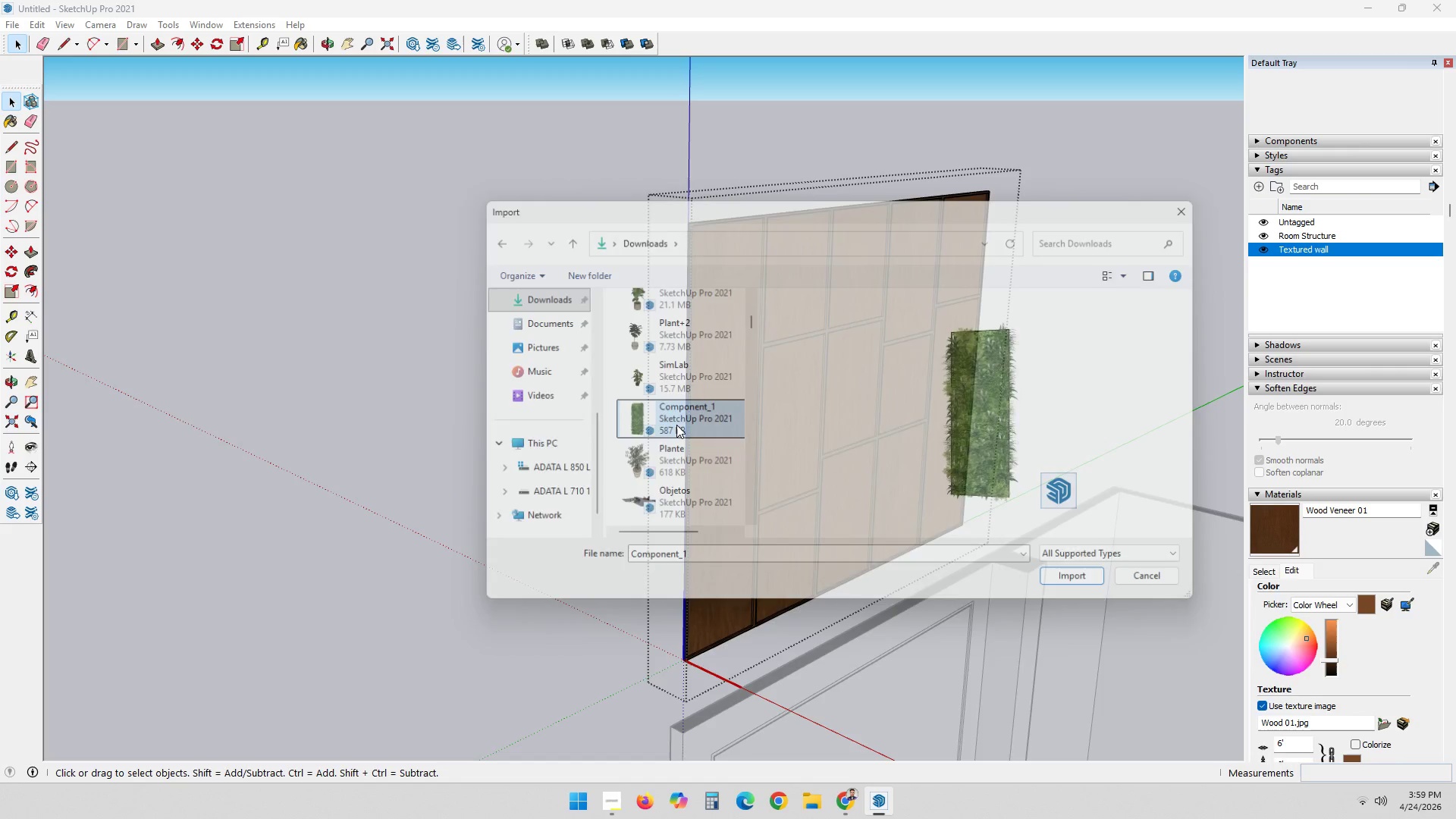 
key(Enter)
 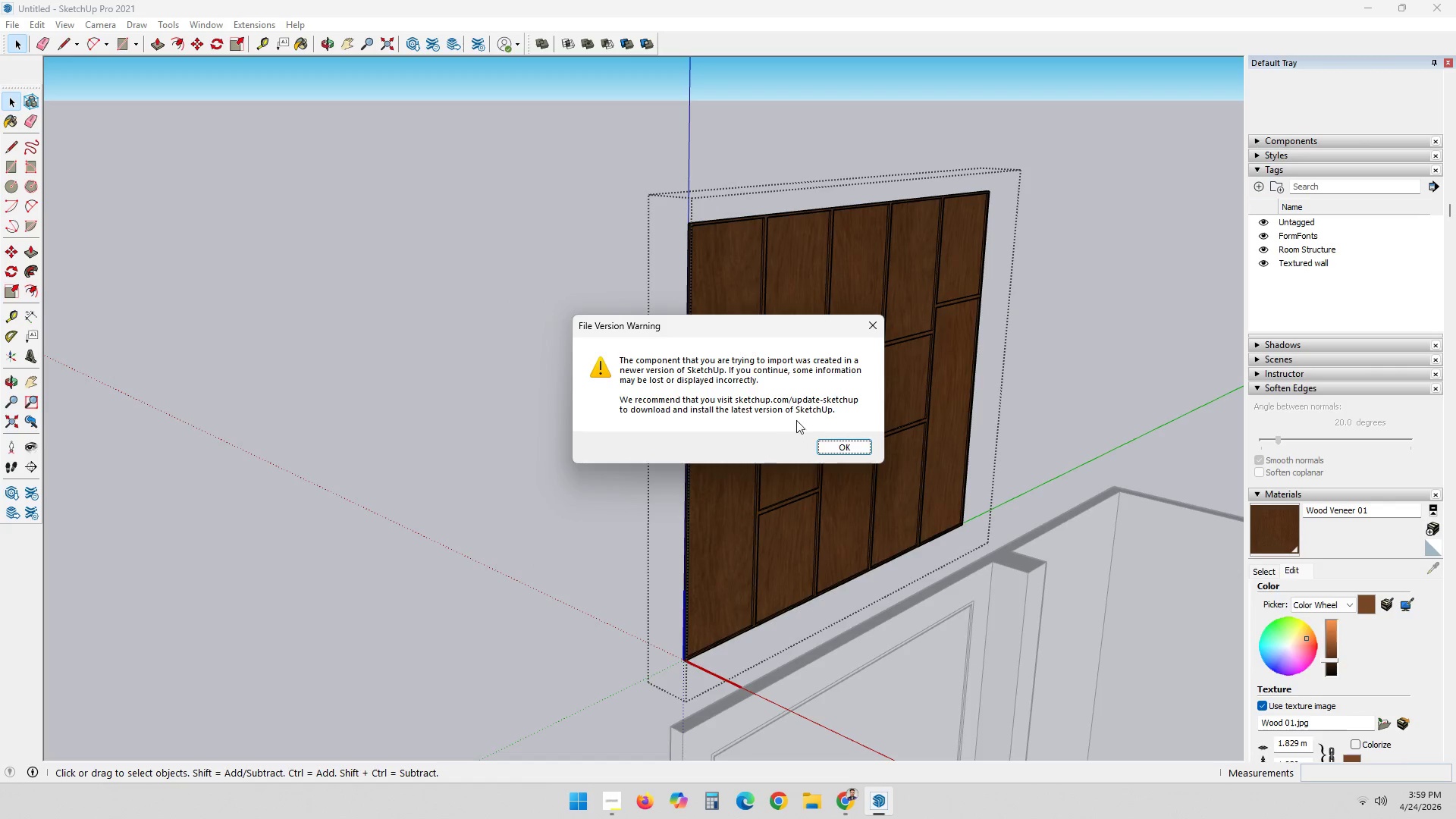 
left_click([831, 449])
 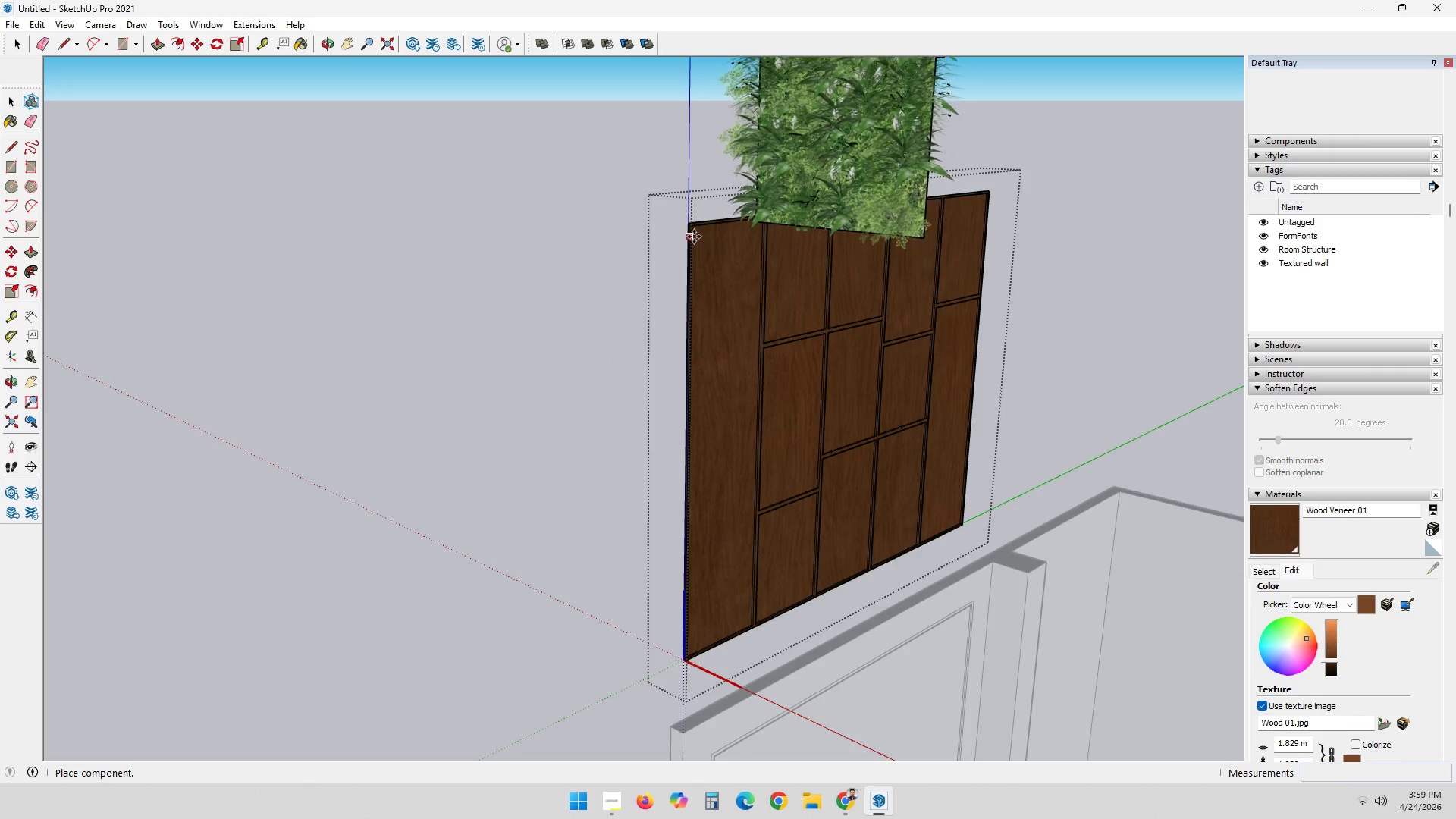 
left_click([694, 224])
 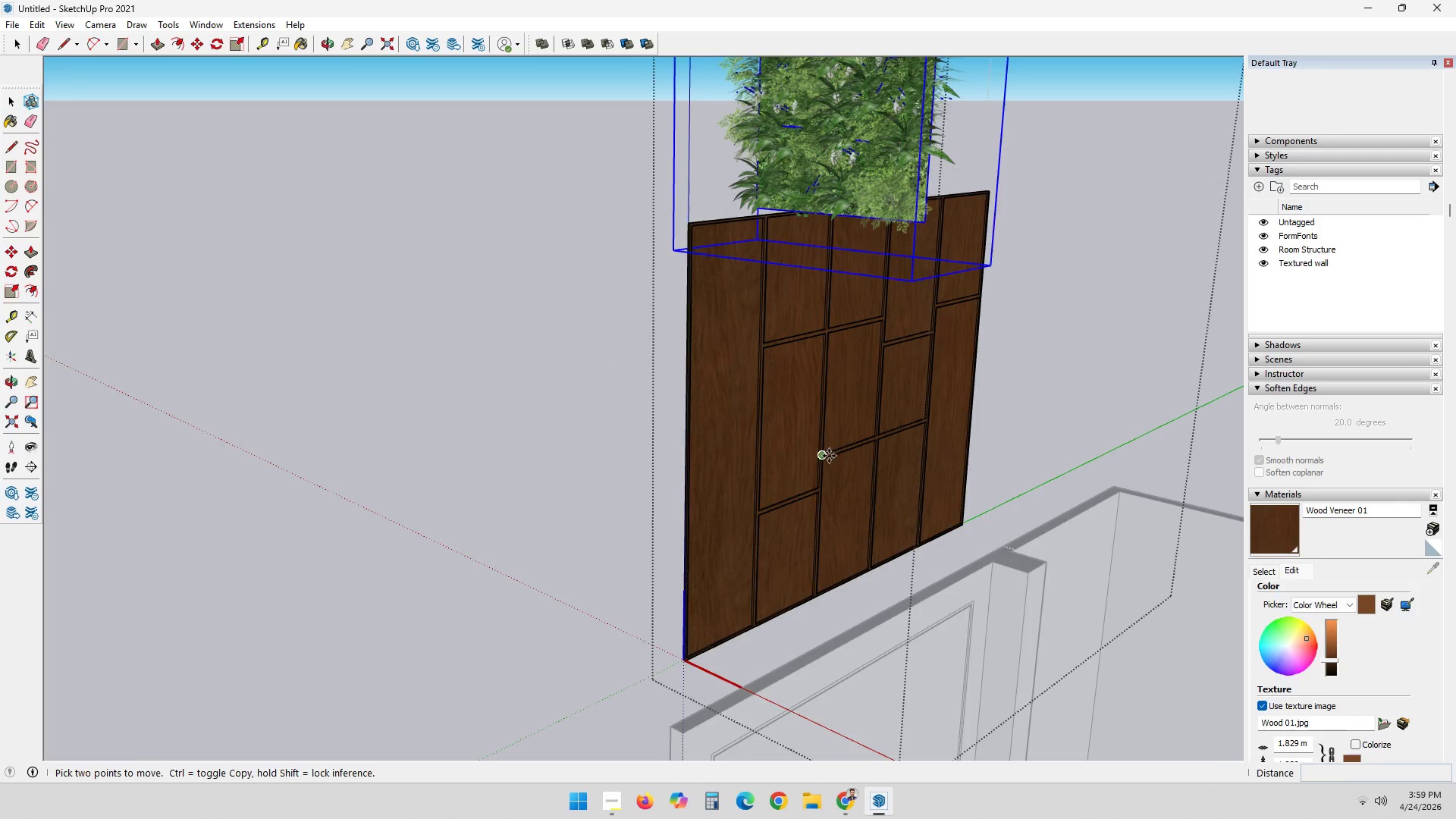 
scroll: coordinate [828, 456], scroll_direction: down, amount: 7.0
 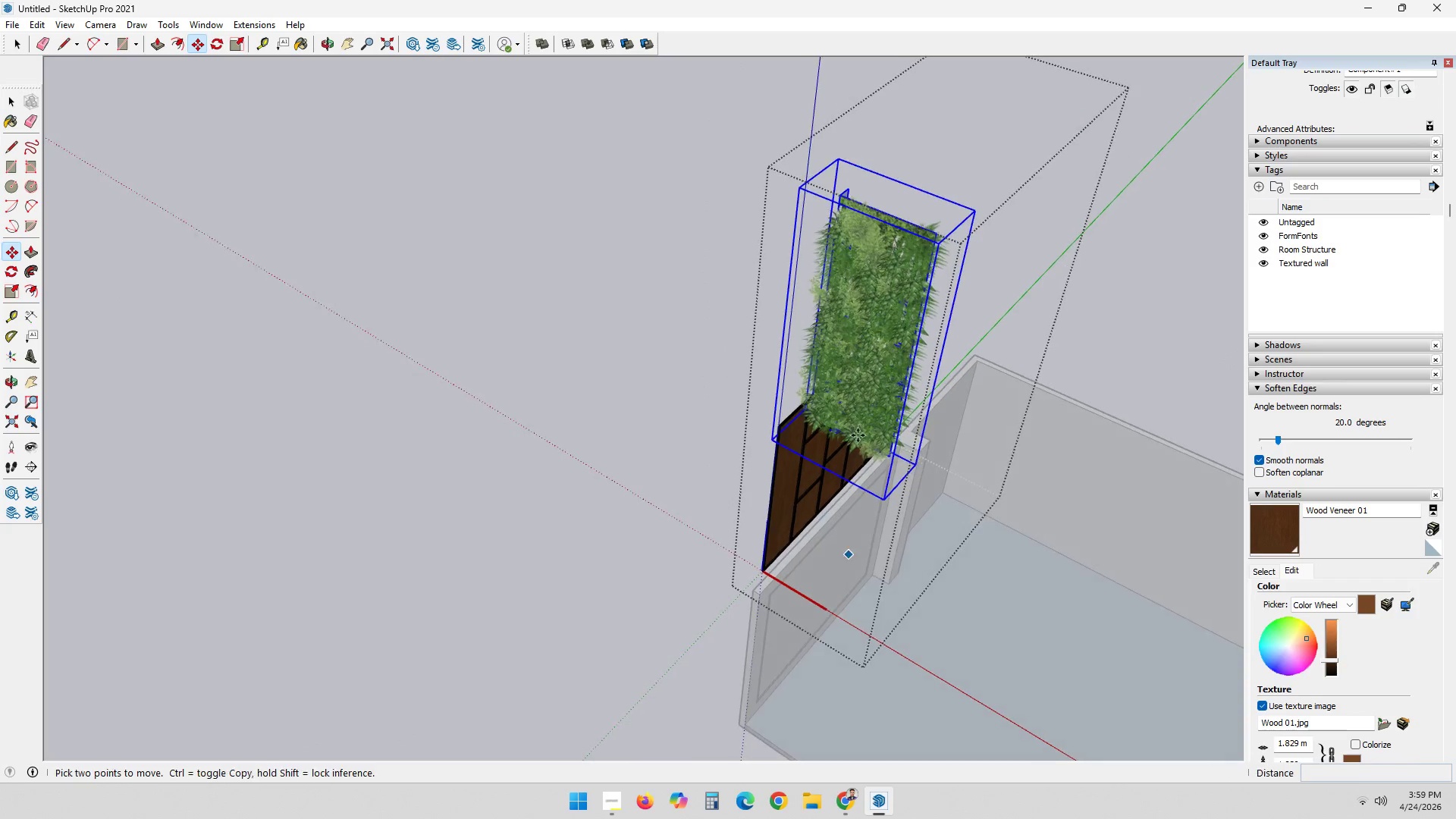 
scroll: coordinate [880, 158], scroll_direction: up, amount: 4.0
 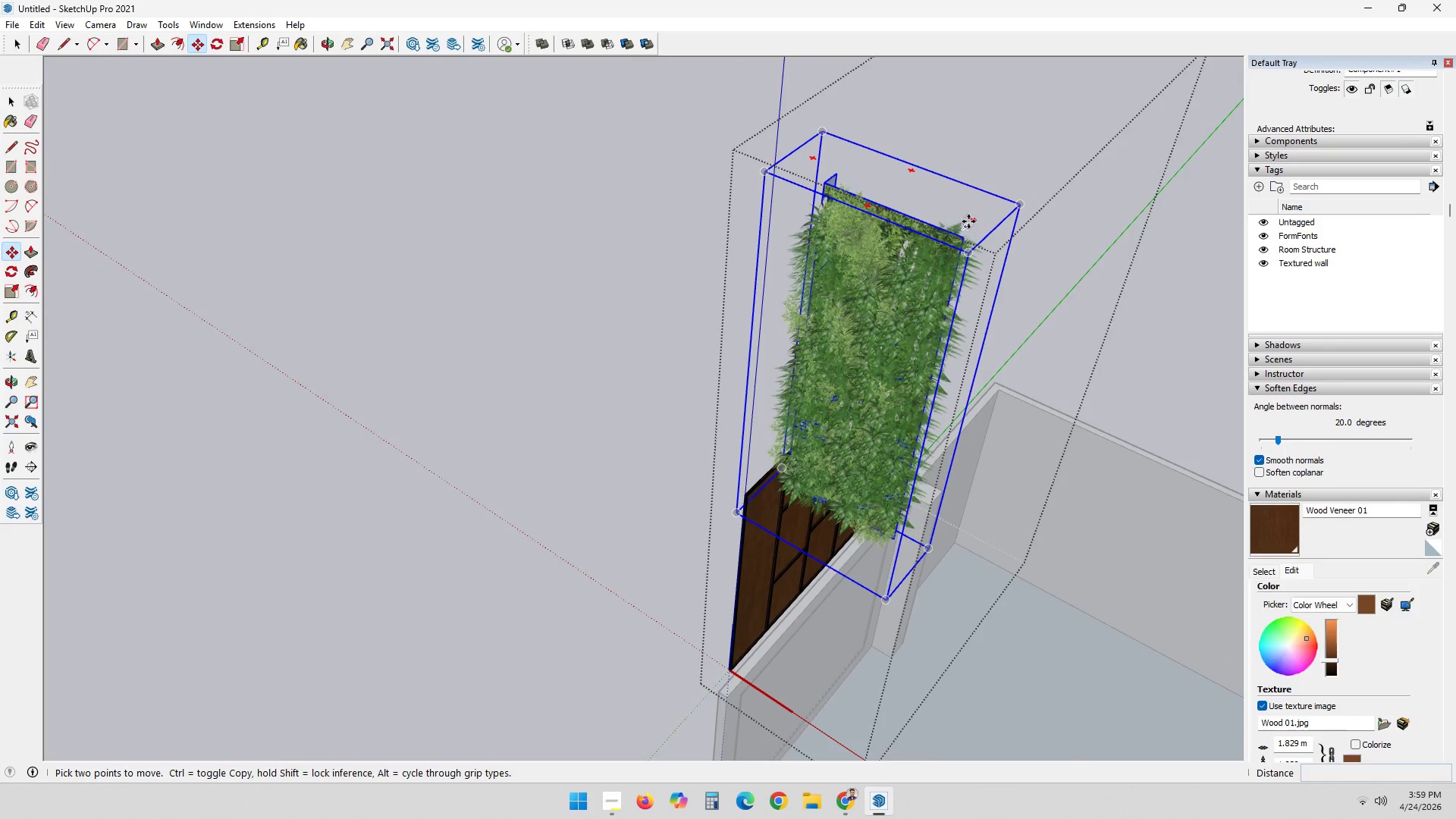 
left_click([969, 221])
 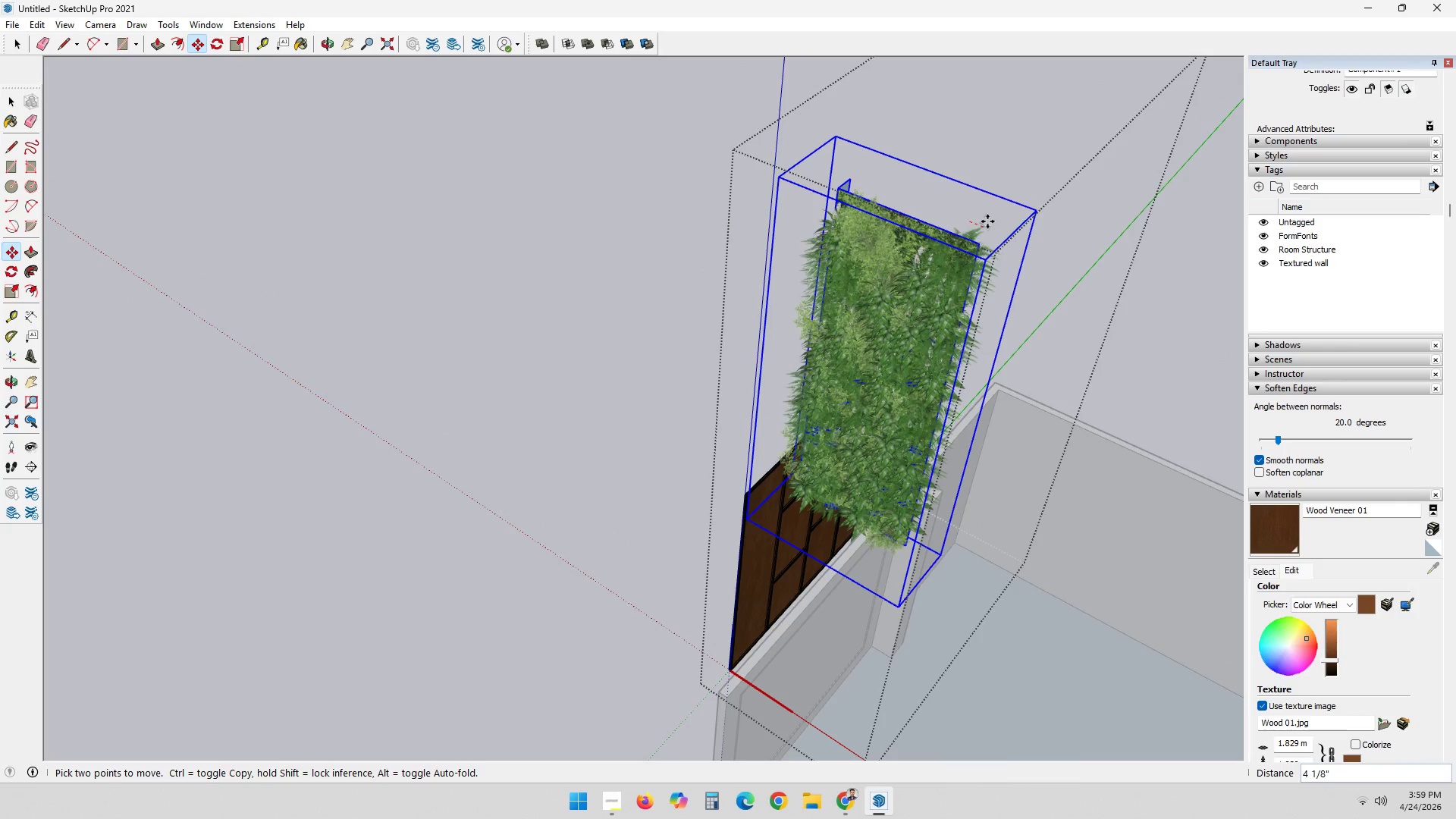 
key(Space)
 